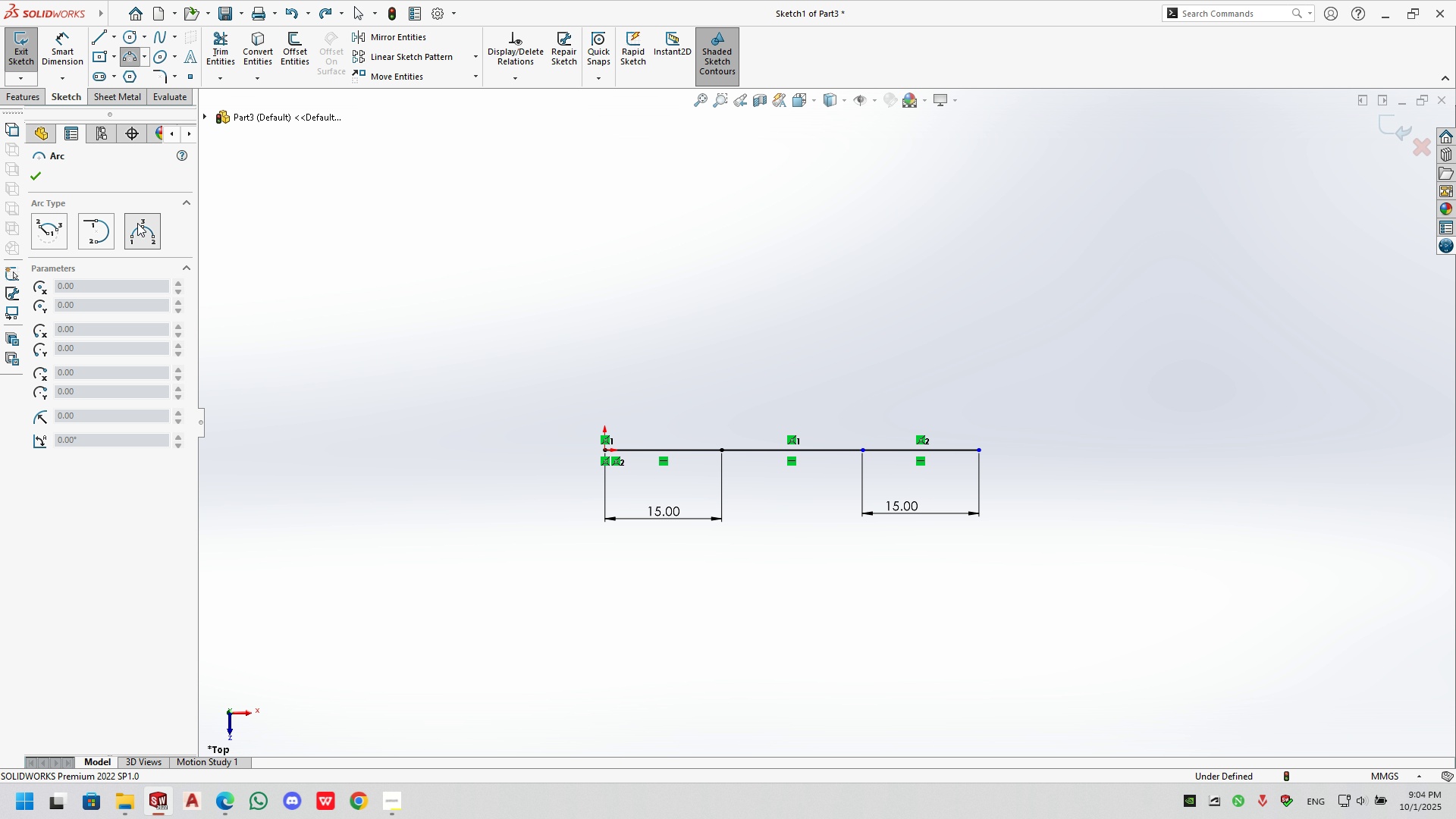 
left_click([137, 223])
 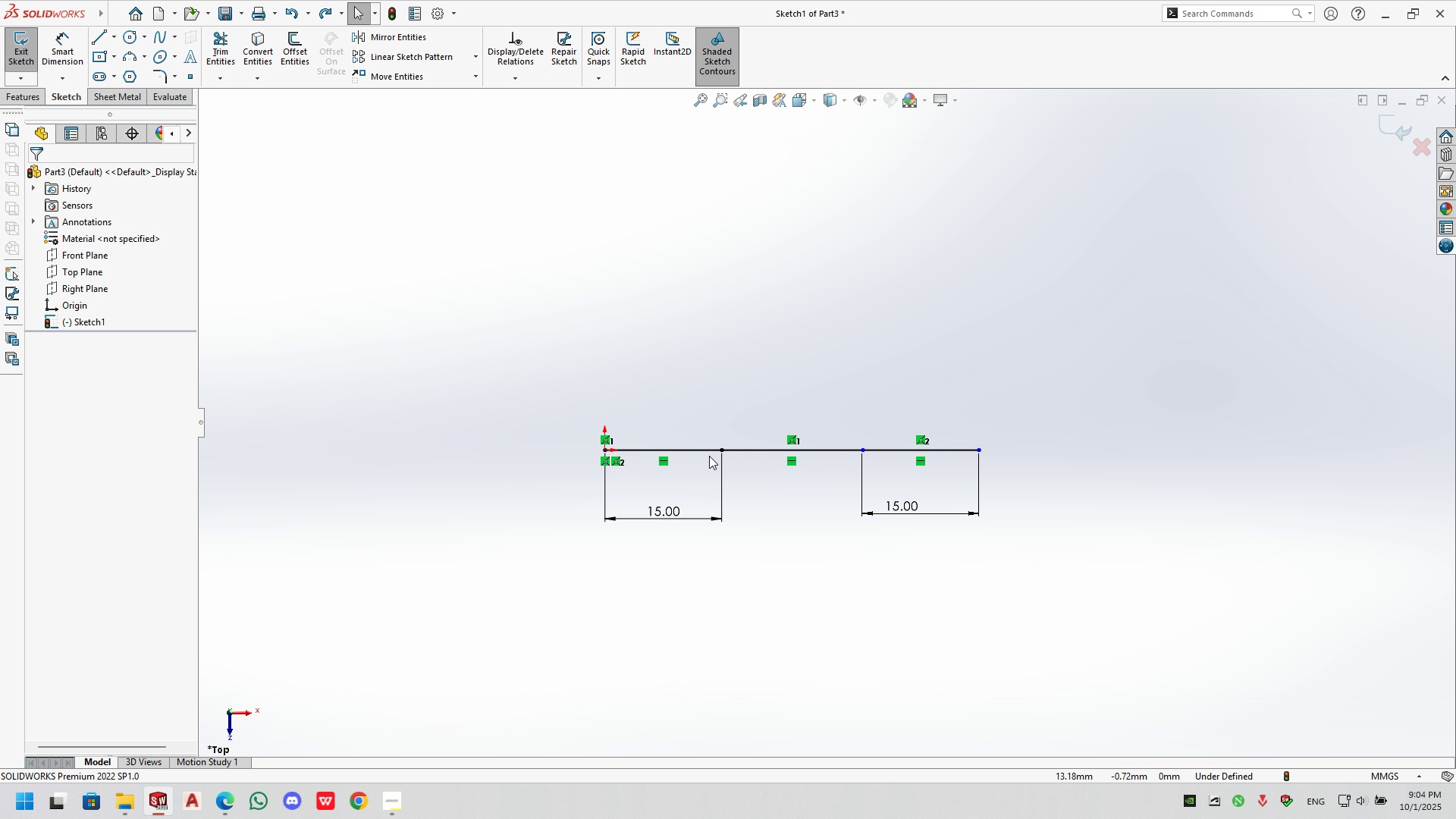 
left_click([723, 450])
 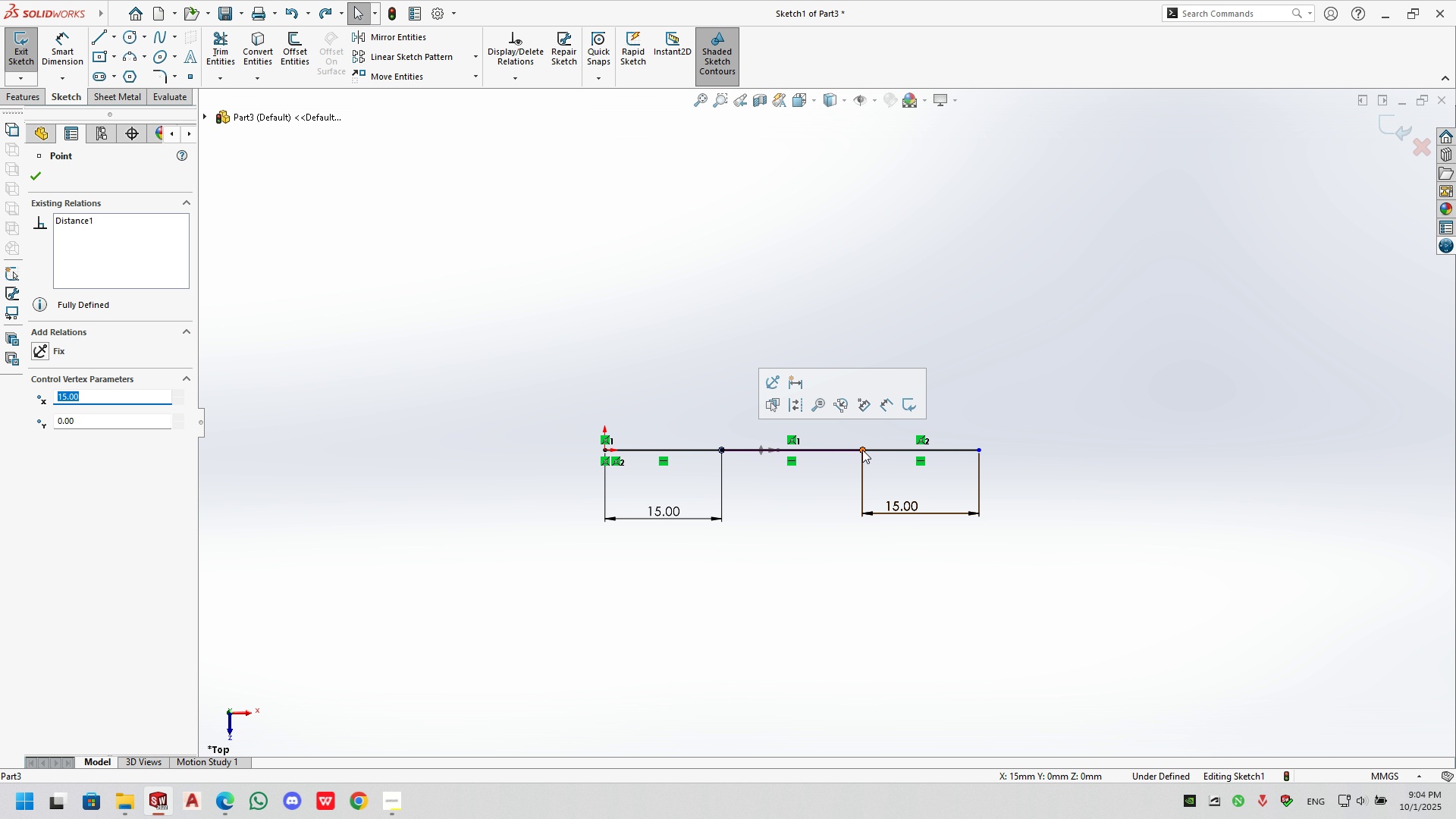 
left_click([862, 450])
 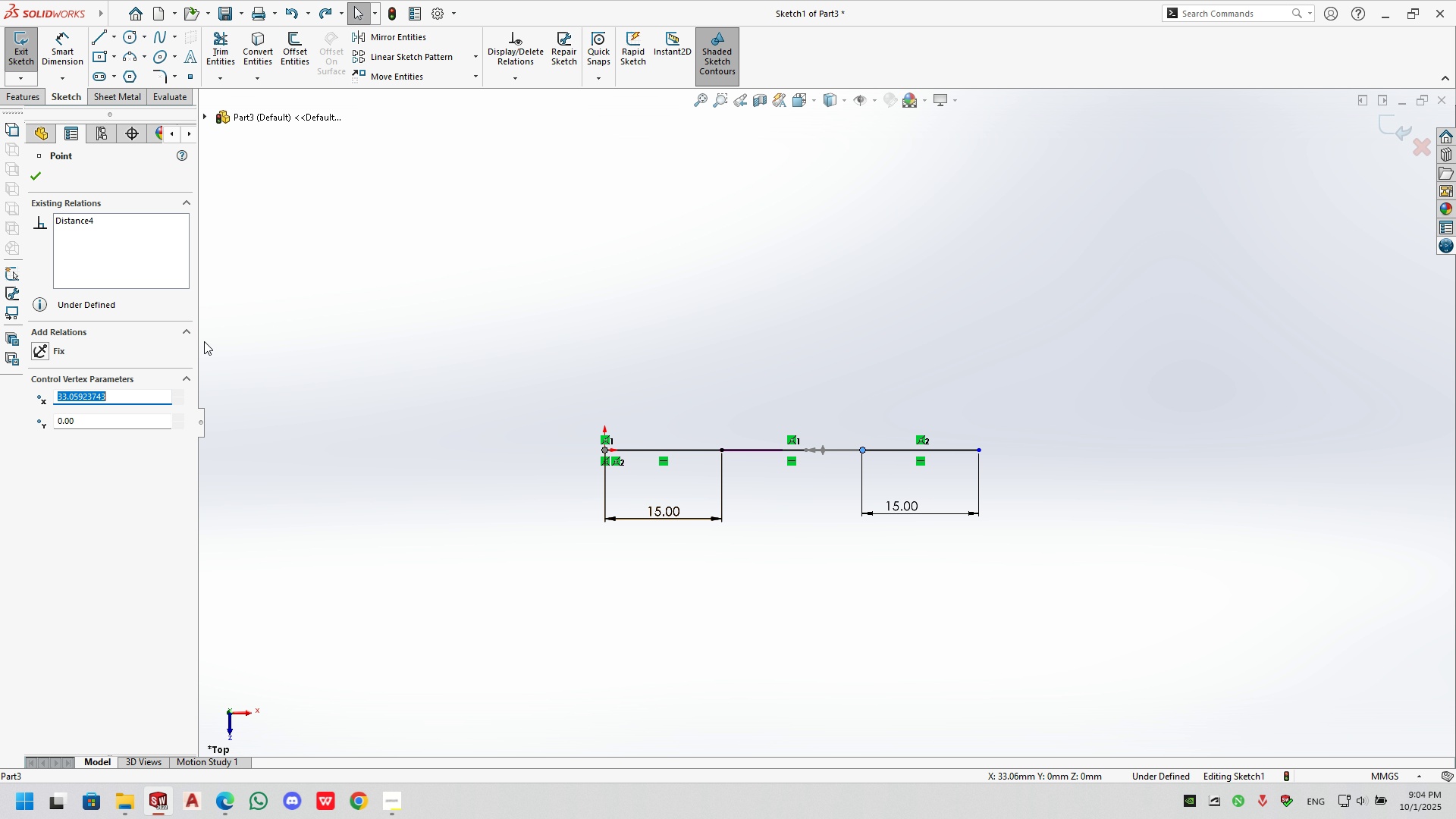 
key(Escape)
 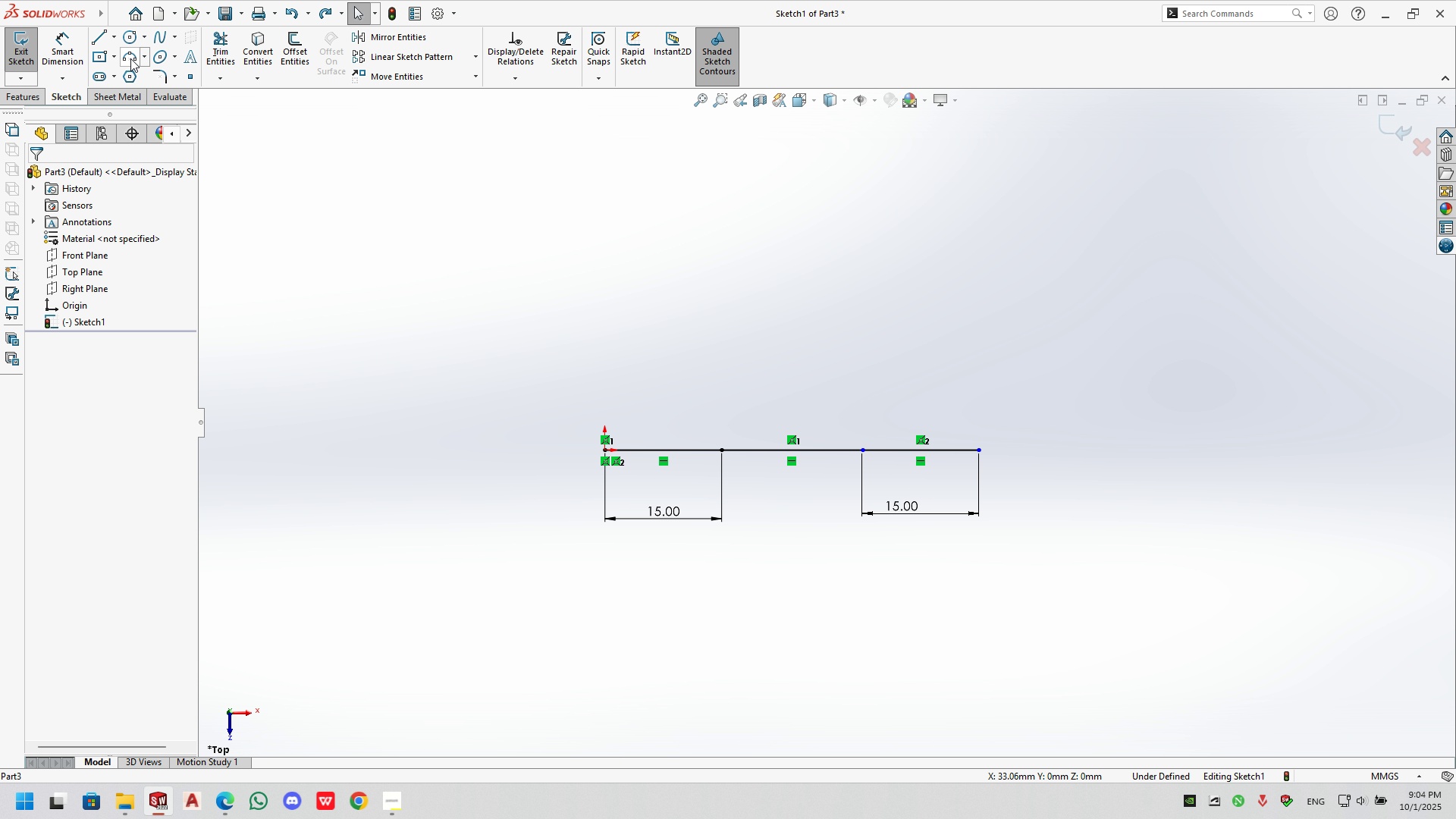 
left_click([130, 58])
 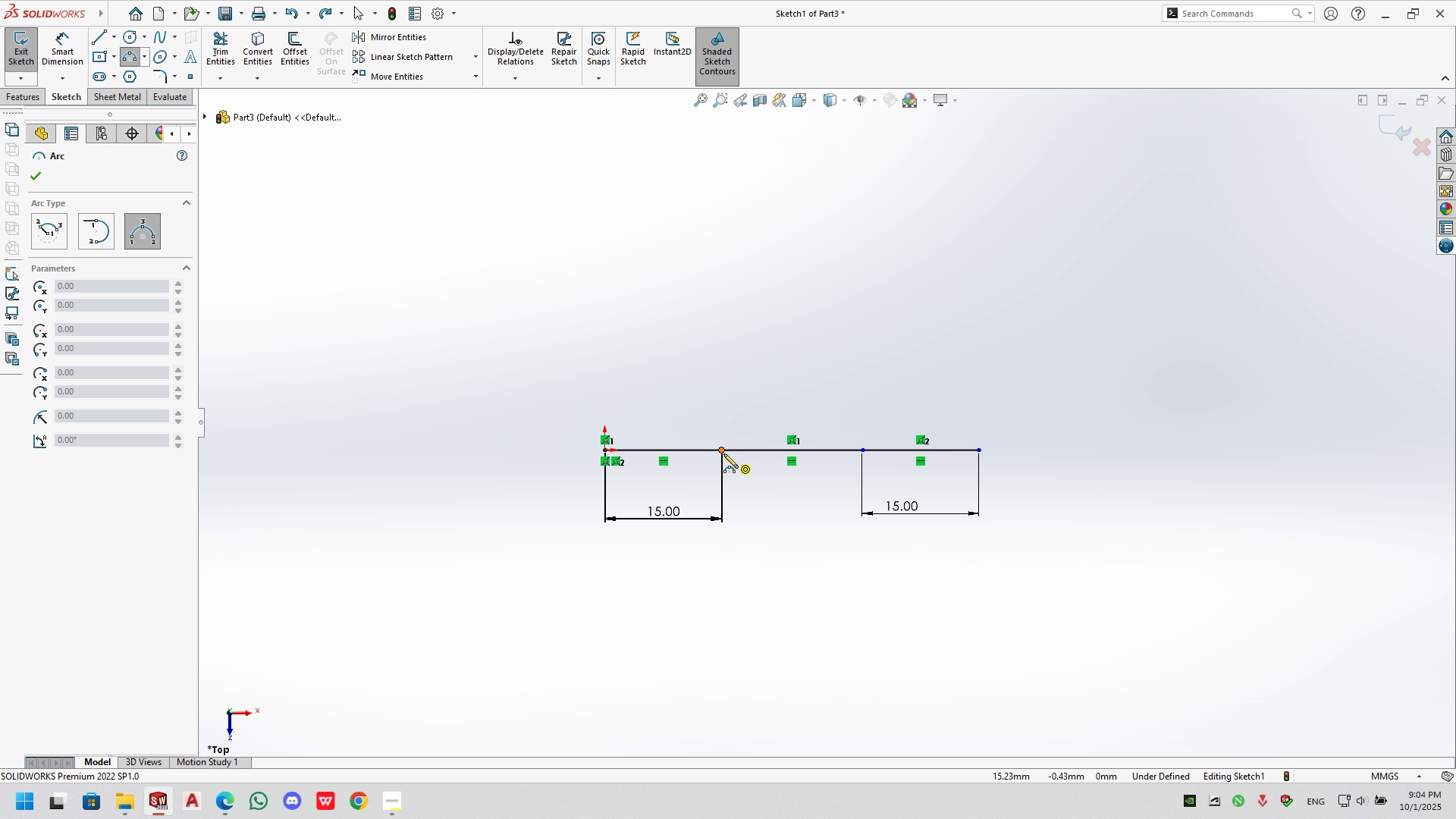 
left_click([723, 453])
 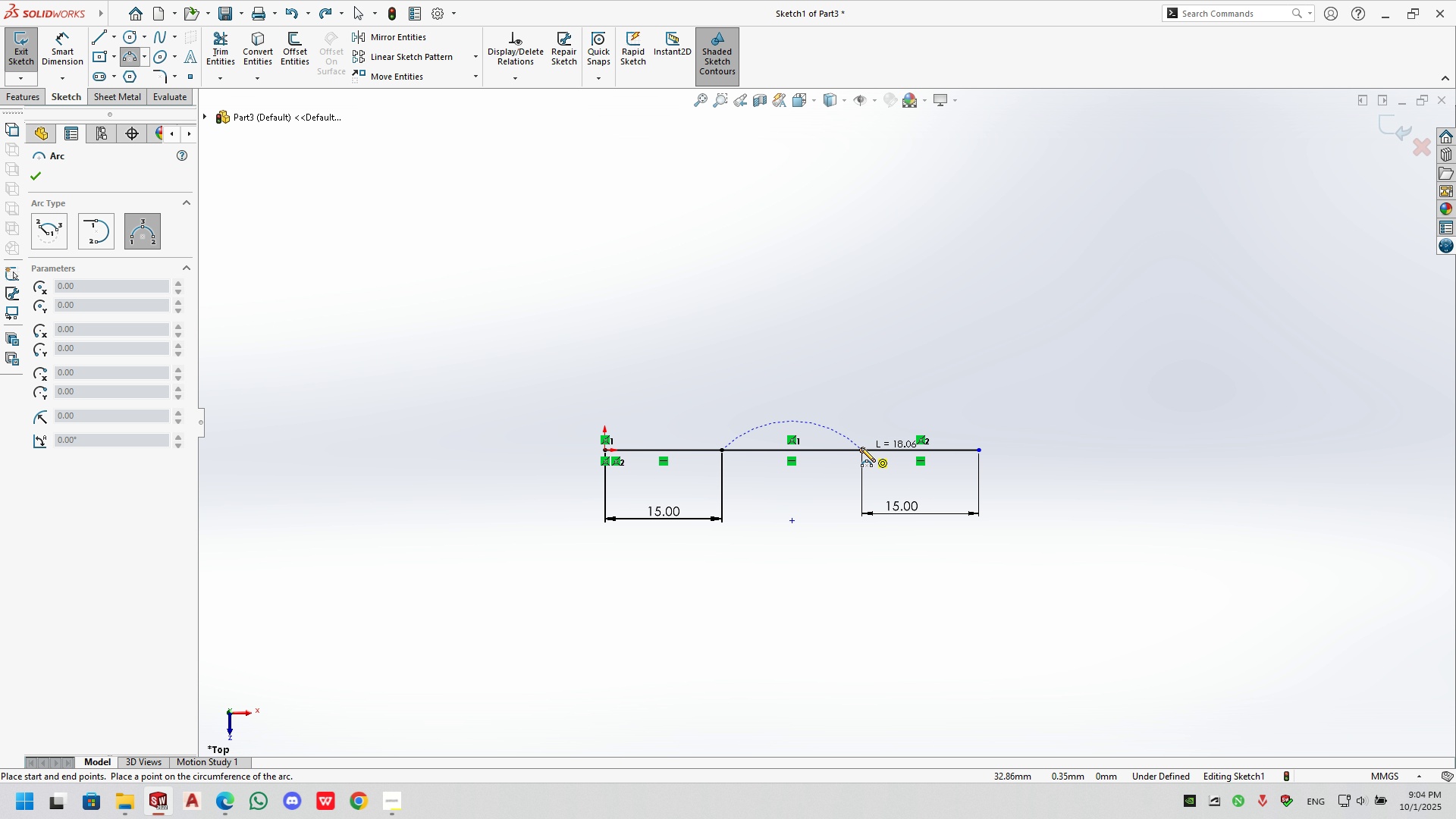 
left_click([861, 447])
 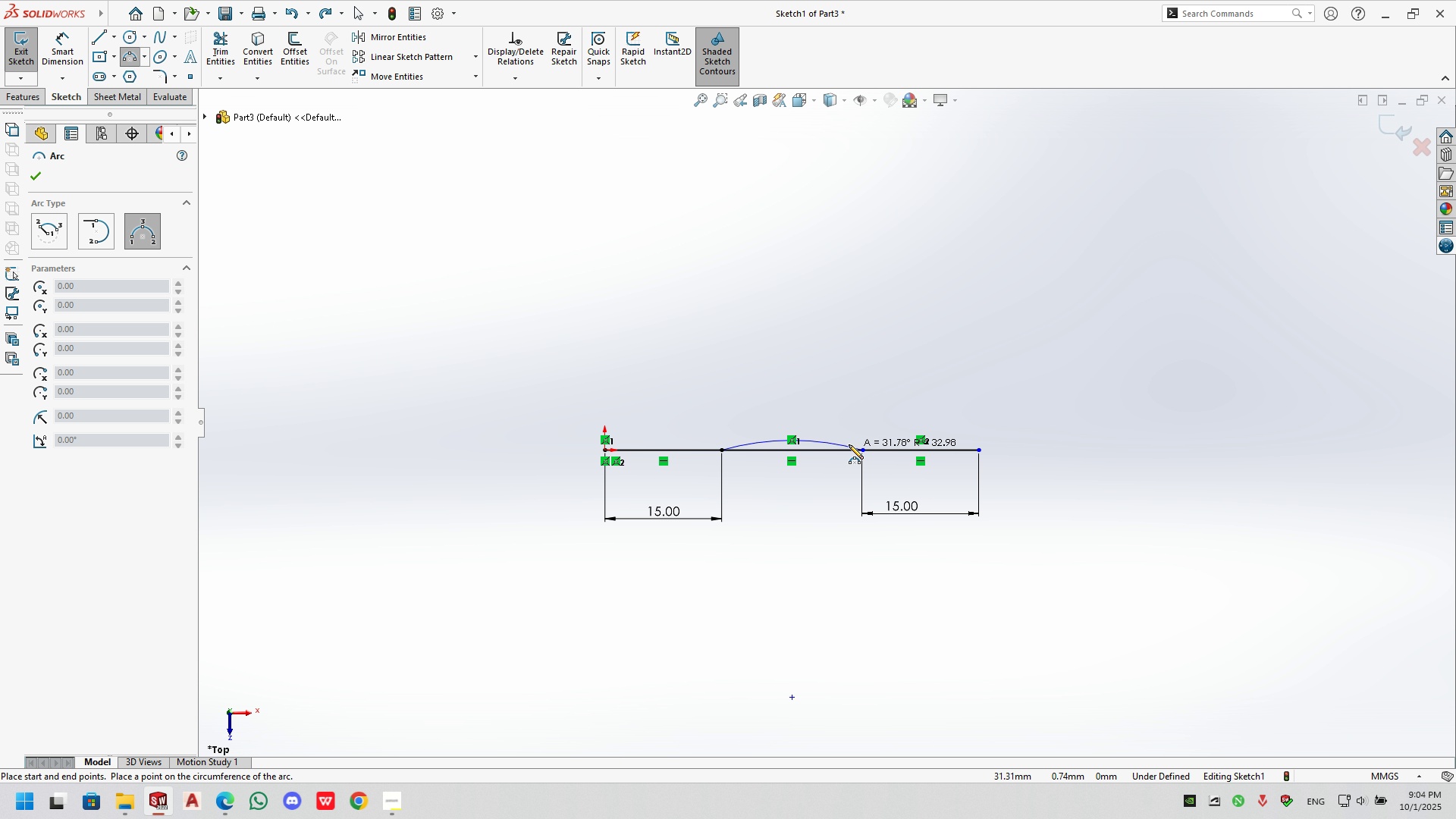 
wait(5.07)
 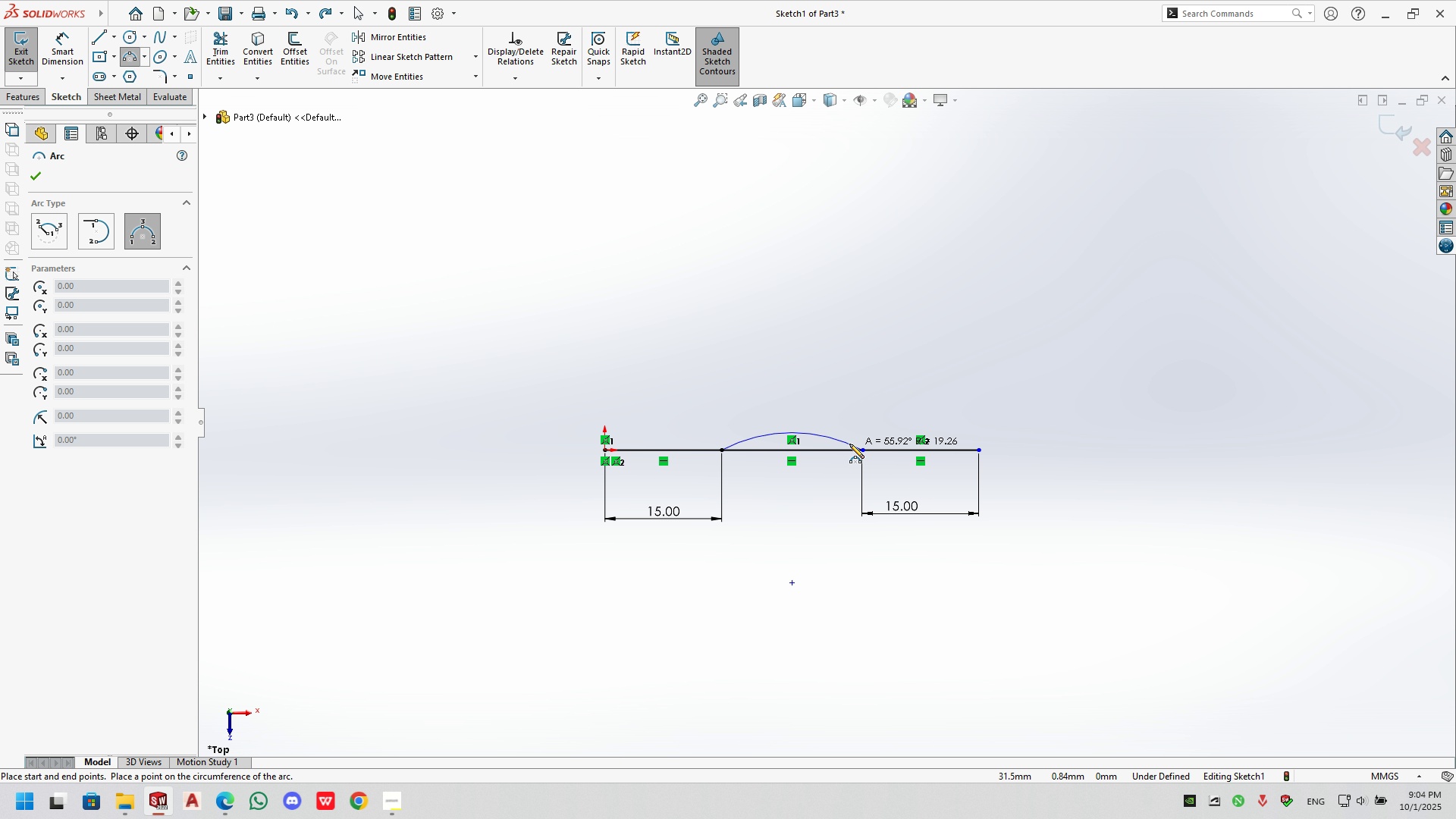 
left_click([847, 444])
 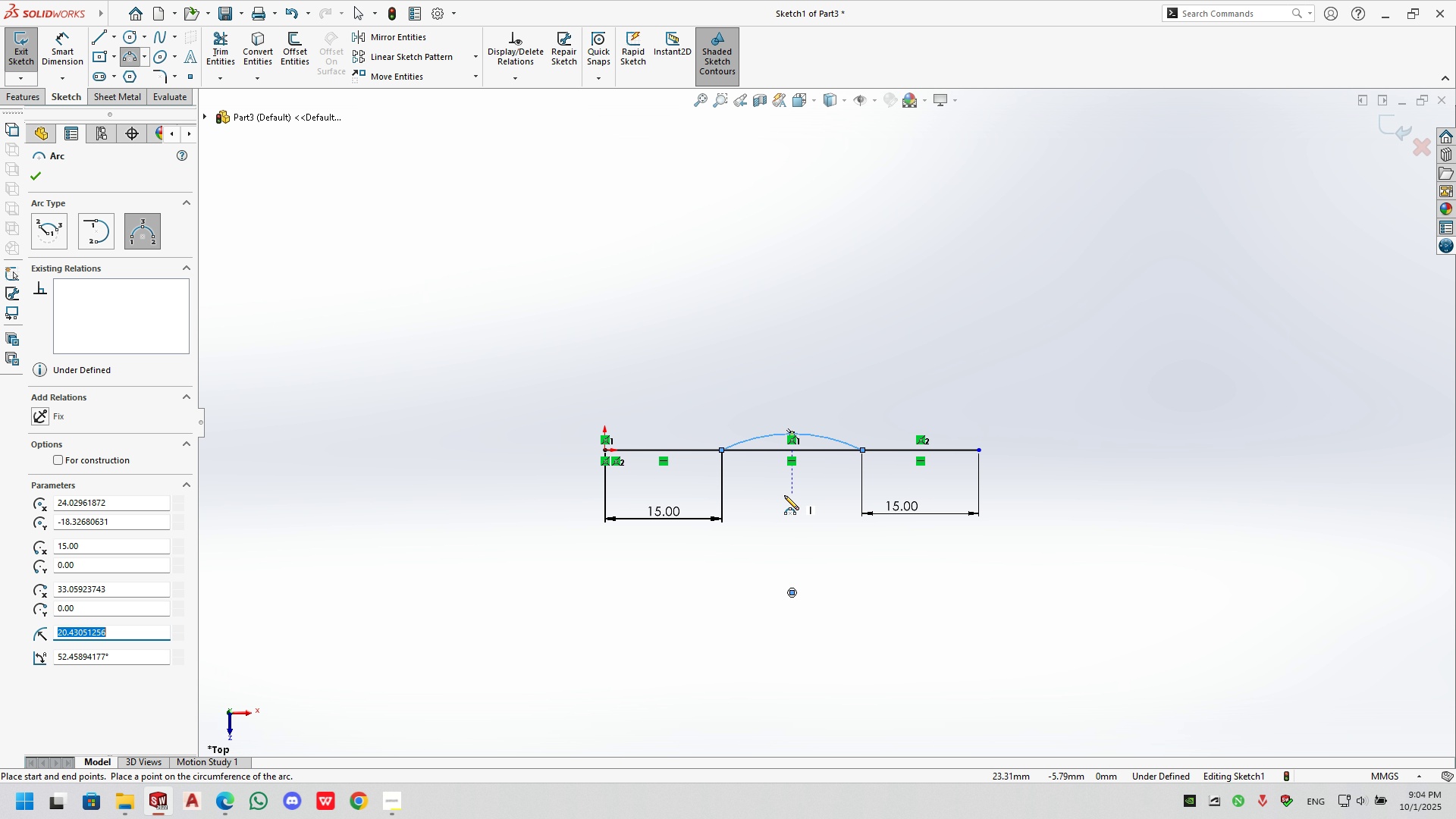 
key(Escape)
 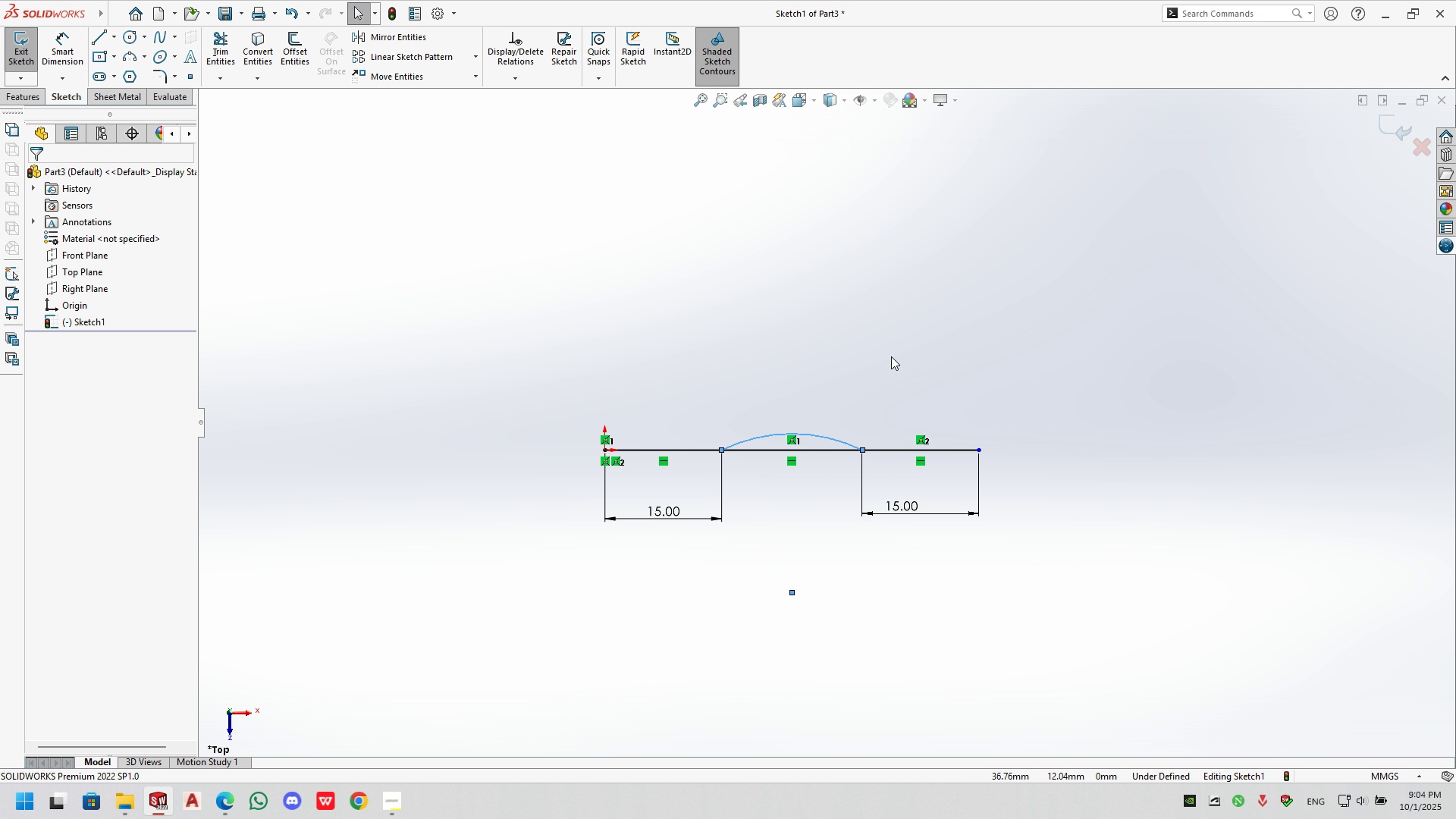 
left_click([891, 356])
 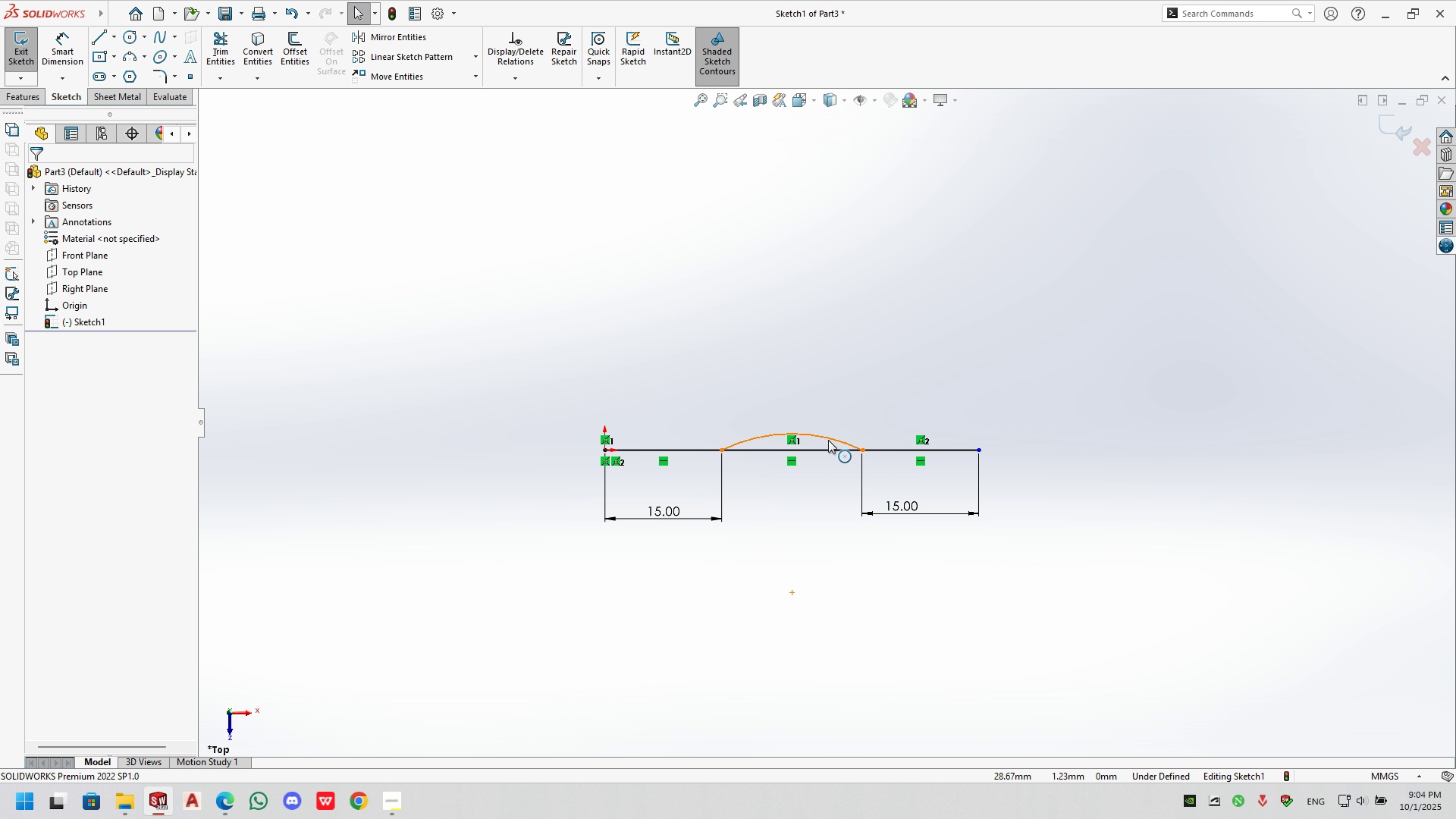 
key(Escape)
 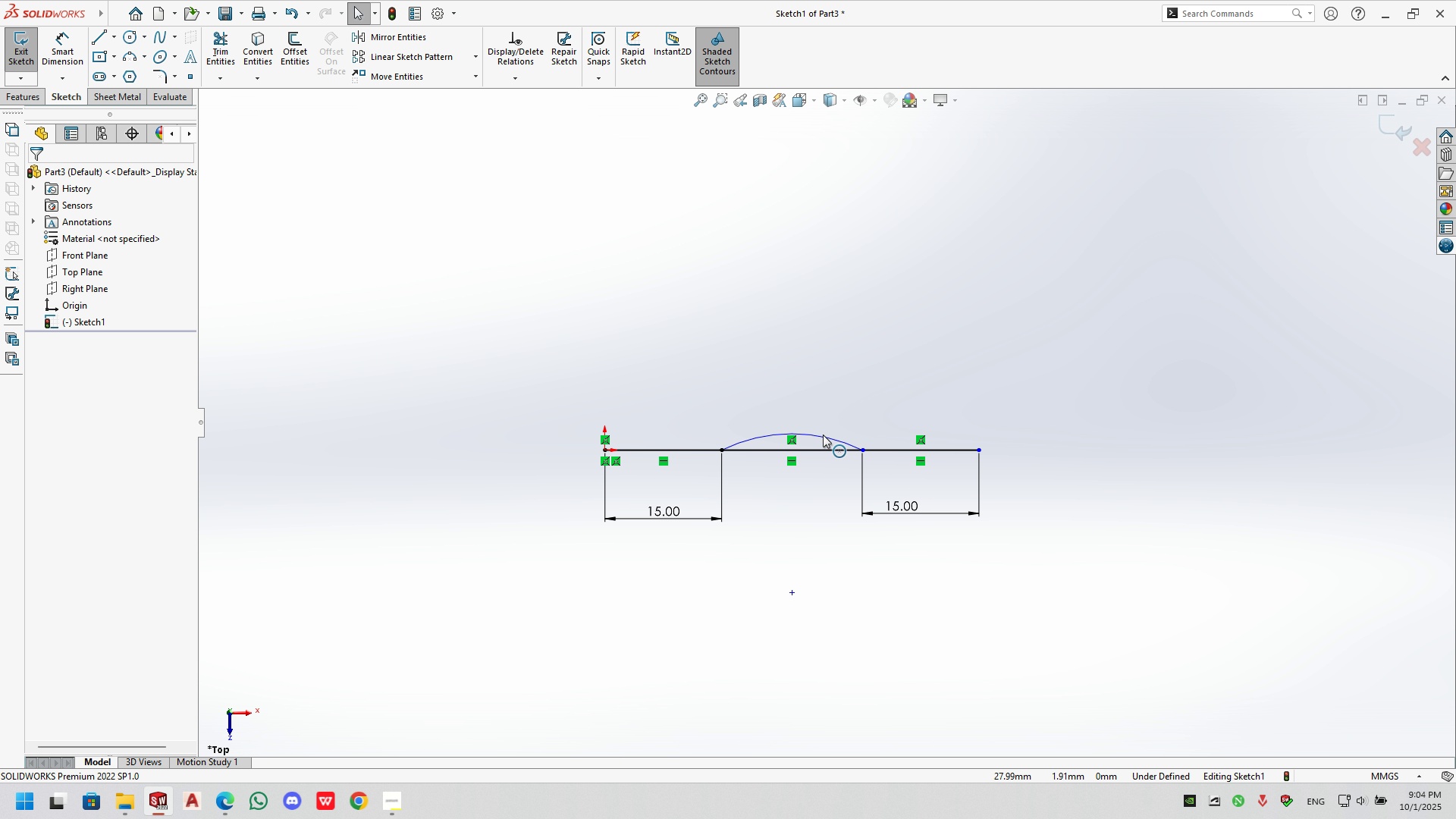 
key(Escape)
 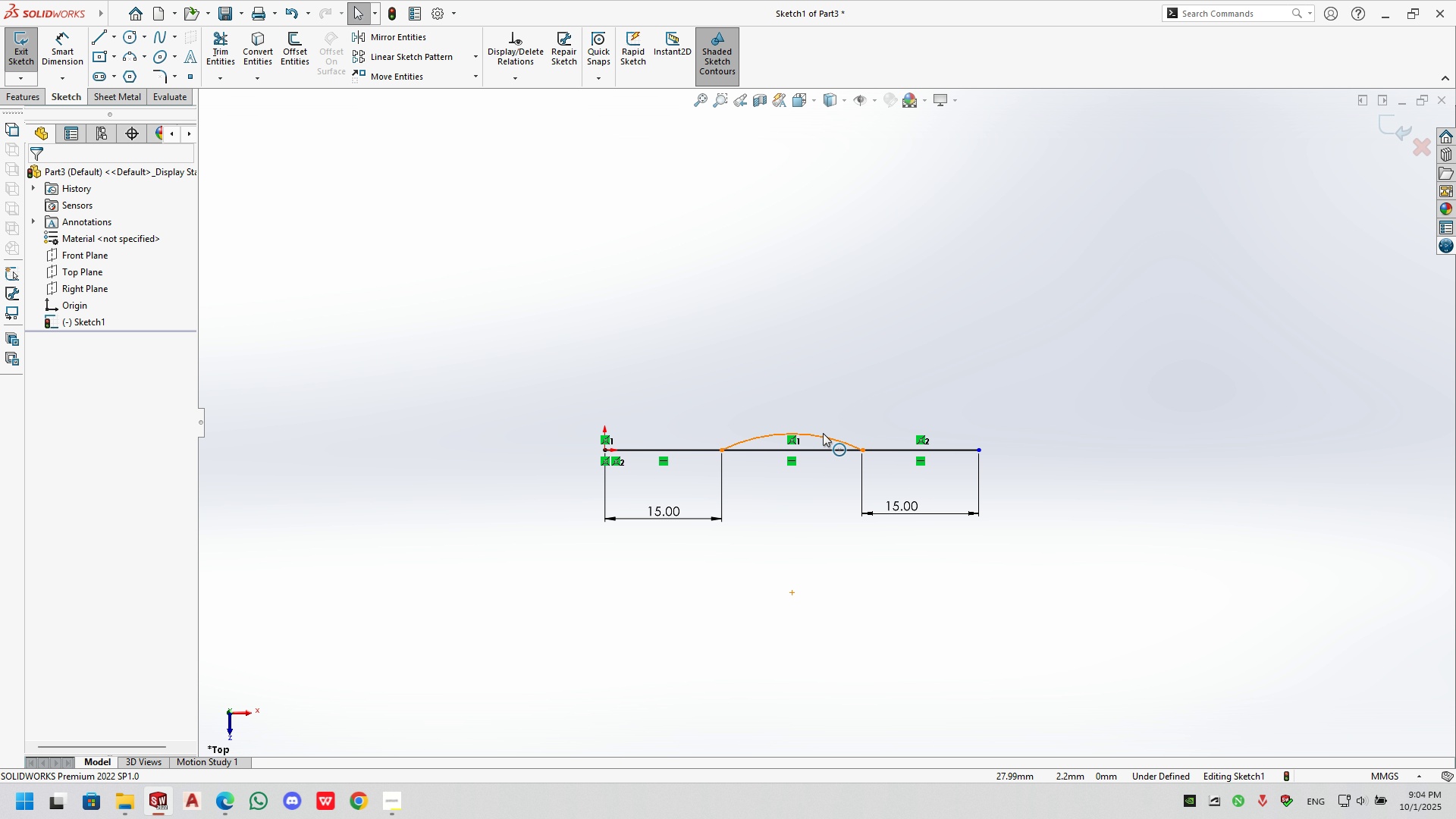 
left_click([823, 433])
 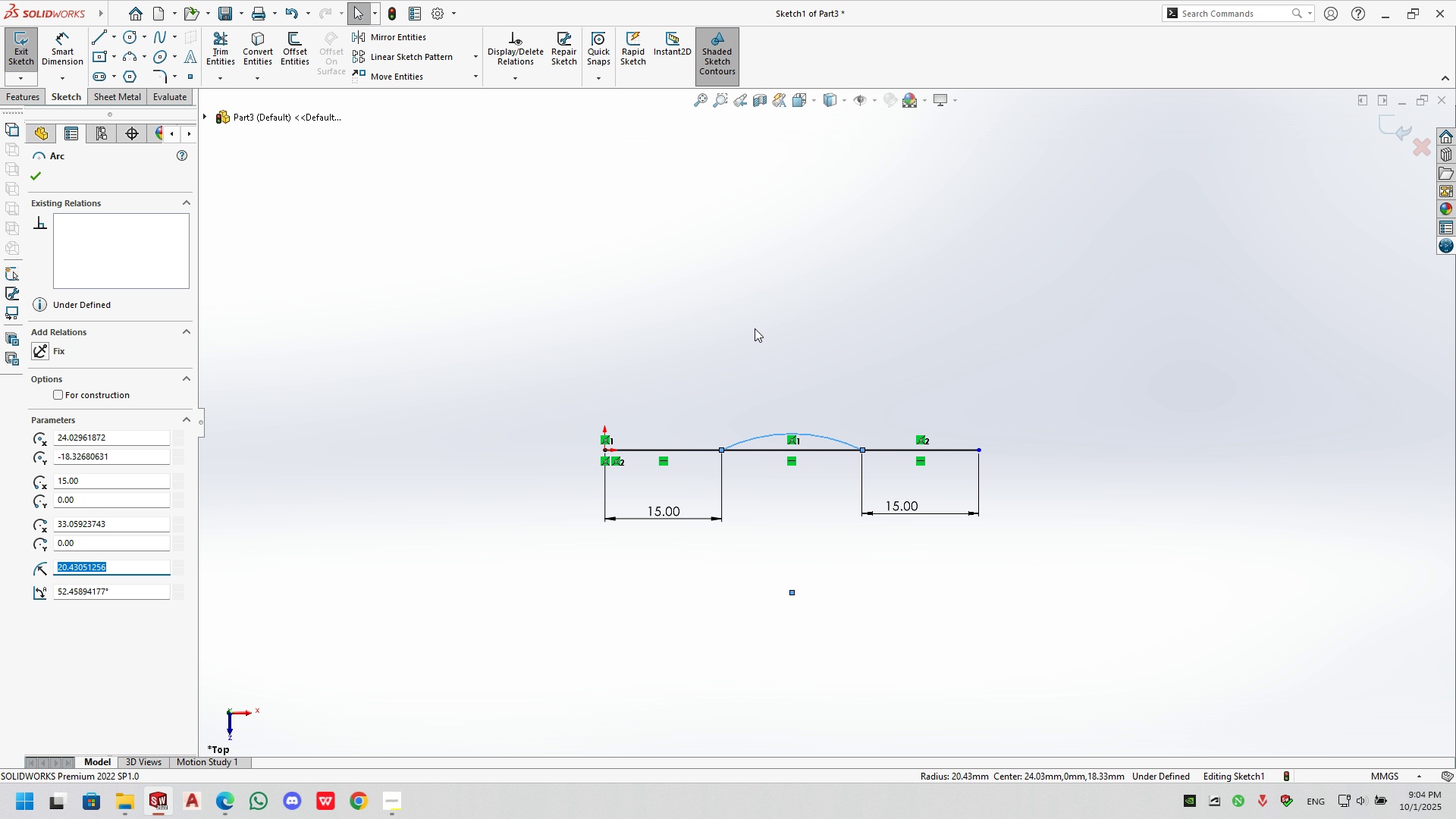 
key(Delete)
 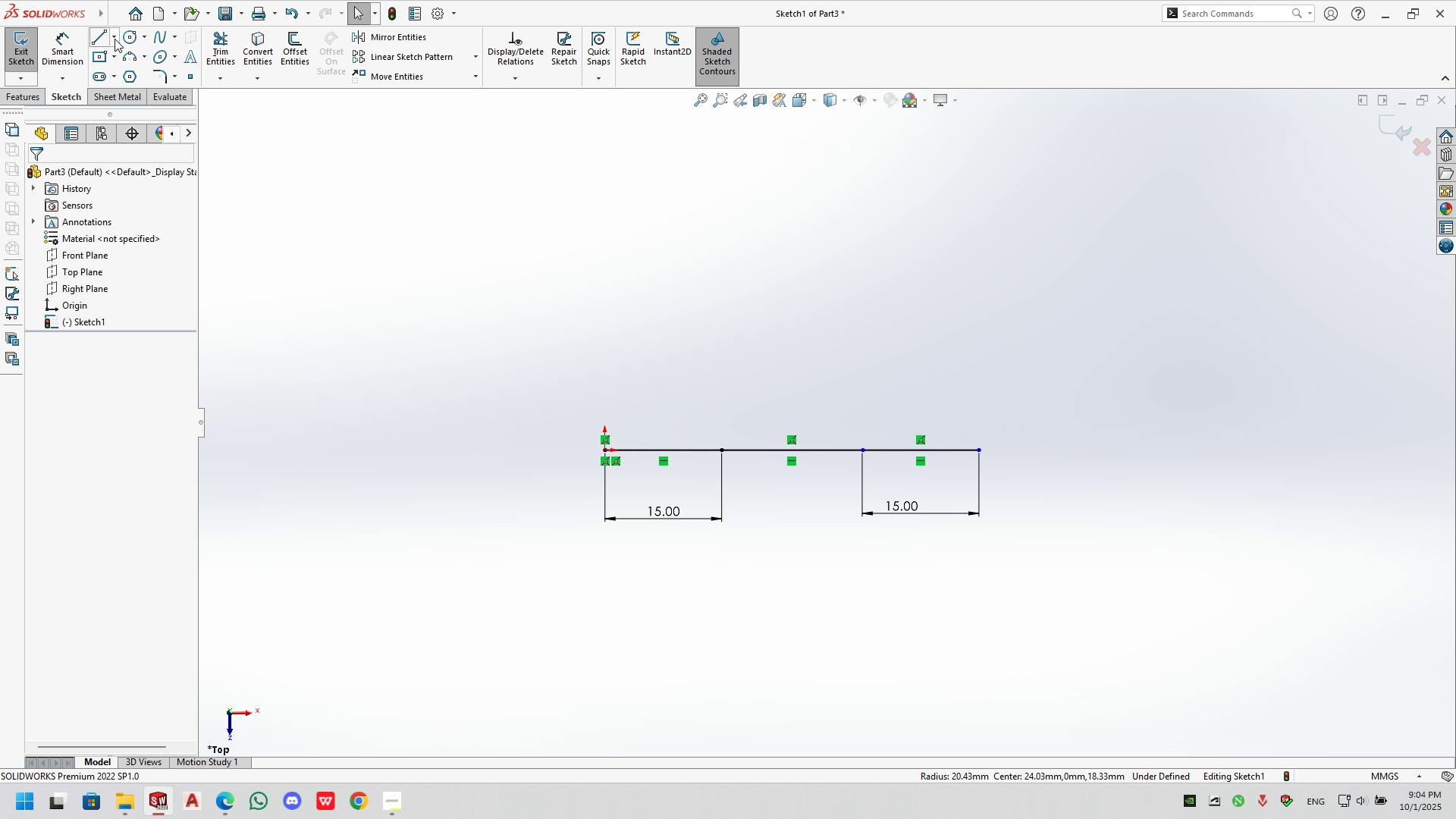 
left_click([103, 38])
 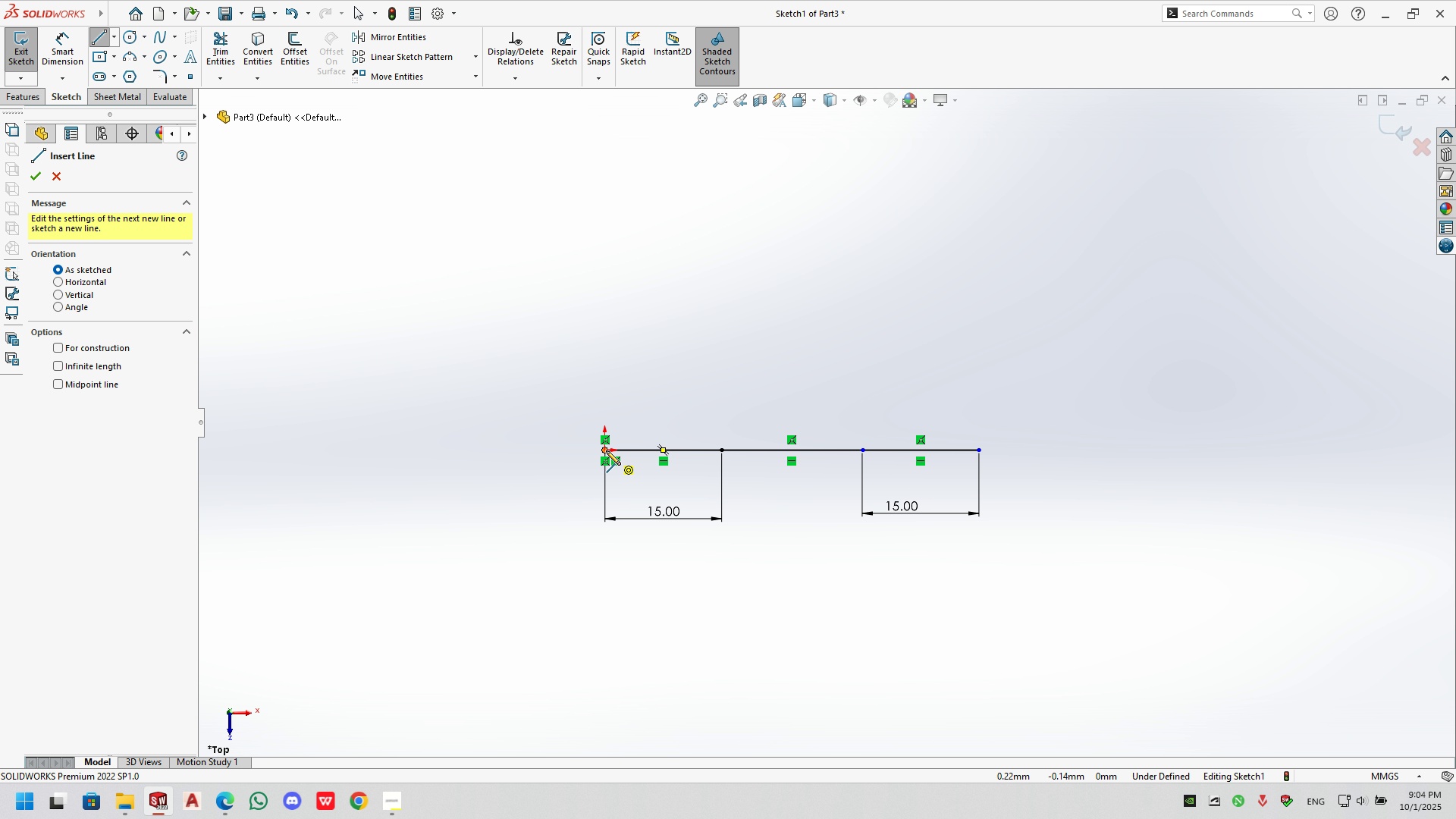 
left_click([604, 450])
 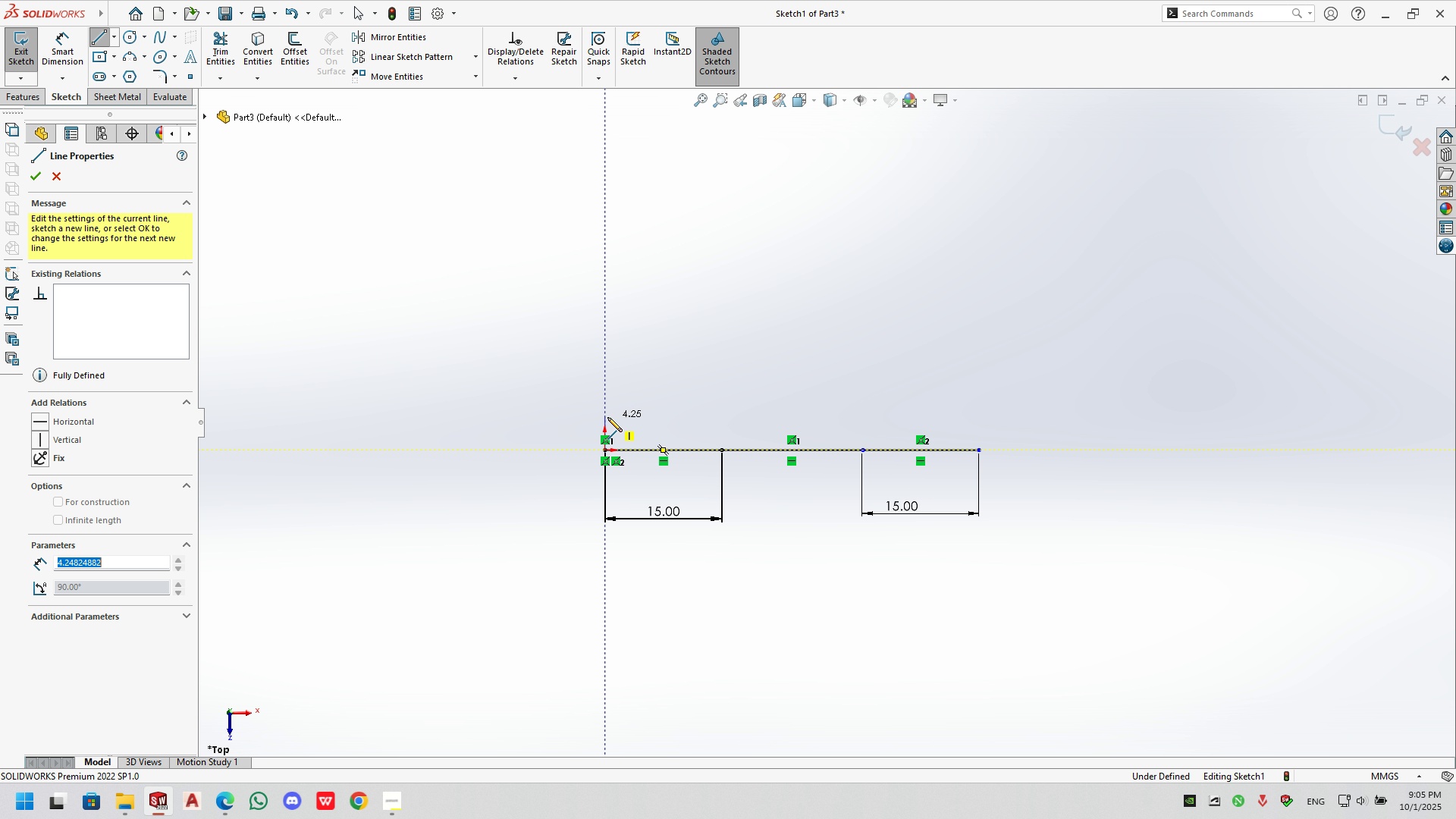 
left_click([607, 417])
 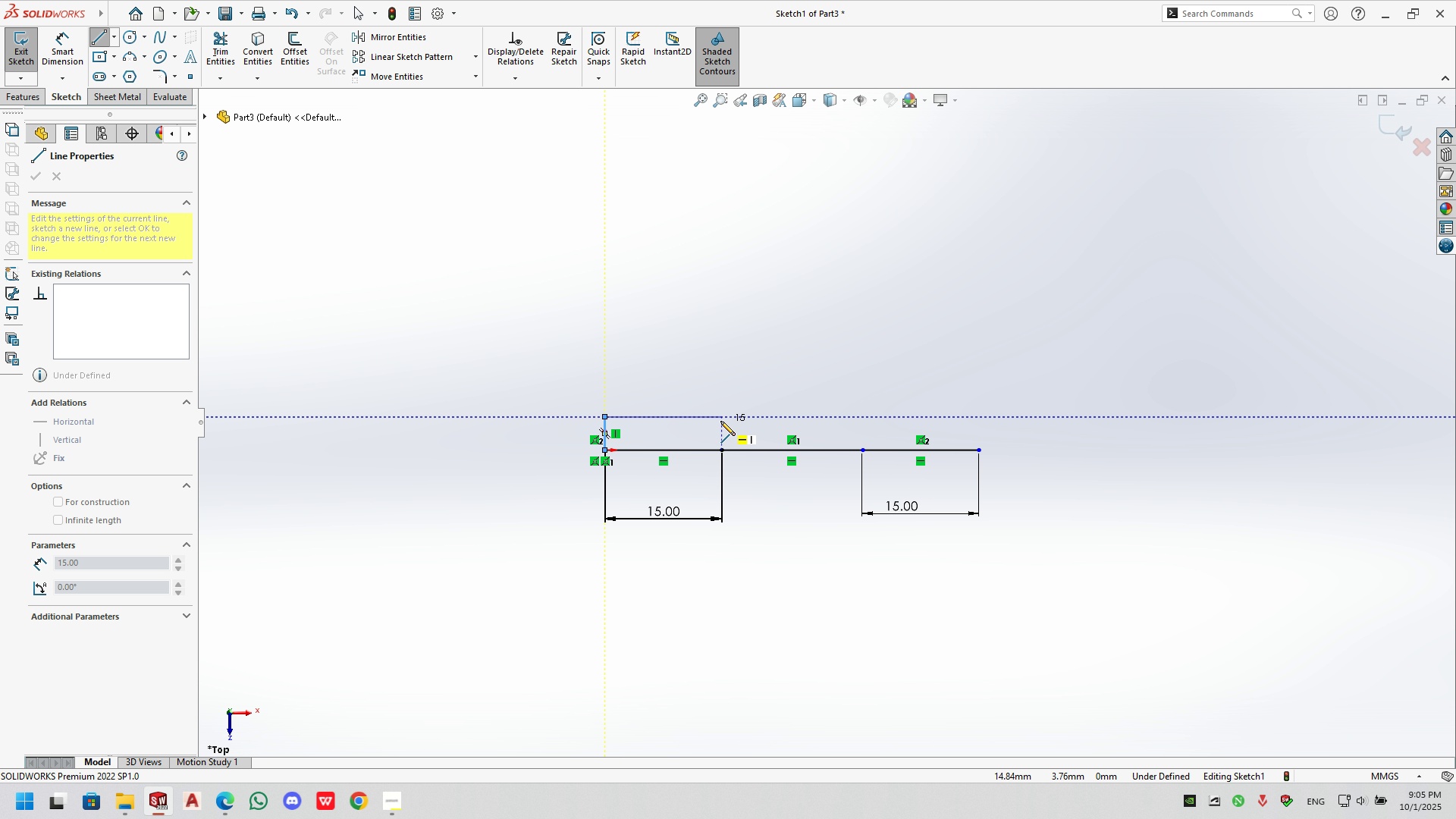 
wait(10.3)
 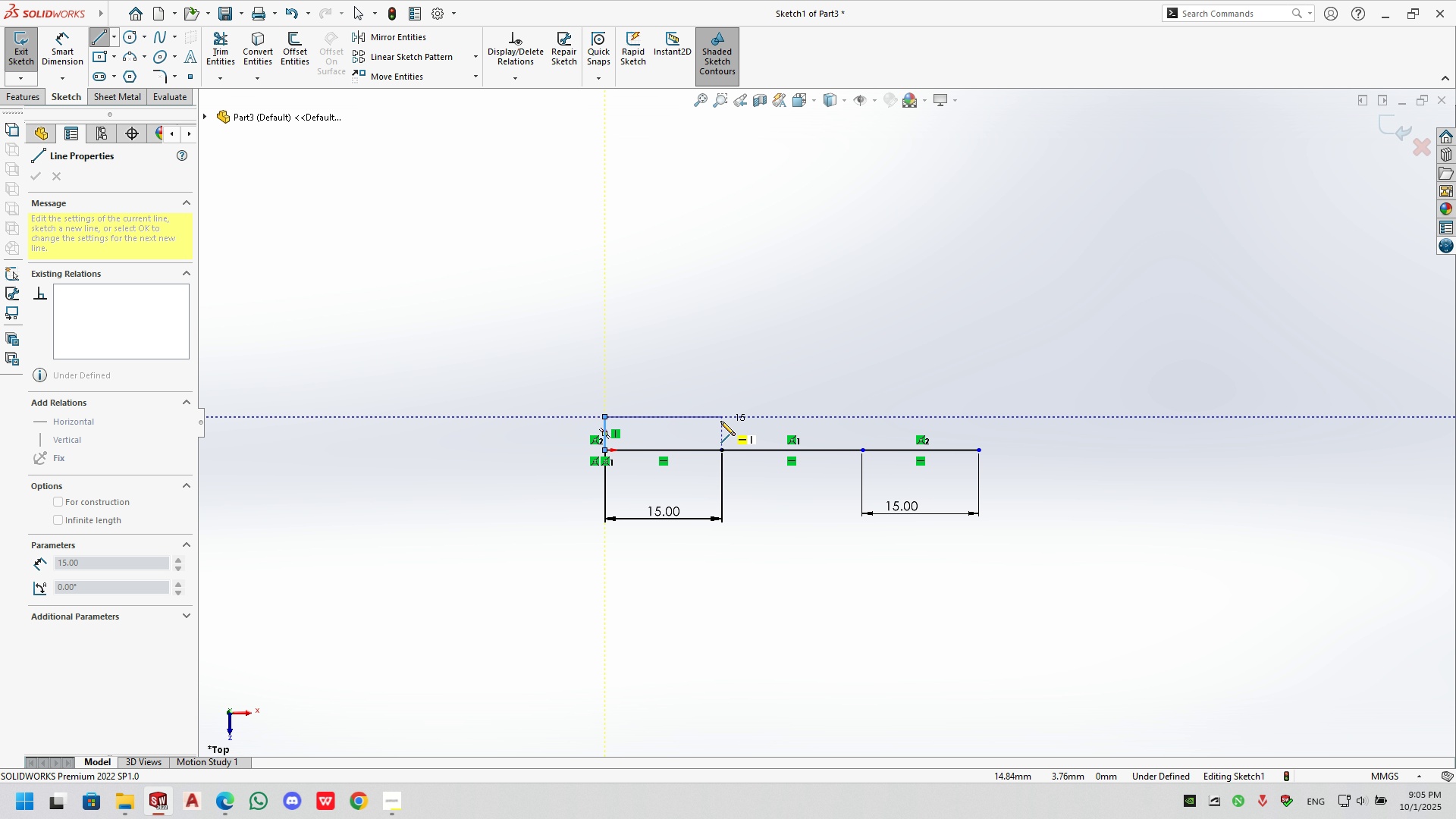 
left_click([722, 414])
 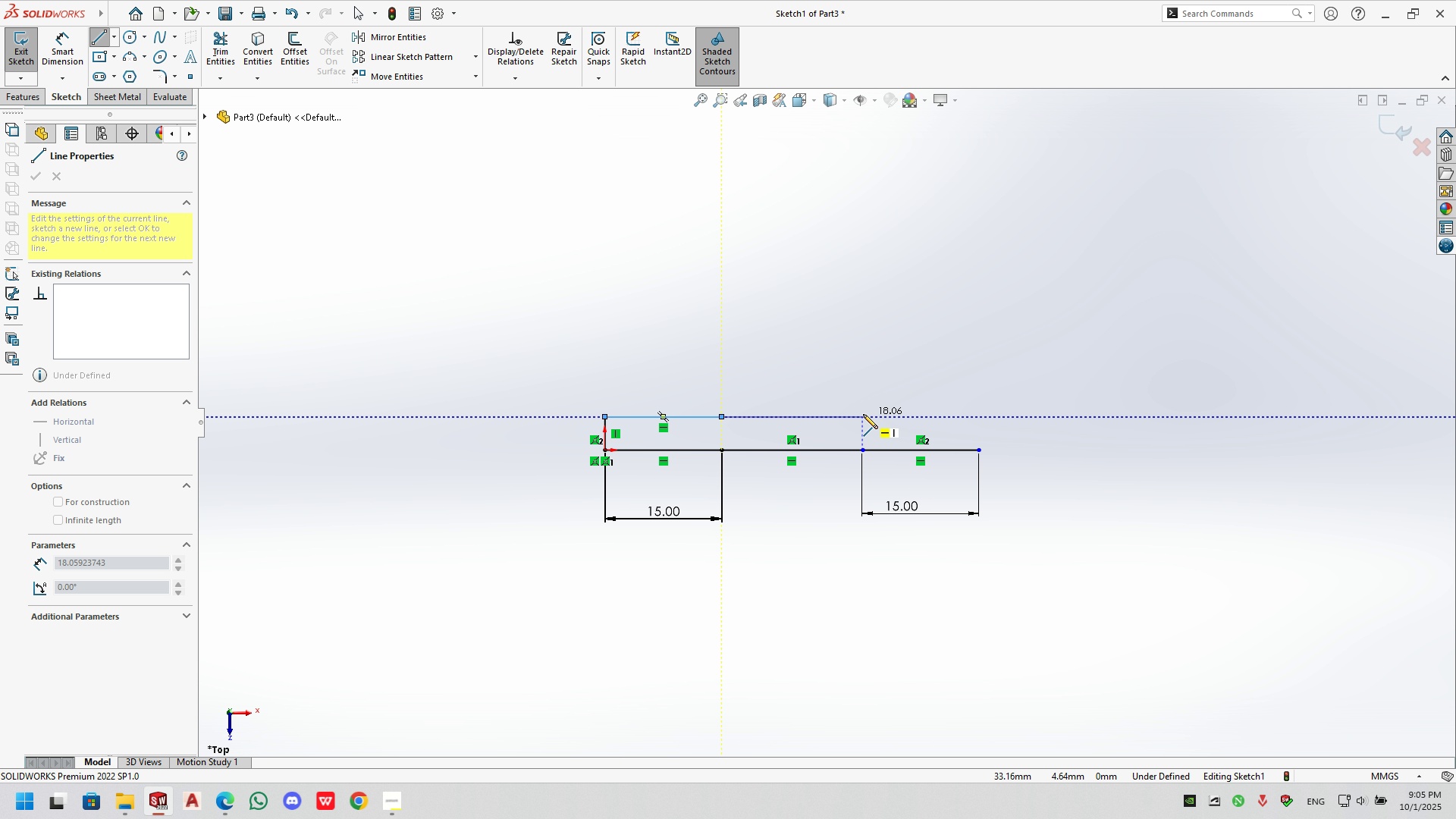 
left_click([862, 416])
 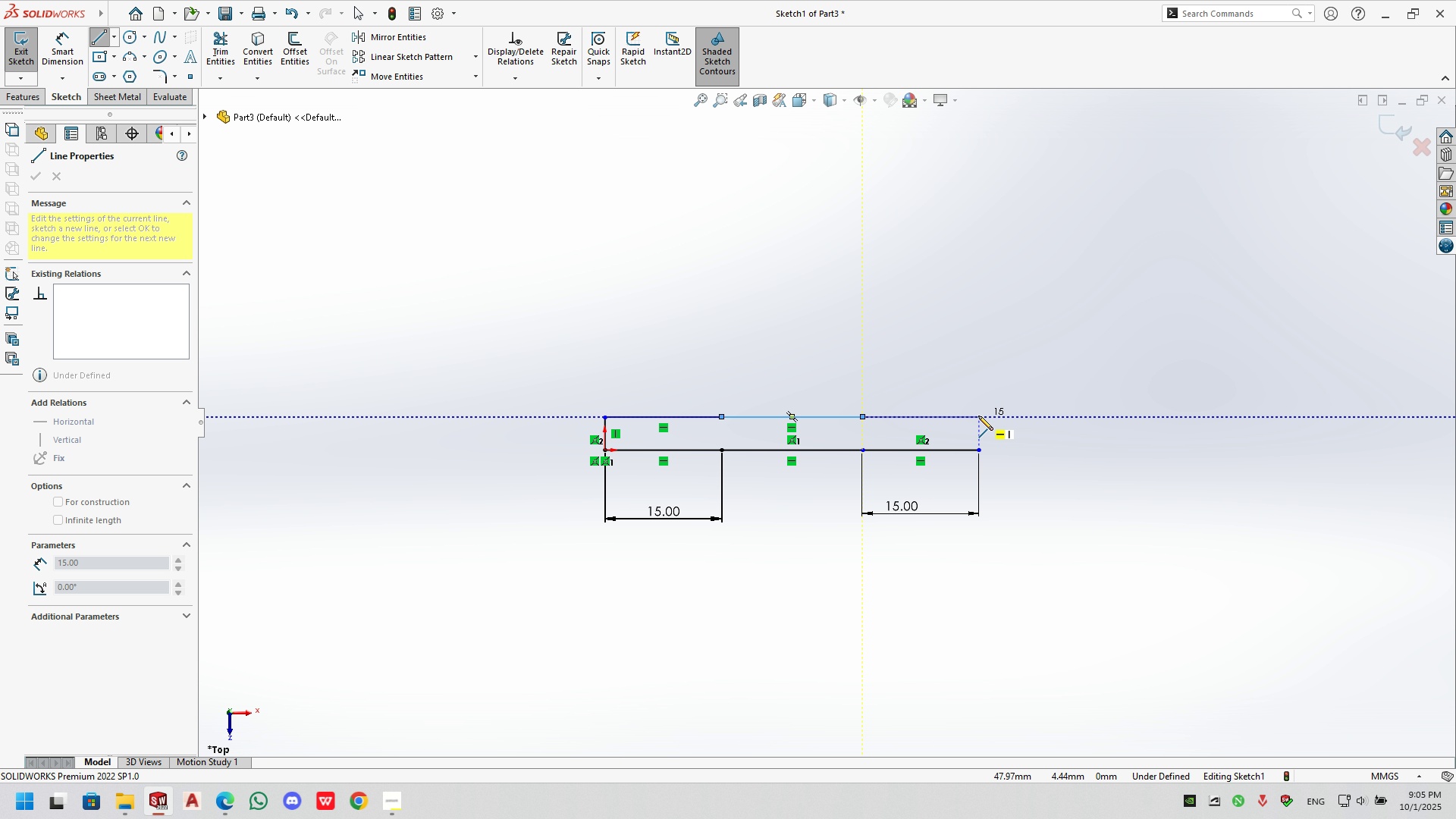 
left_click([978, 416])
 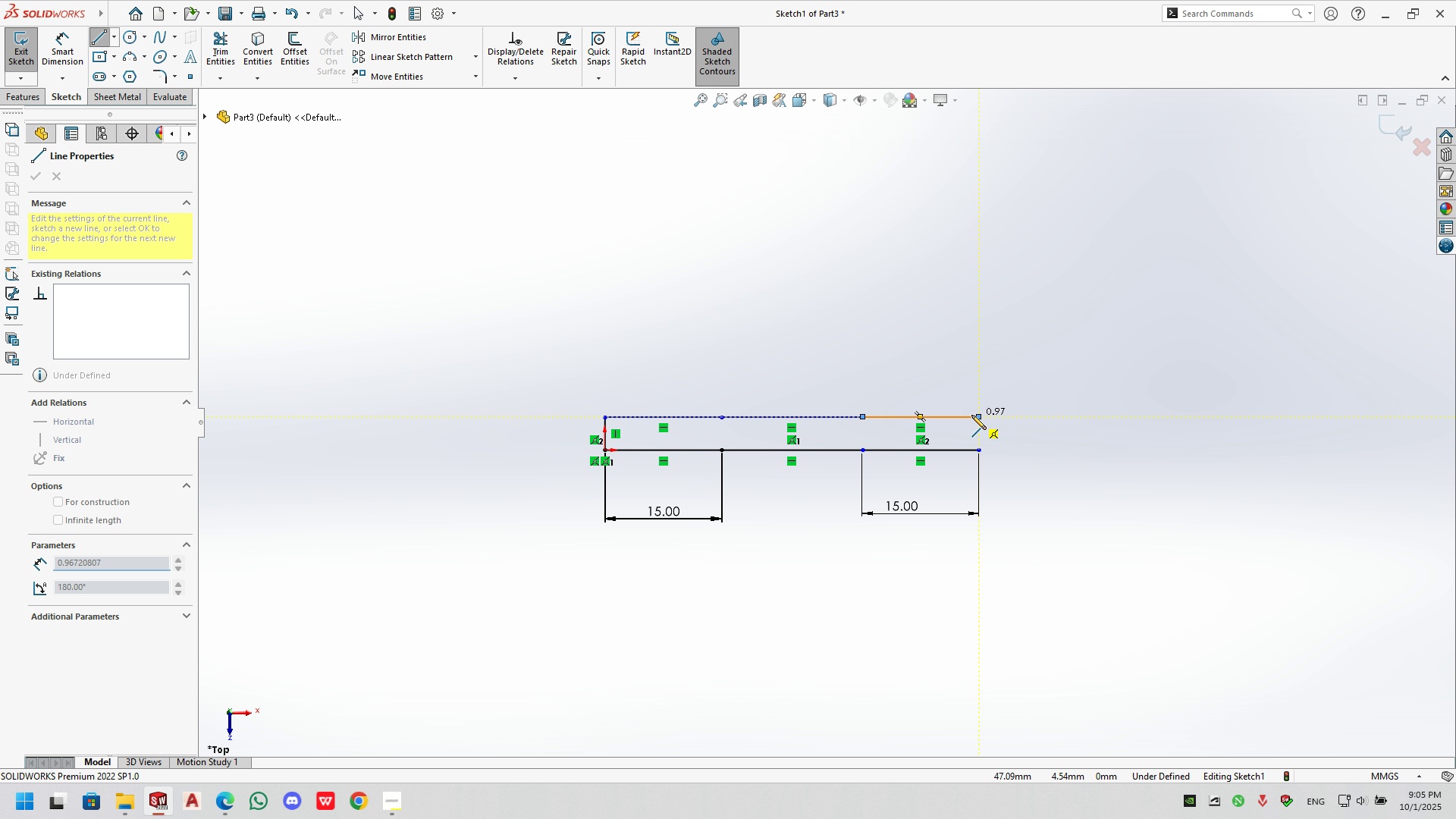 
key(Escape)
 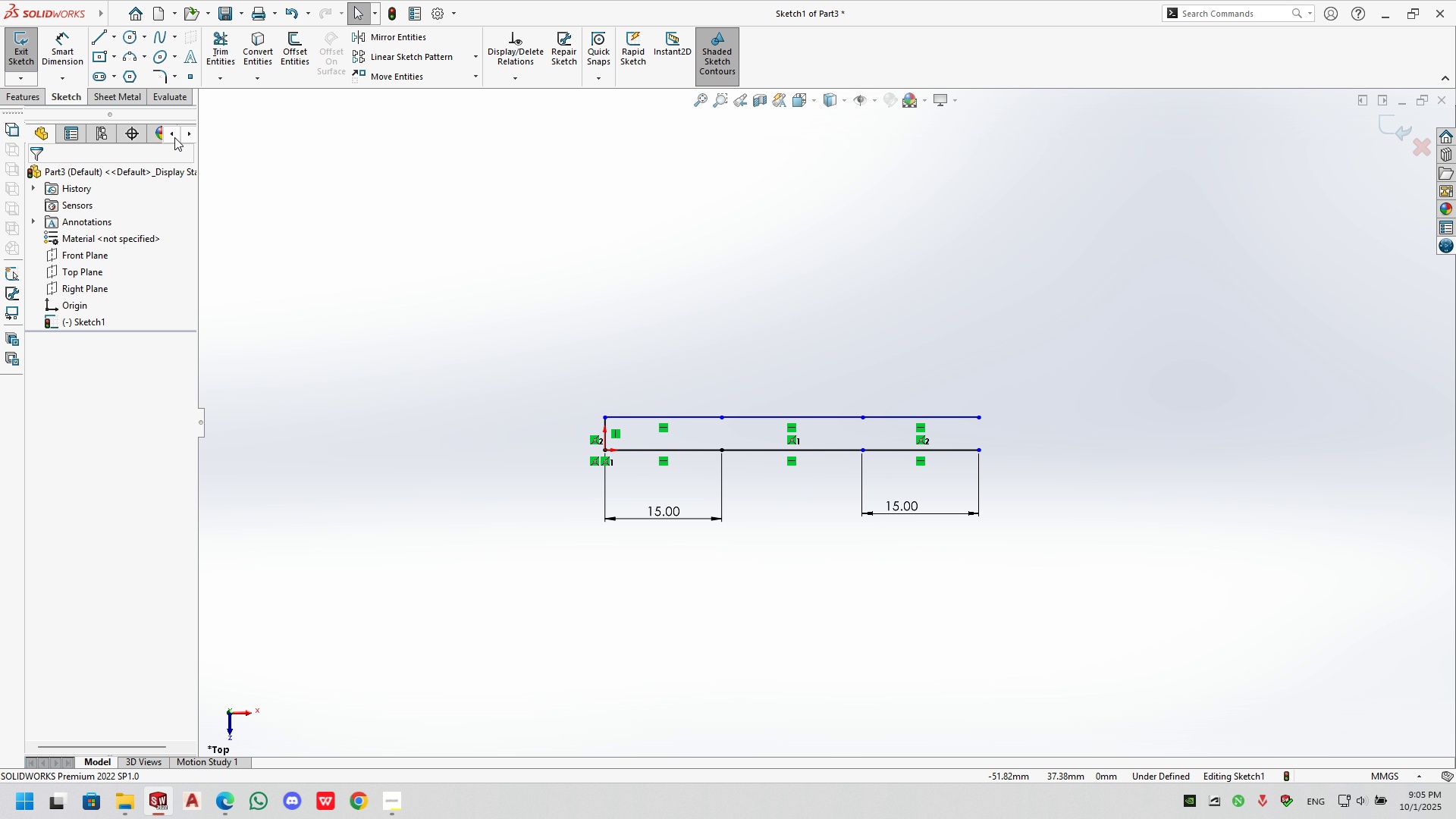 
left_click([106, 33])
 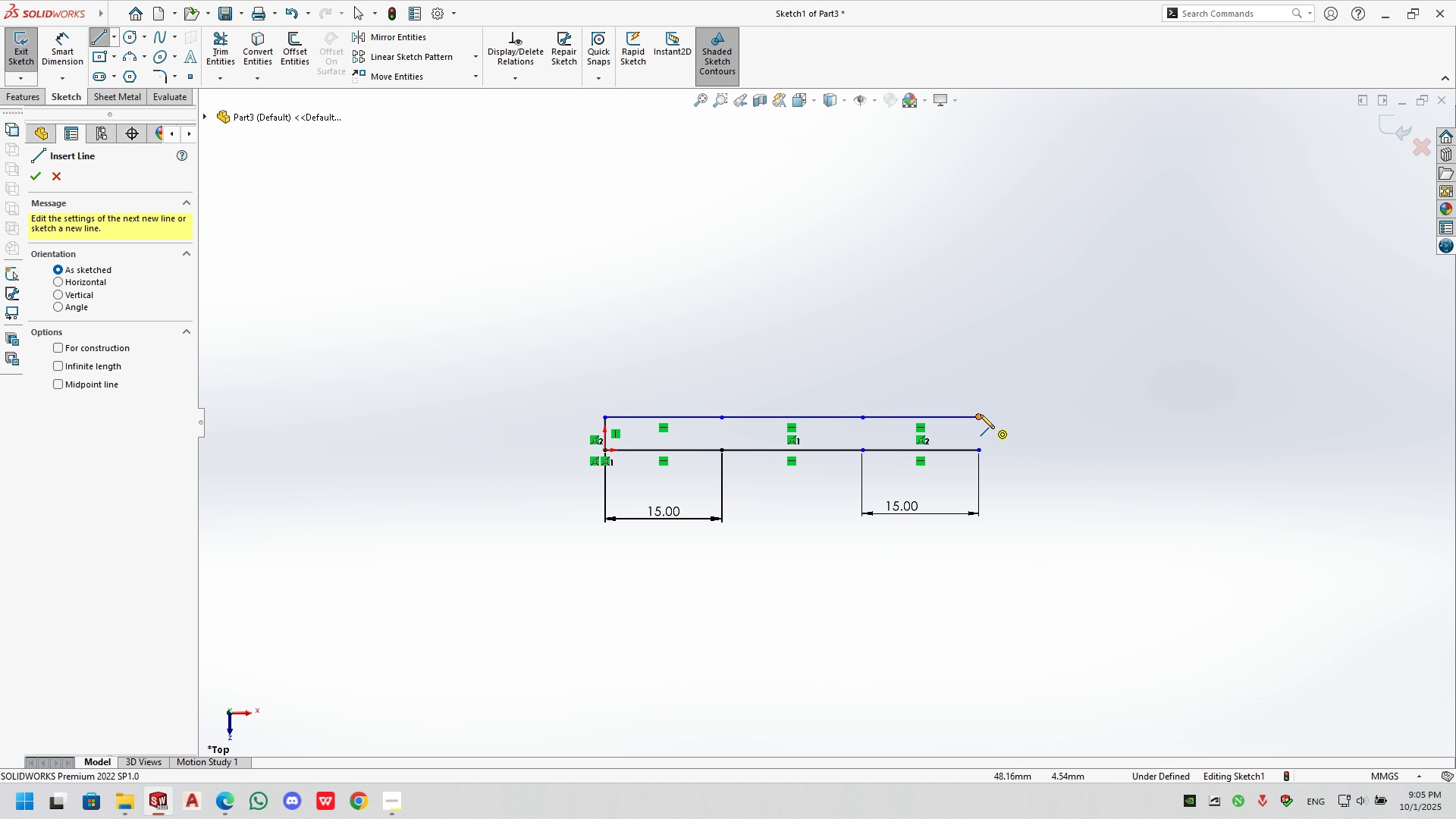 
left_click([979, 414])
 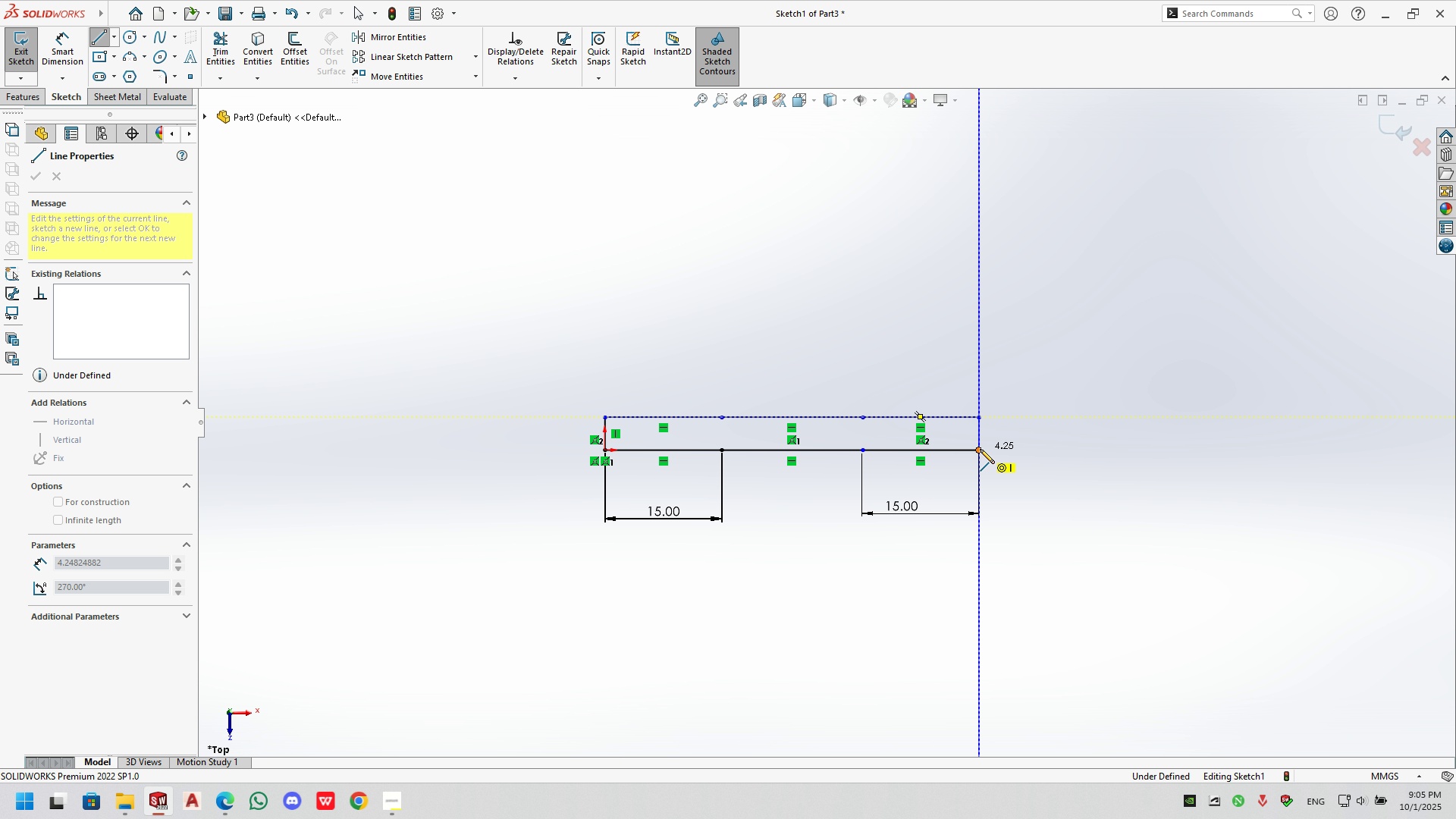 
left_click([980, 449])
 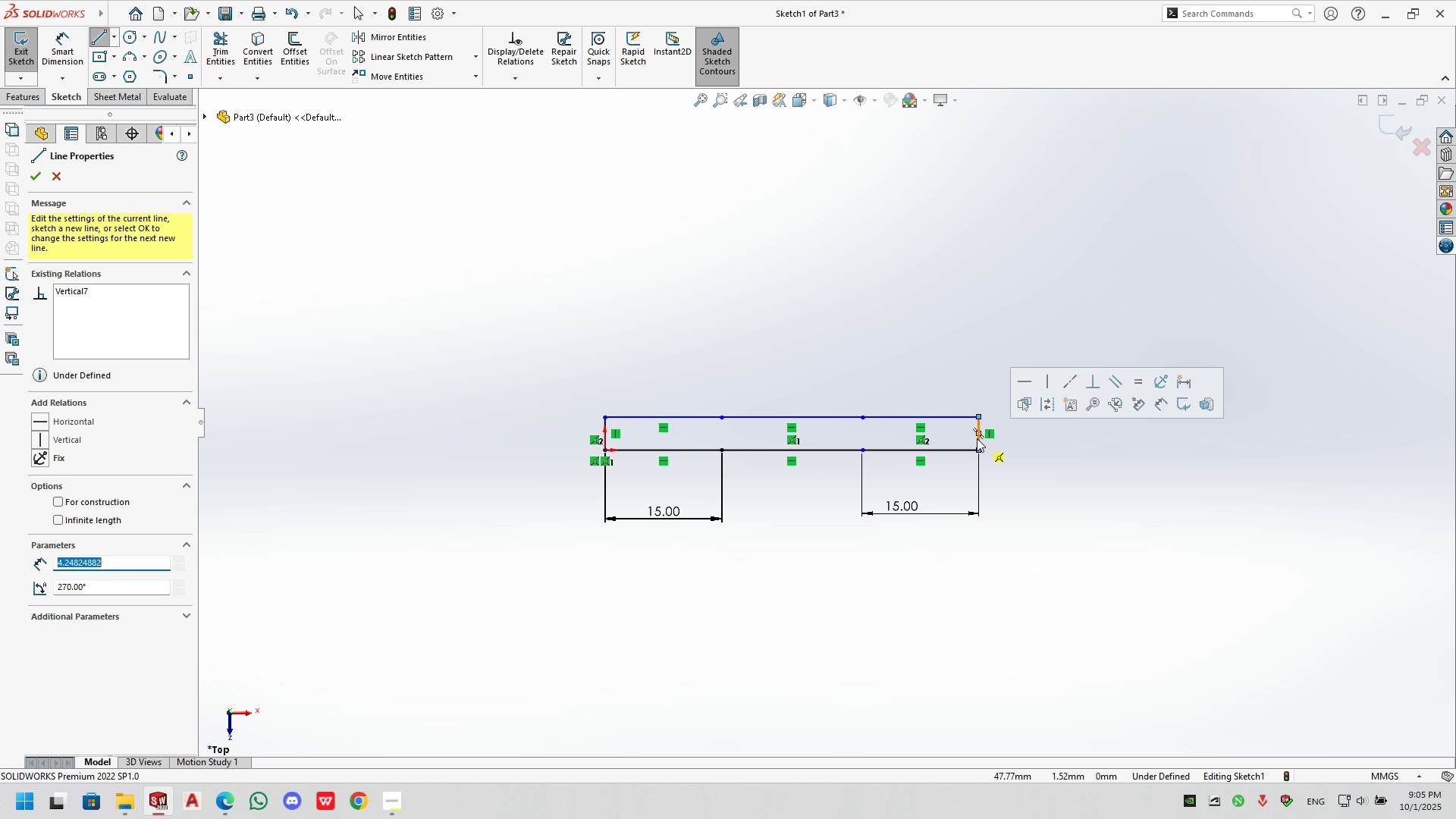 
key(Escape)
 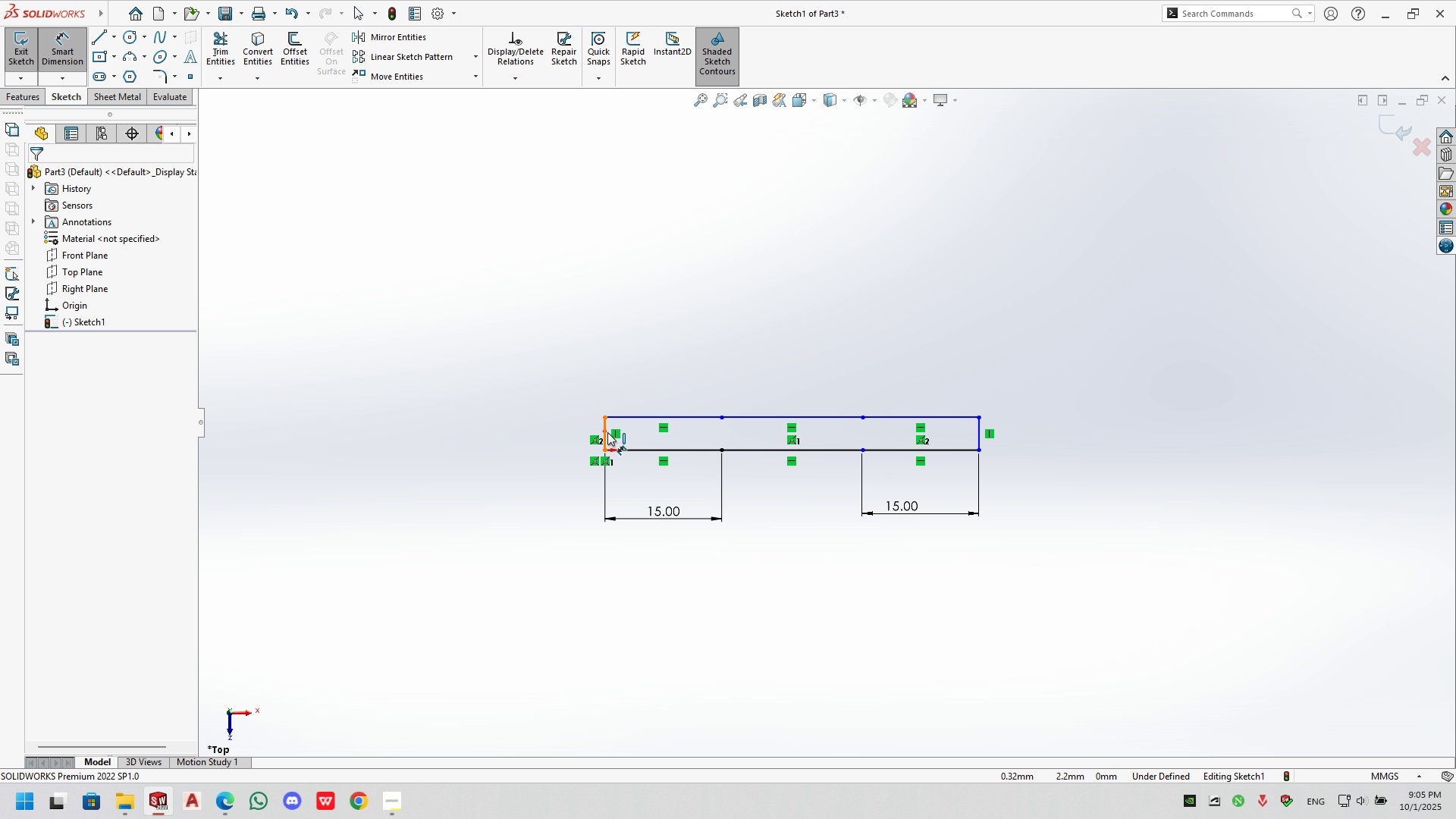 
double_click([482, 422])
 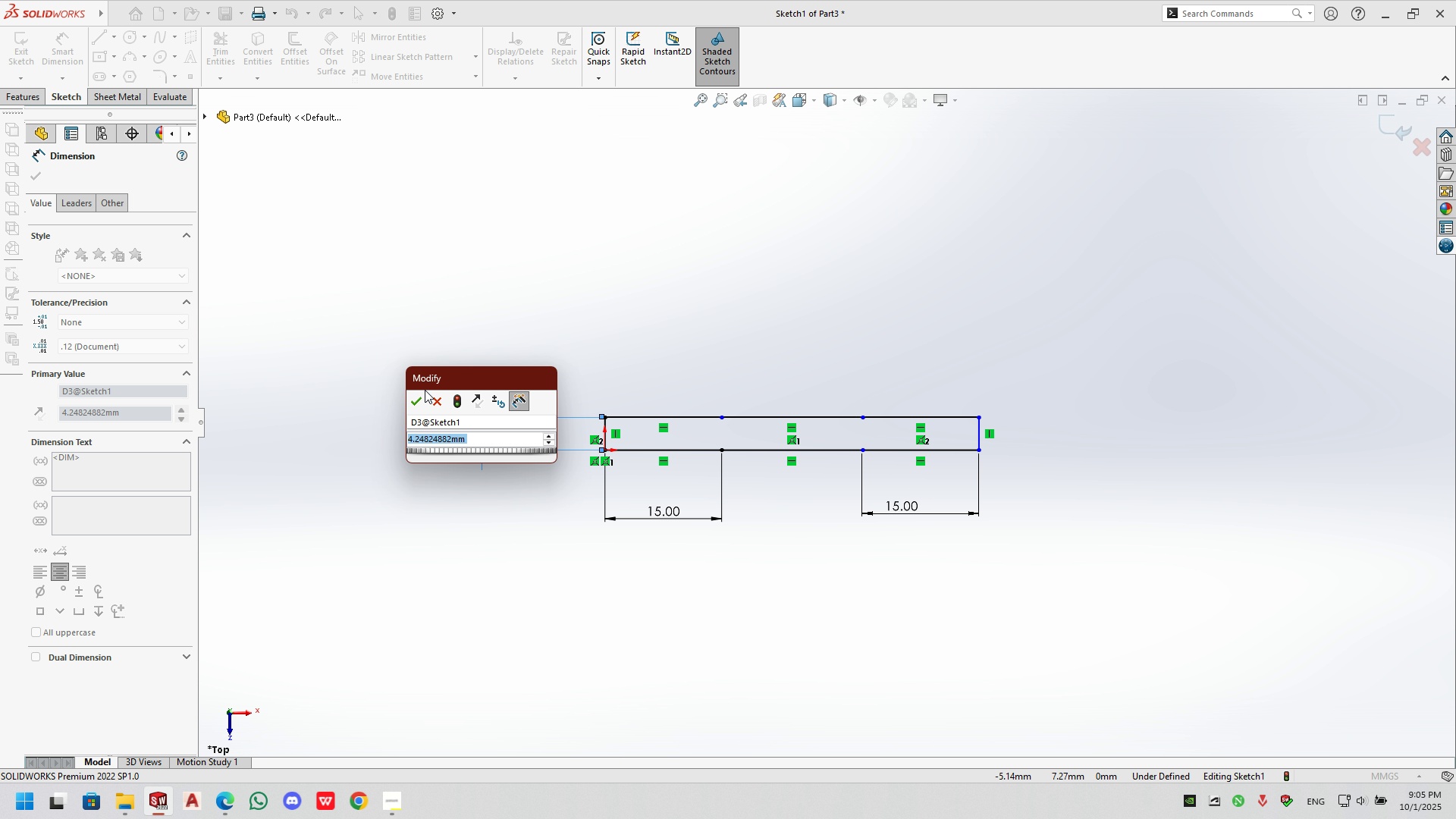 
left_click([422, 400])
 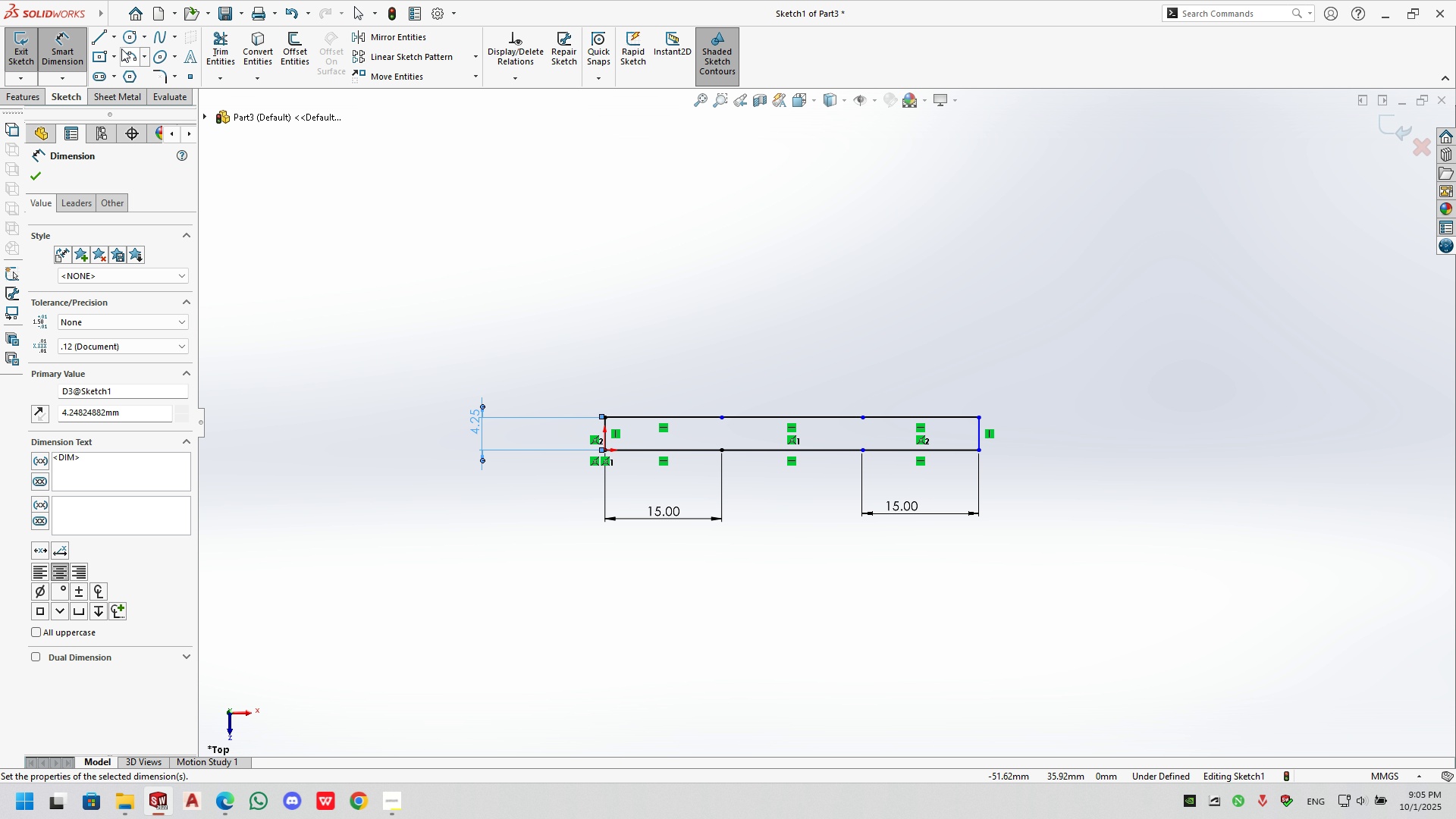 
left_click([130, 58])
 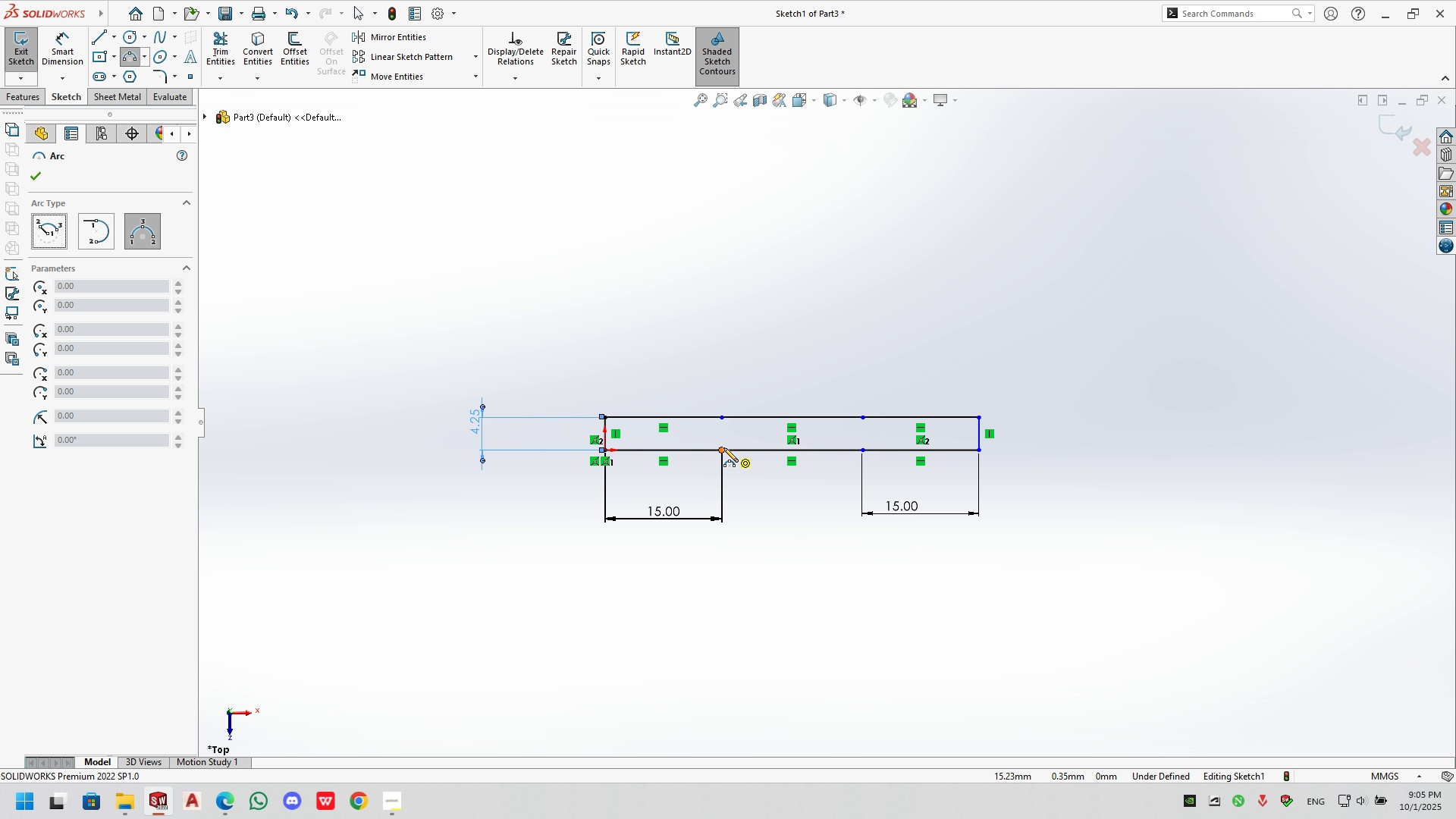 
left_click([723, 447])
 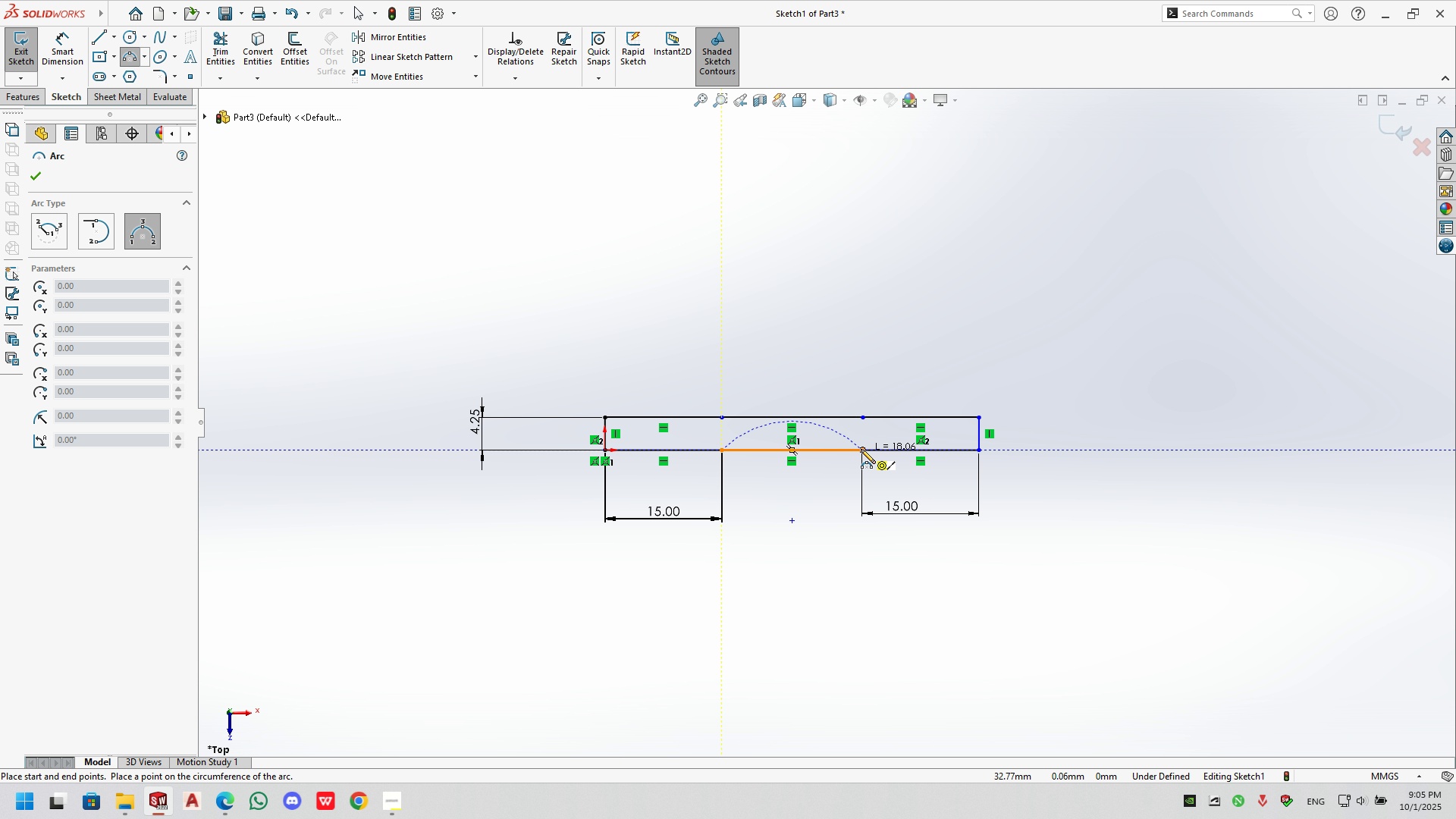 
left_click([861, 449])
 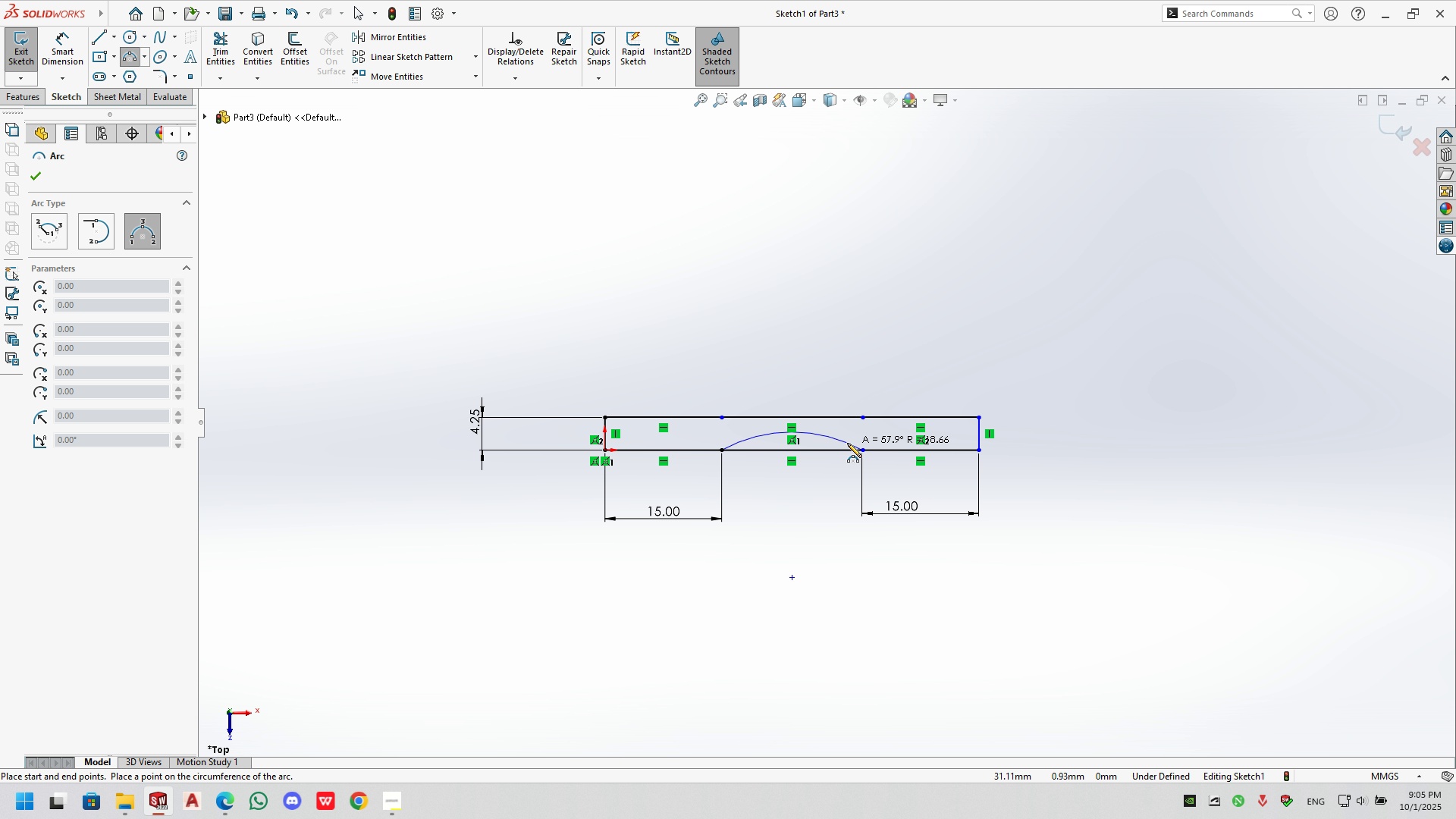 
left_click([849, 443])
 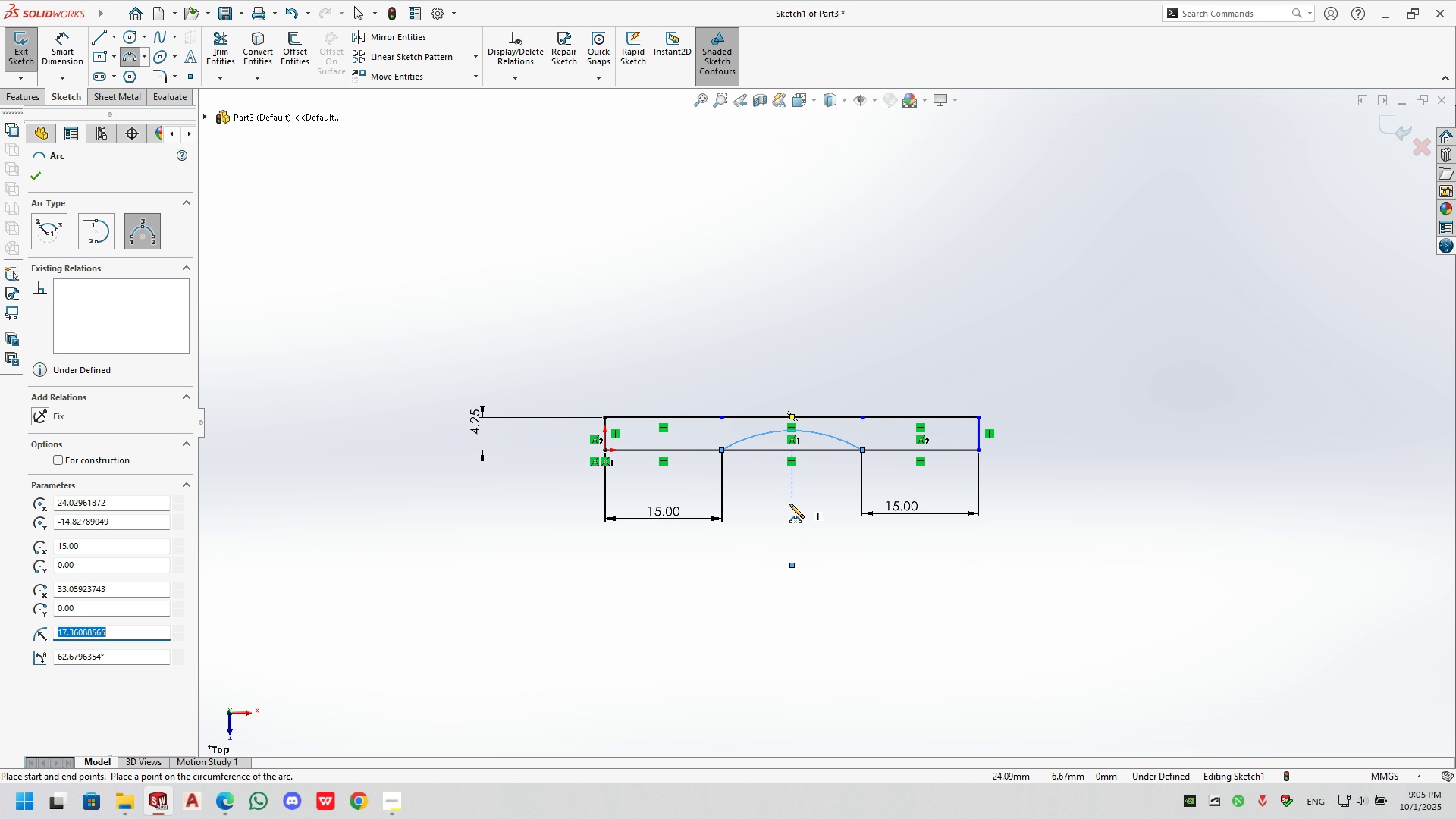 
key(Escape)
 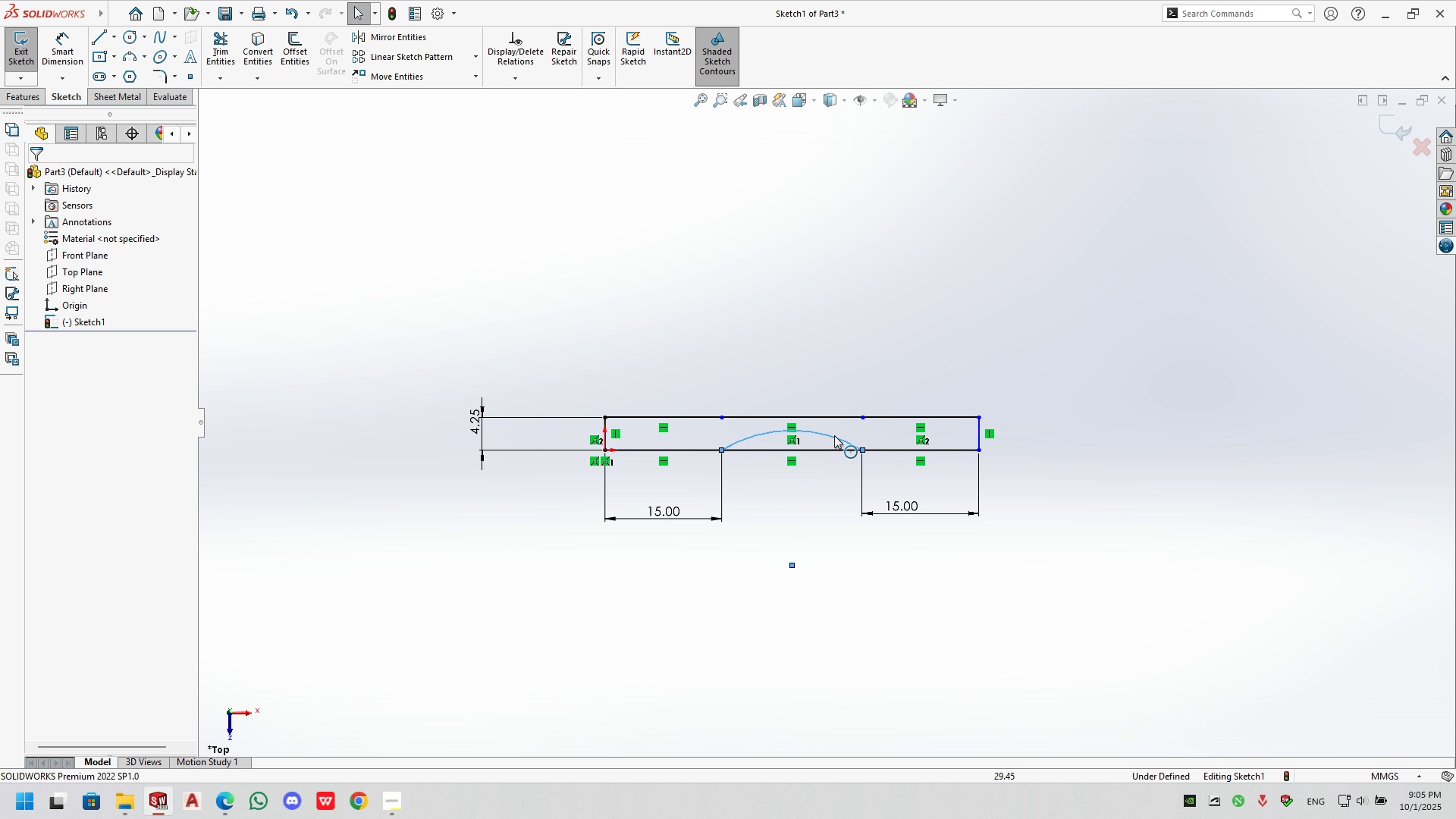 
left_click([834, 435])
 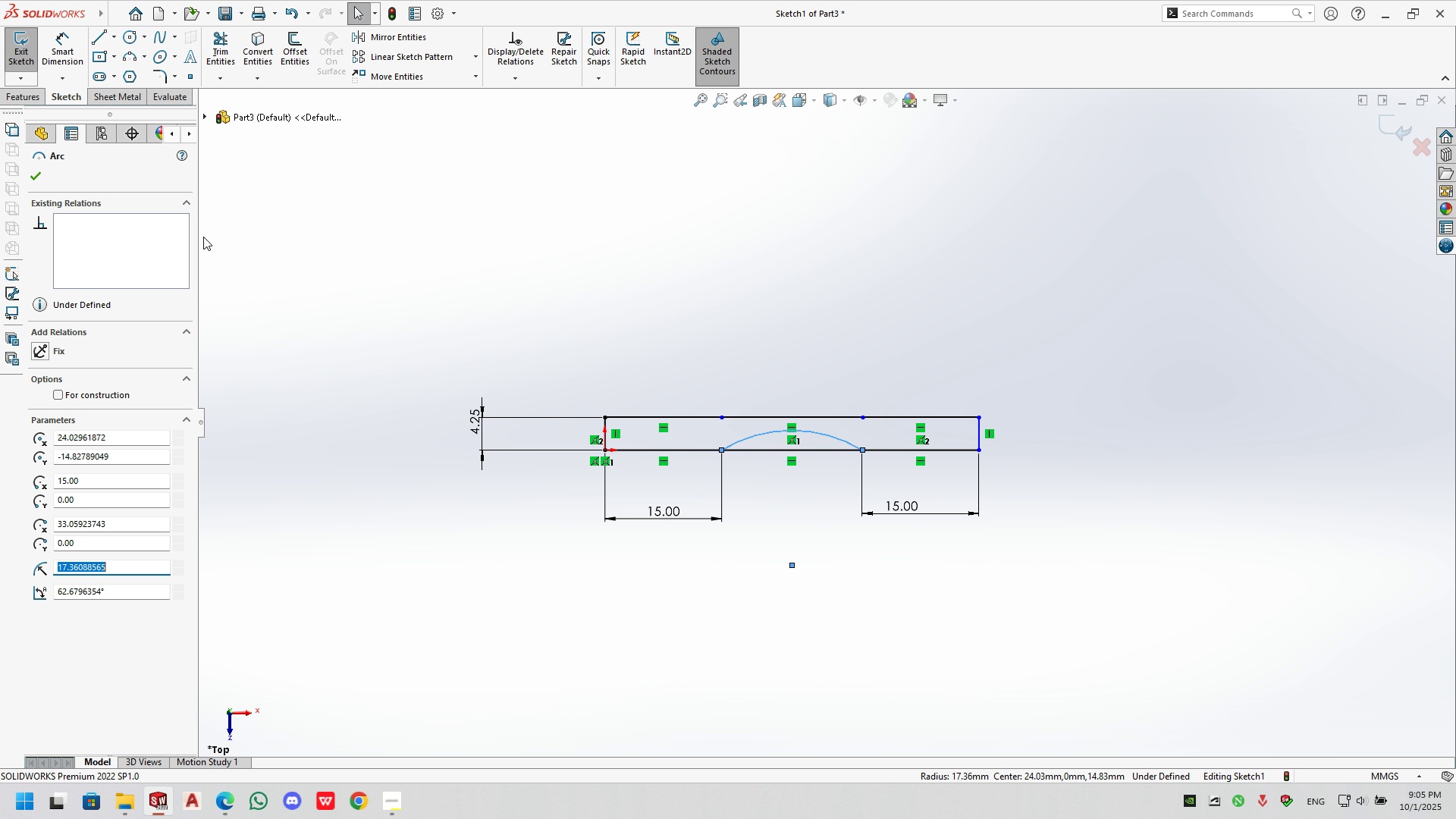 
wait(6.08)
 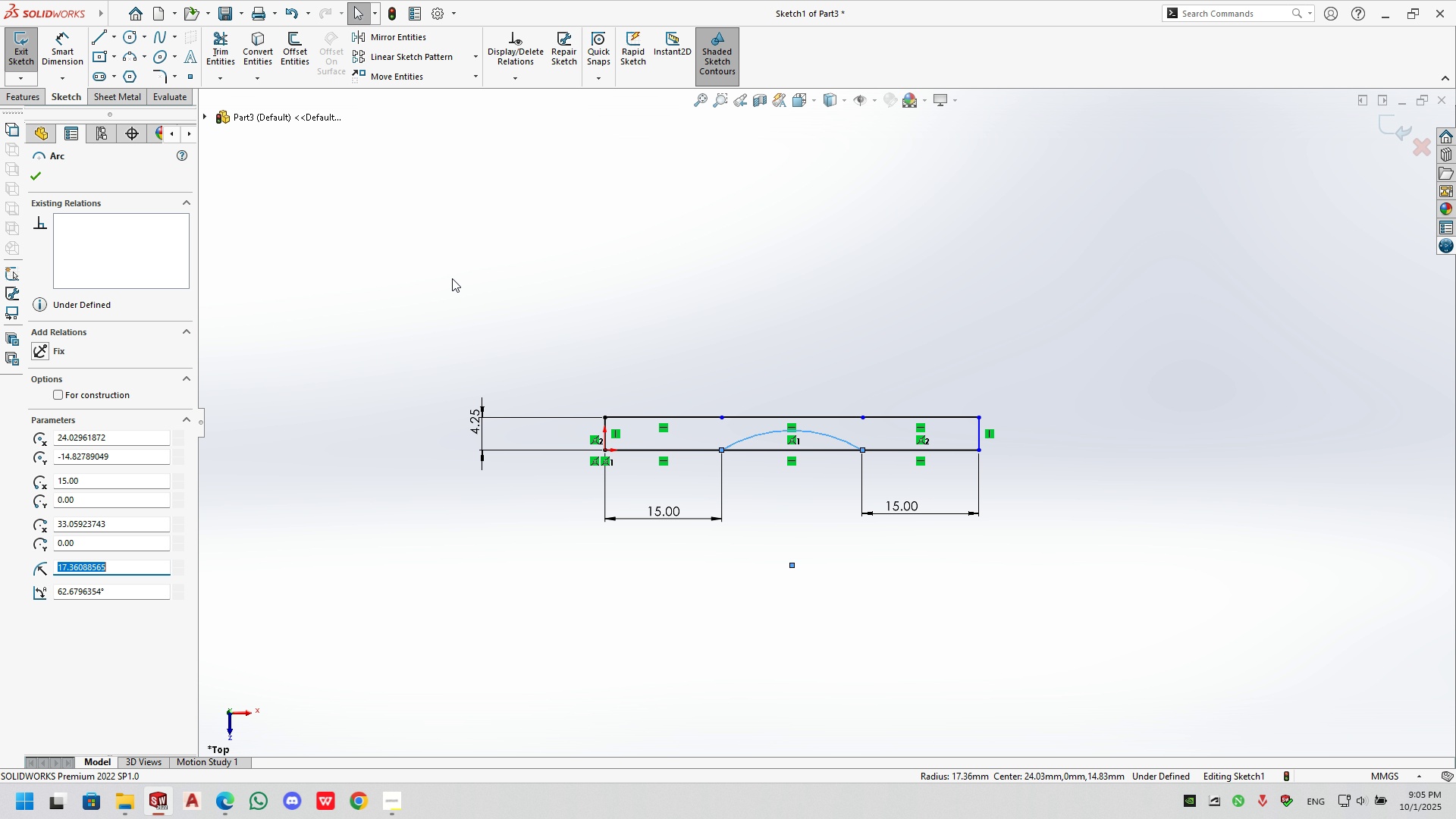 
left_click([133, 60])
 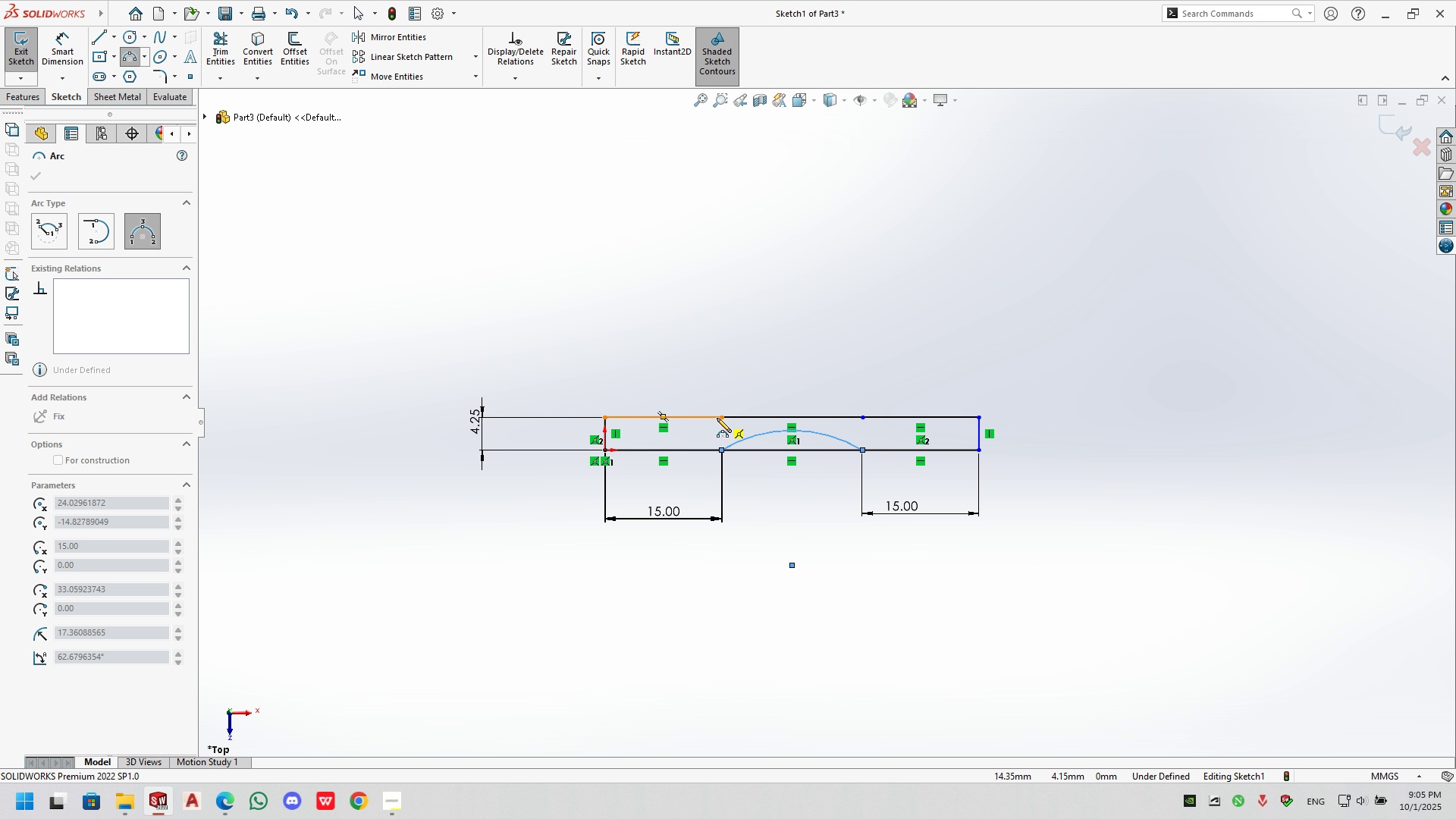 
left_click([721, 417])
 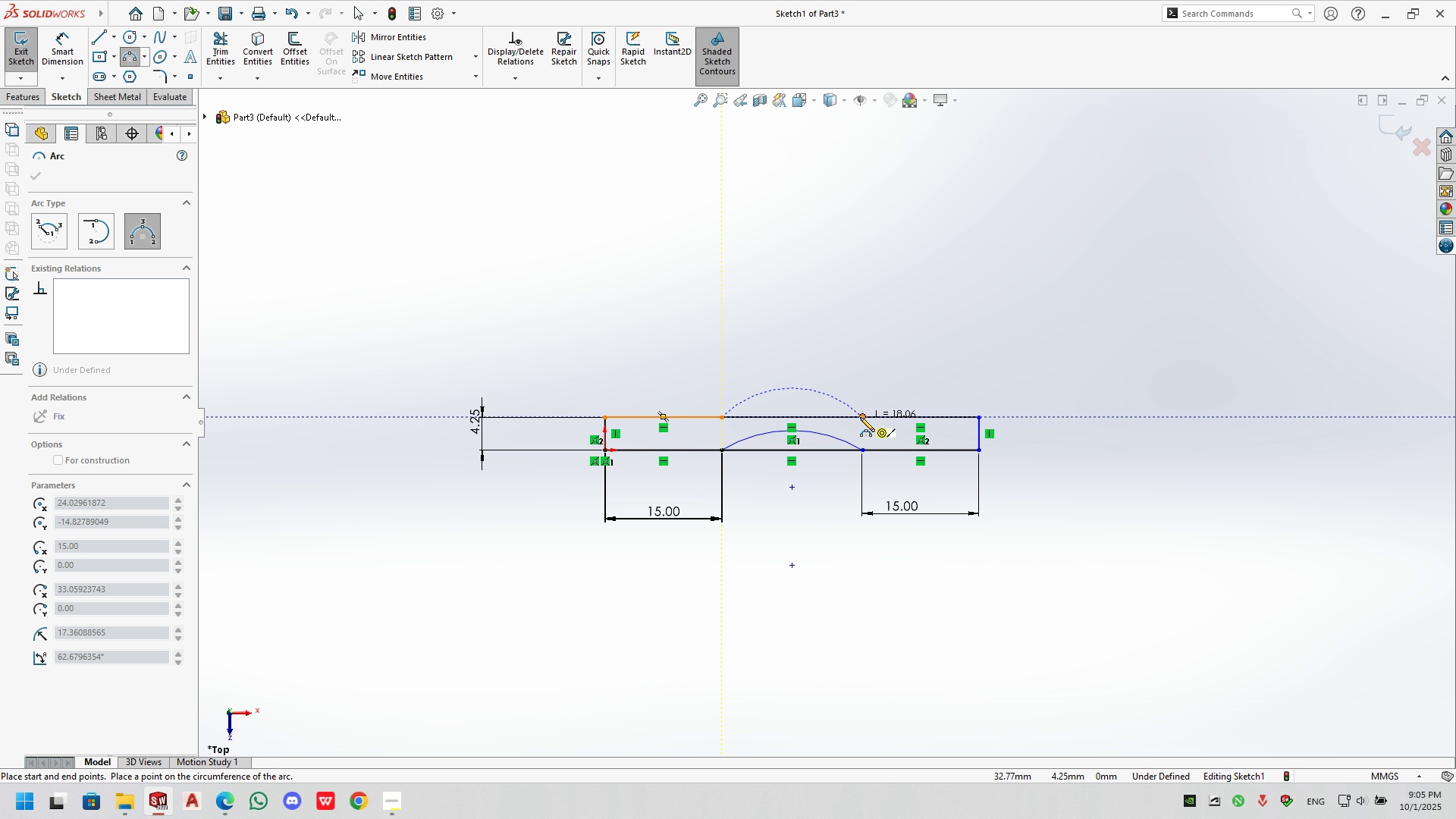 
left_click([860, 417])
 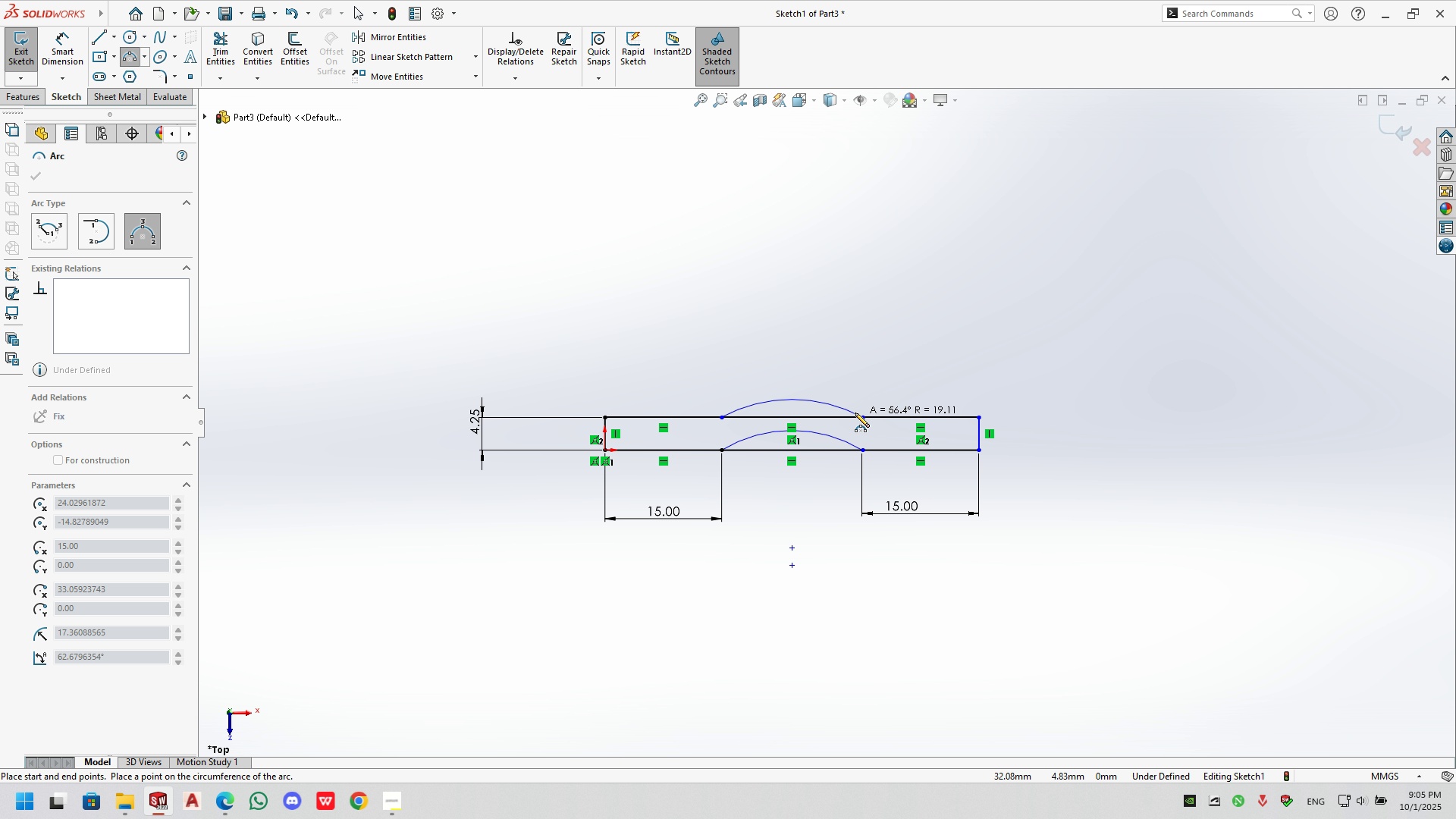 
left_click([855, 413])
 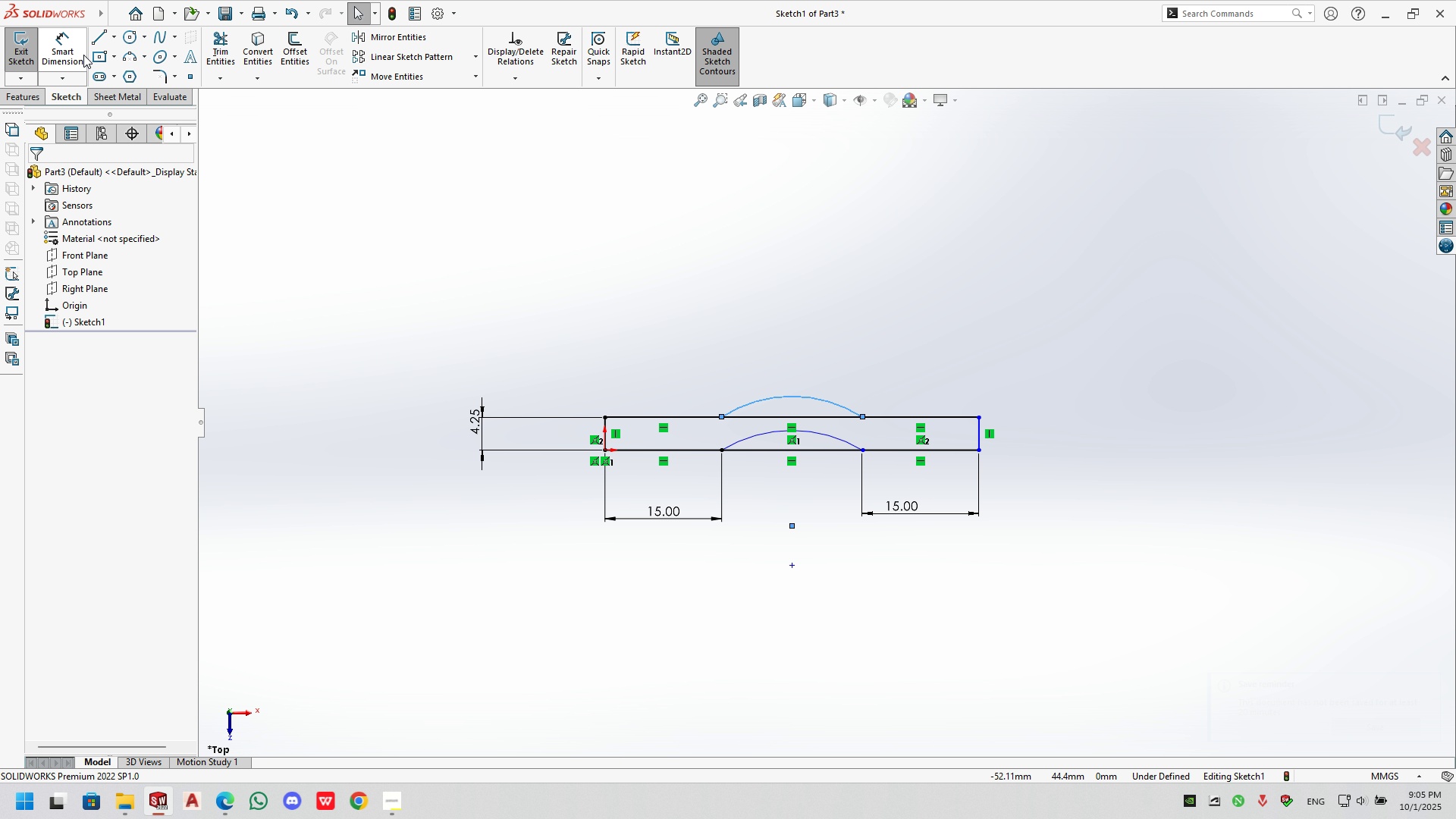 
left_click([86, 49])
 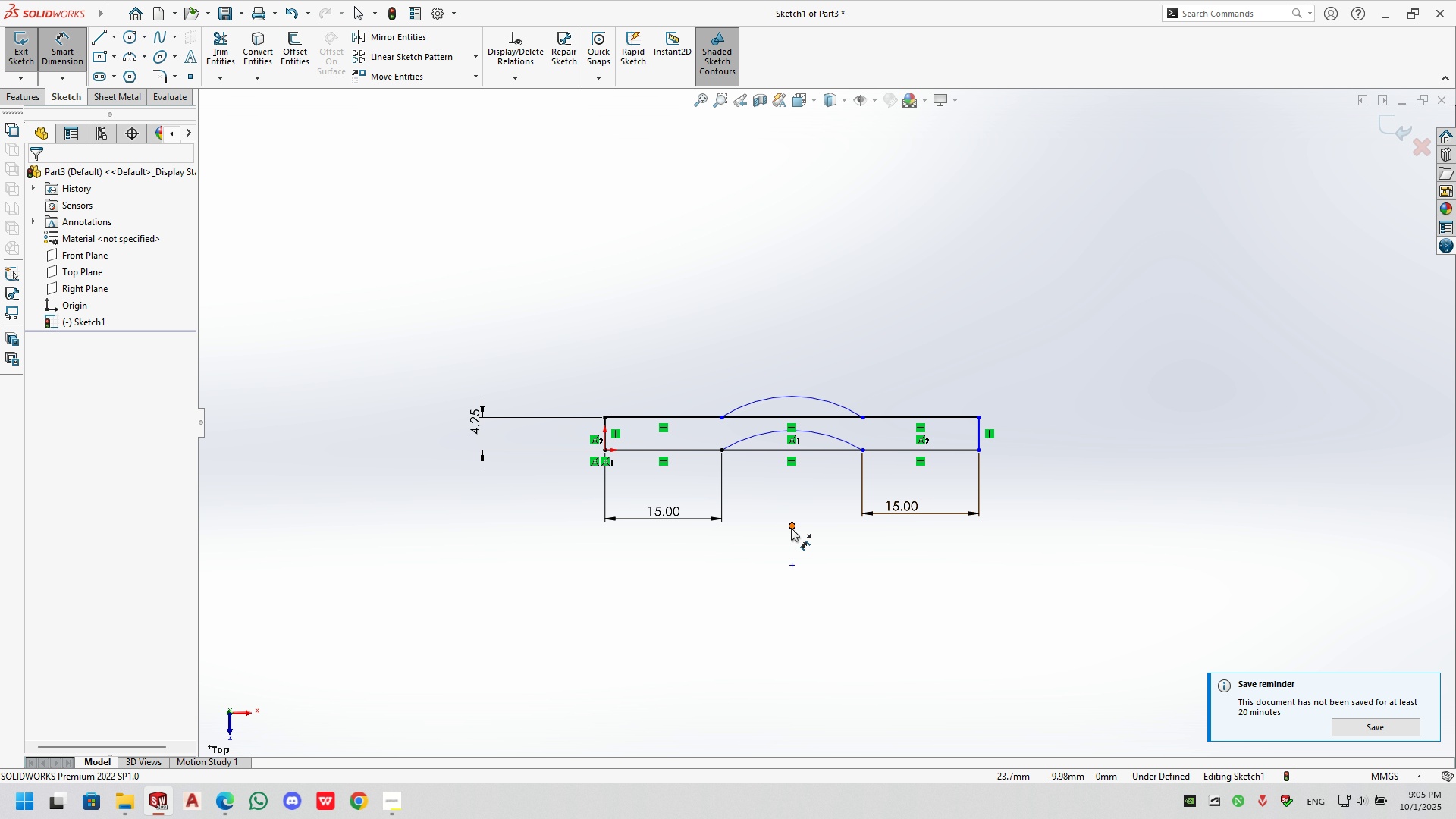 
left_click([792, 528])
 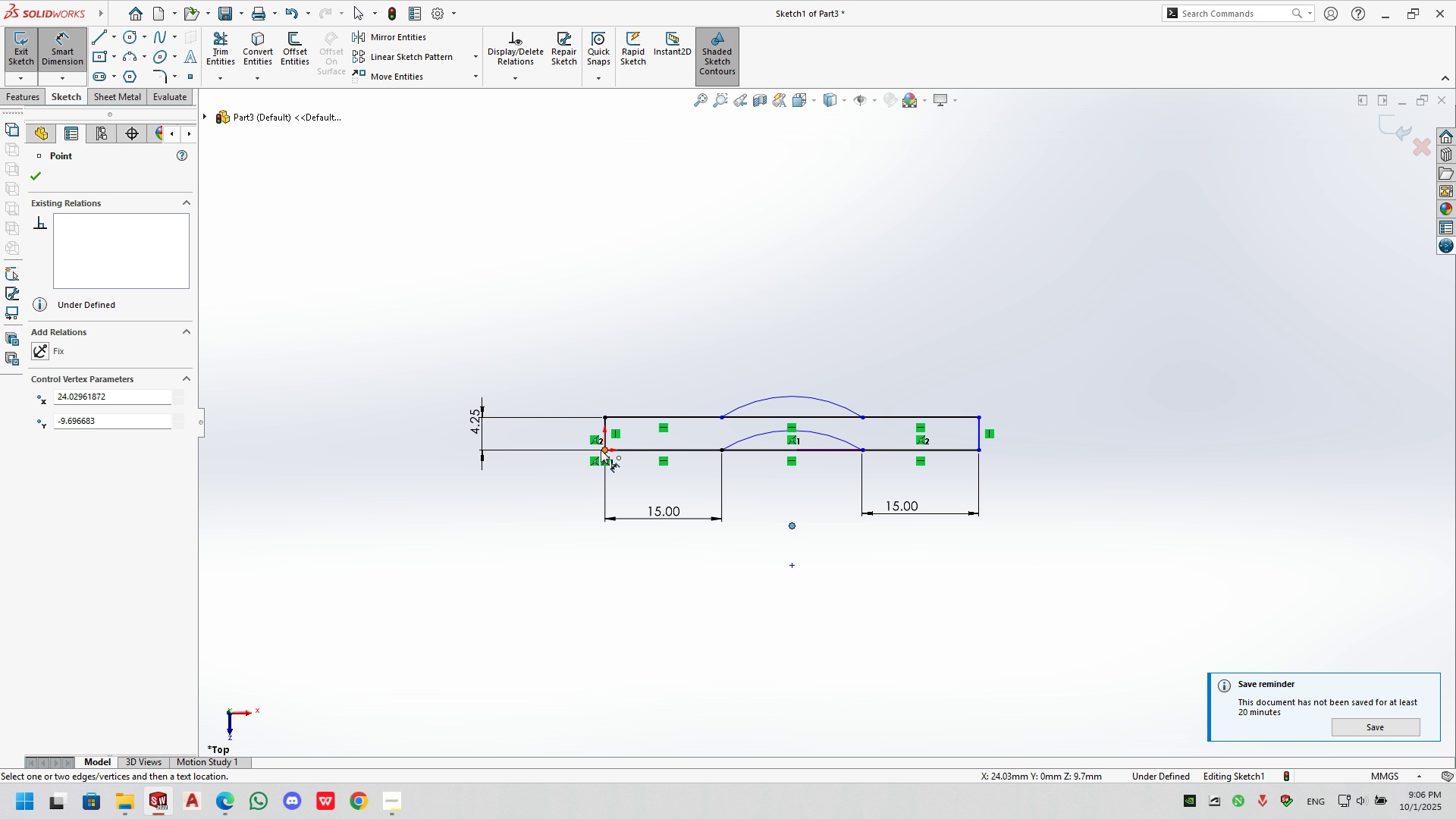 
left_click([601, 450])
 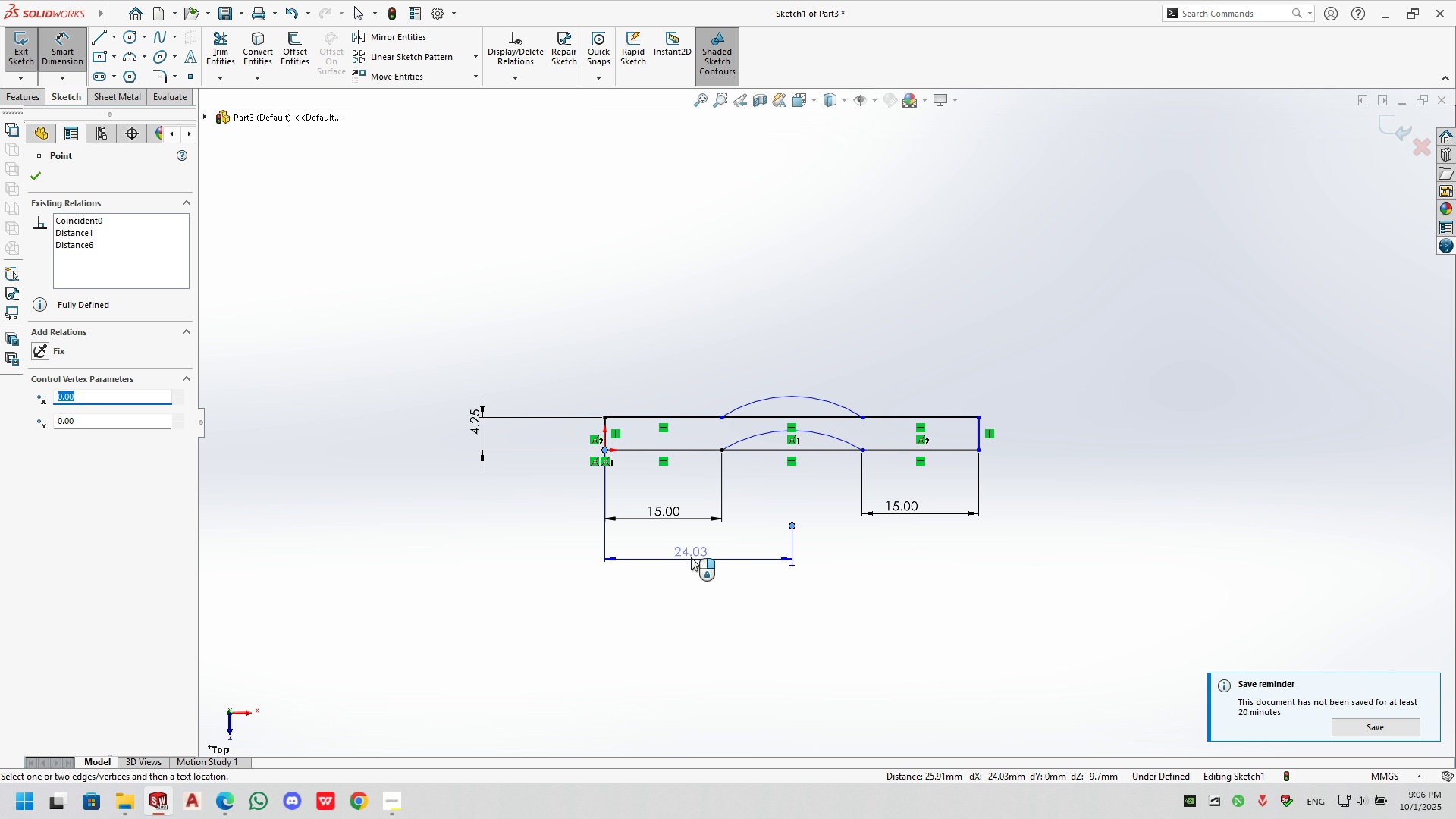 
left_click([694, 544])
 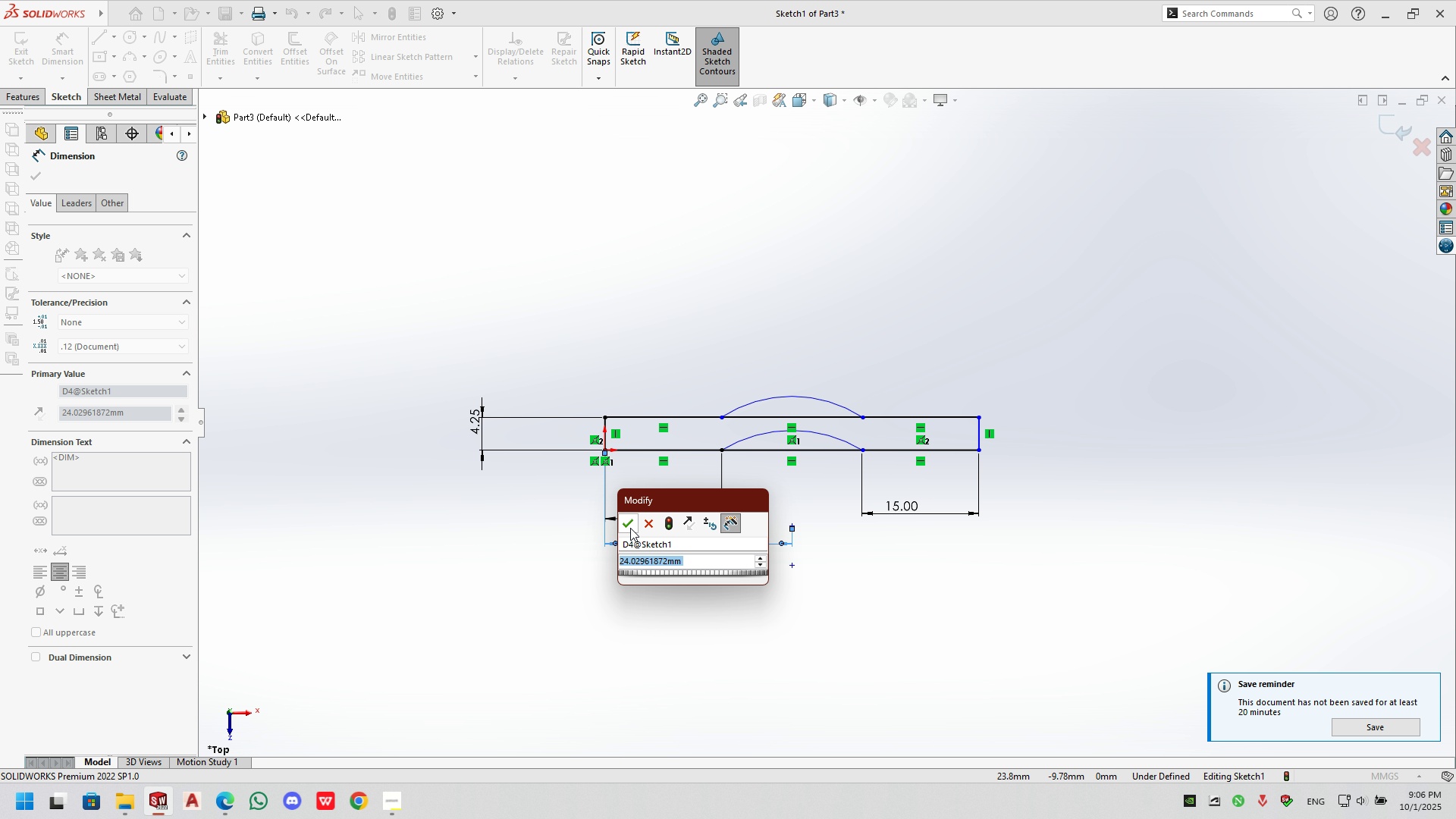 
left_click([626, 528])
 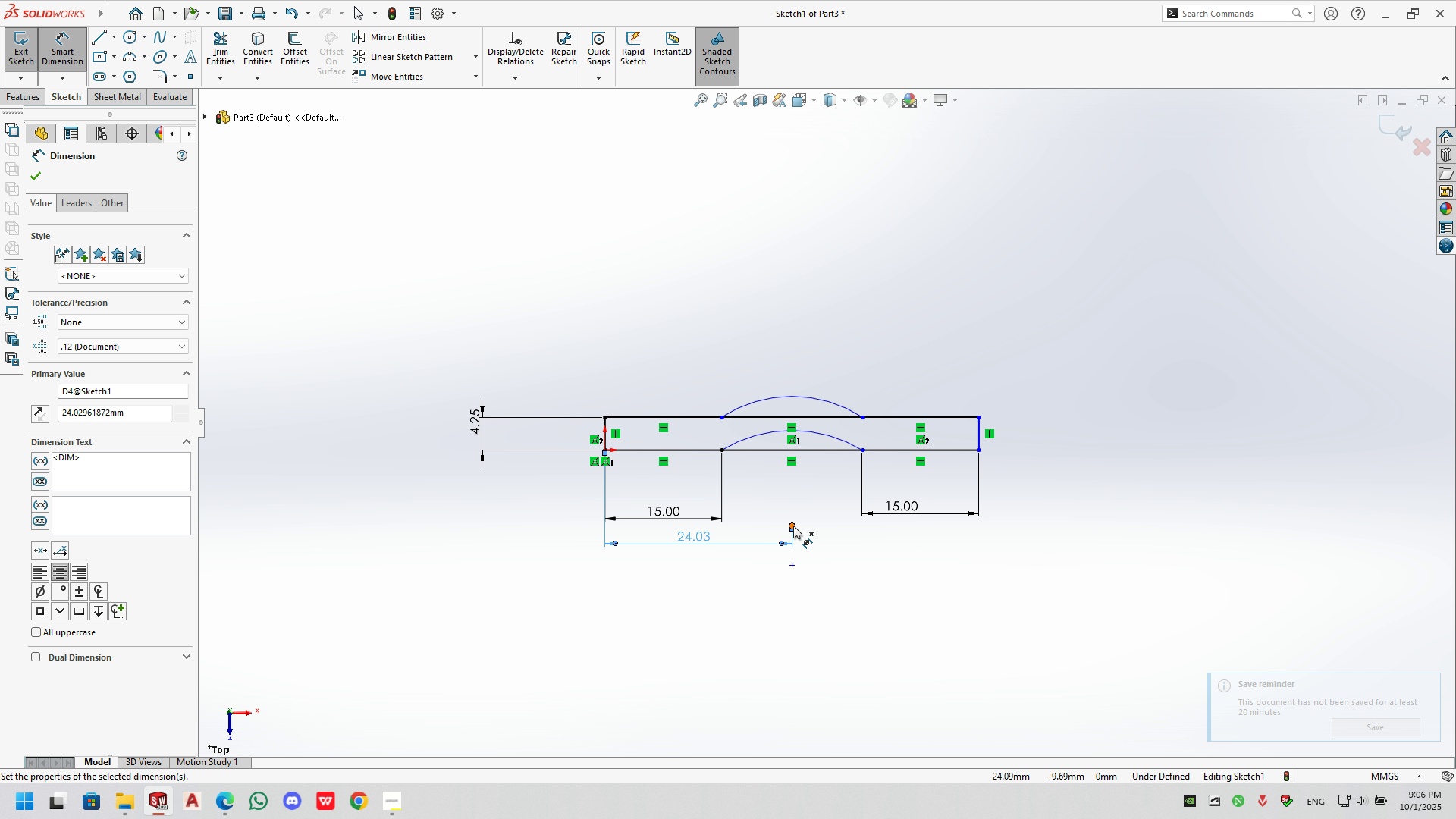 
key(Escape)
 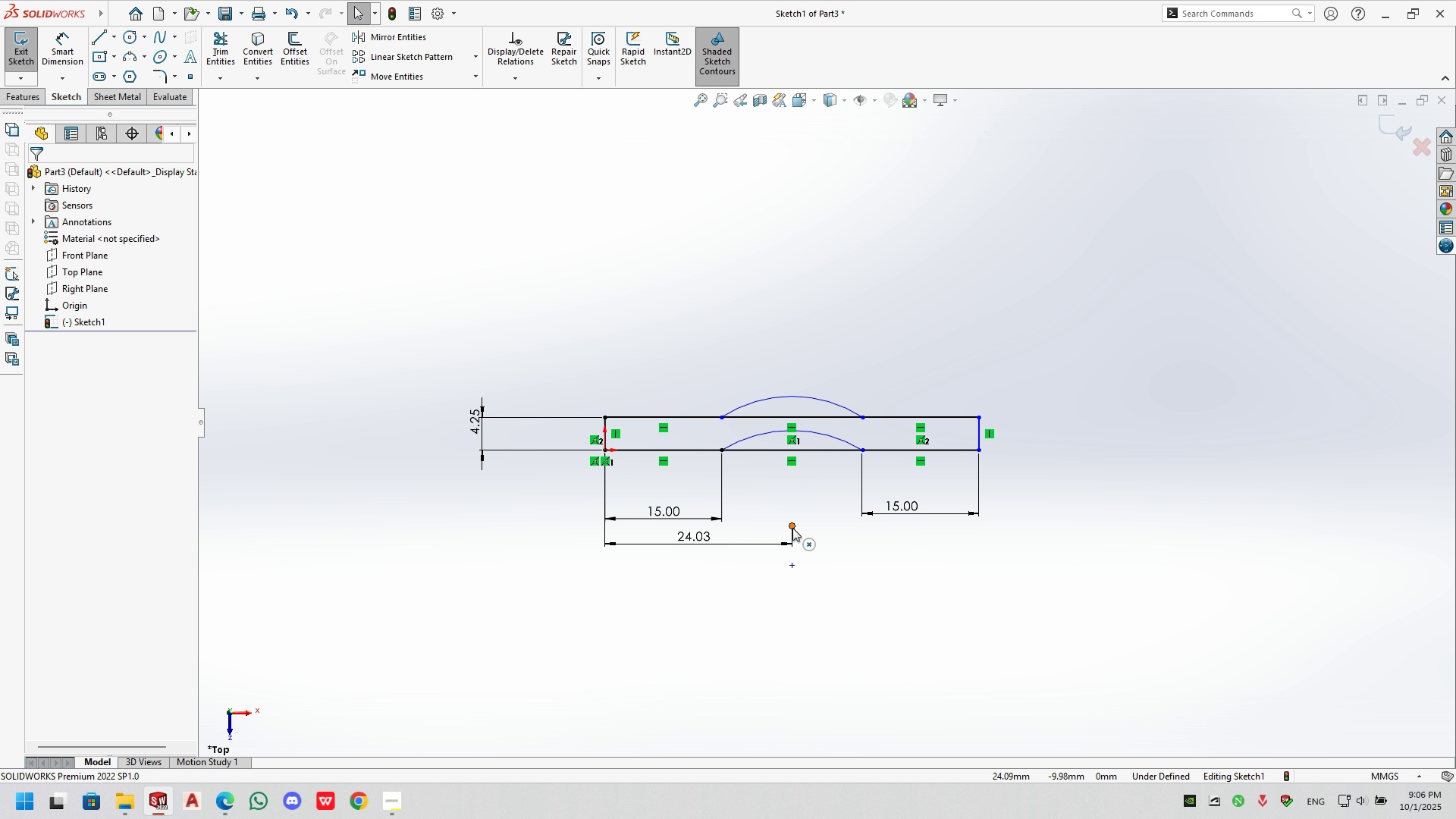 
left_click([792, 528])
 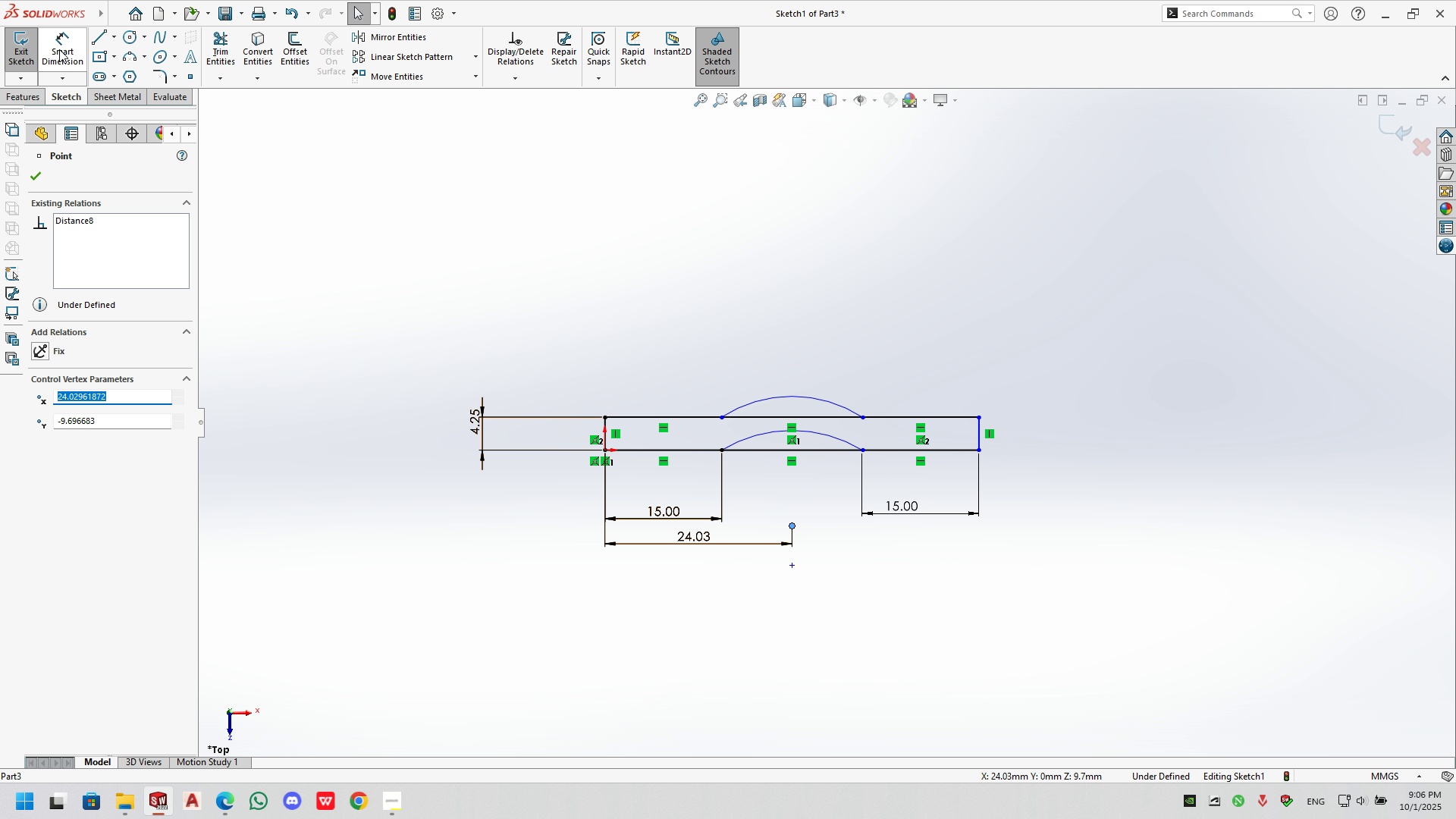 
left_click([59, 49])
 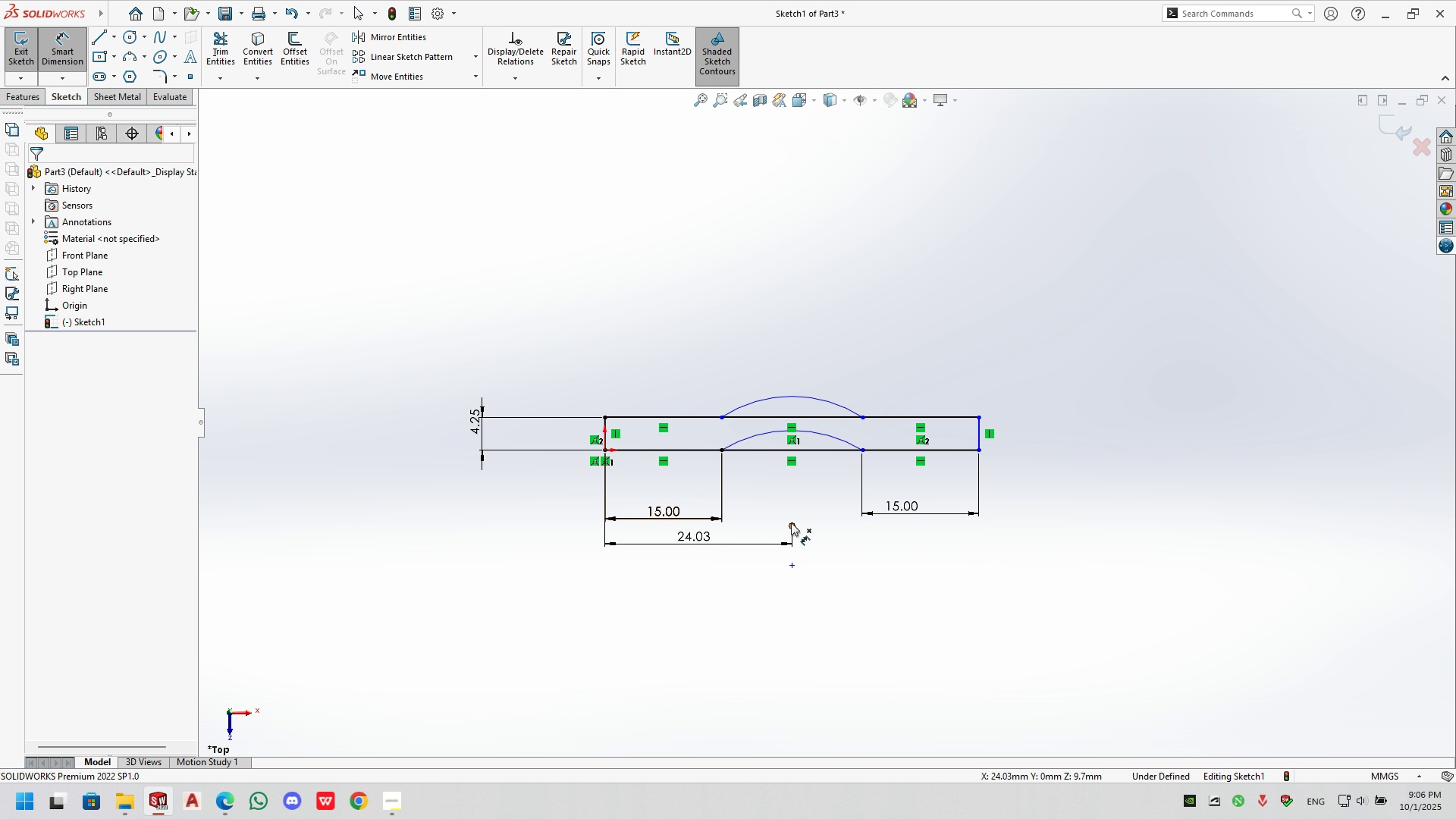 
left_click([795, 522])
 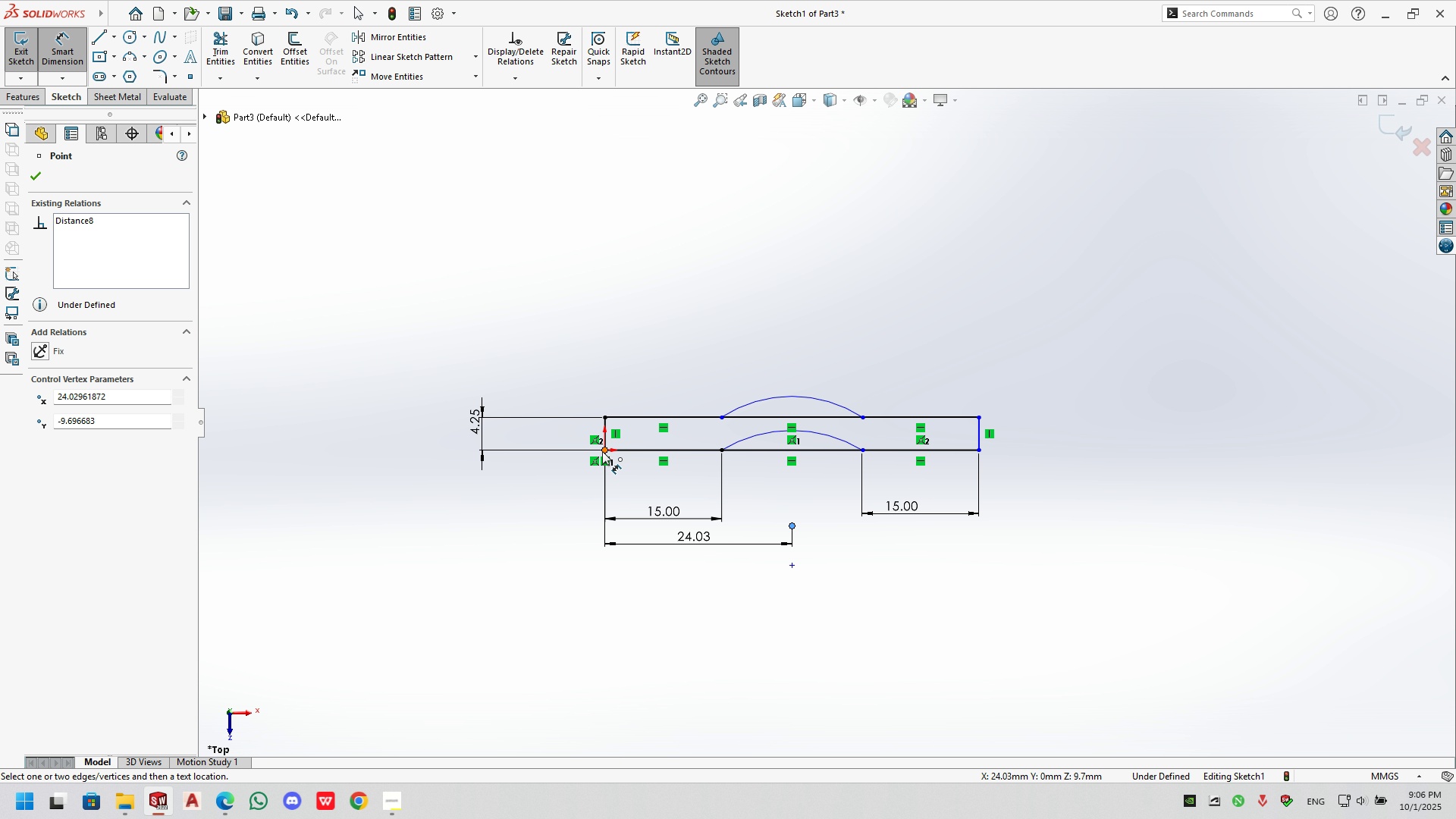 
left_click([602, 451])
 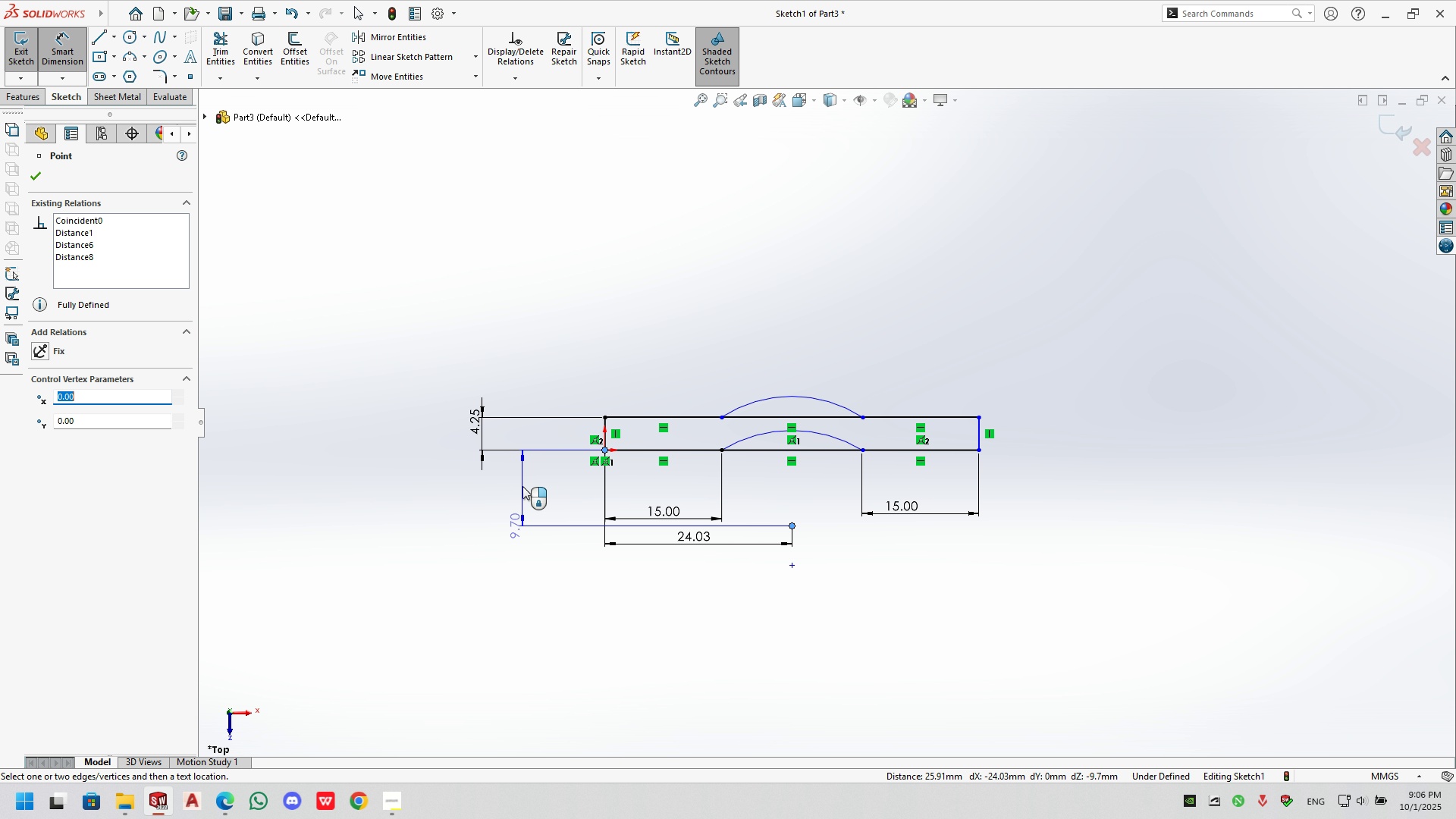 
left_click([522, 486])
 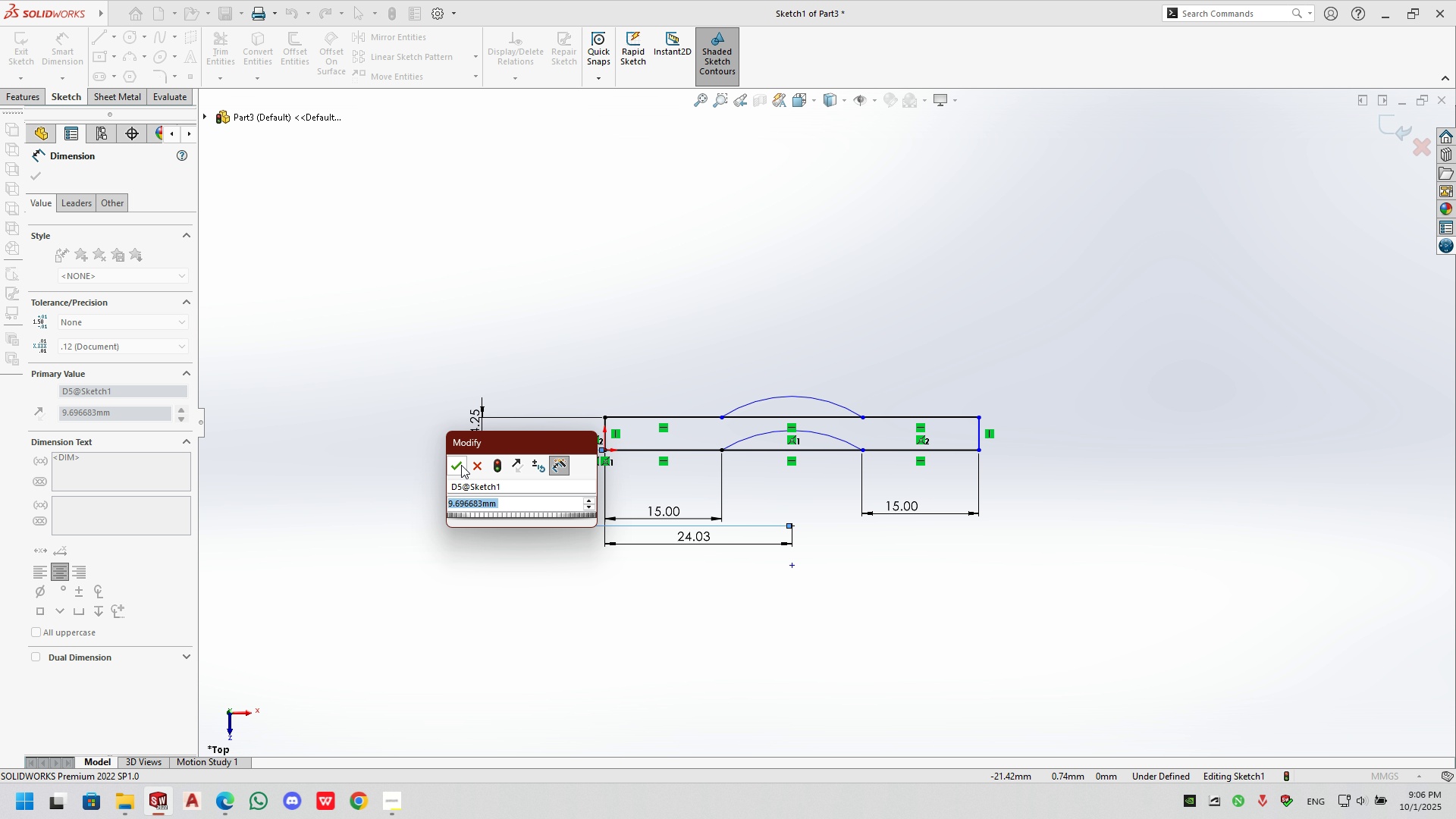 
left_click([450, 463])
 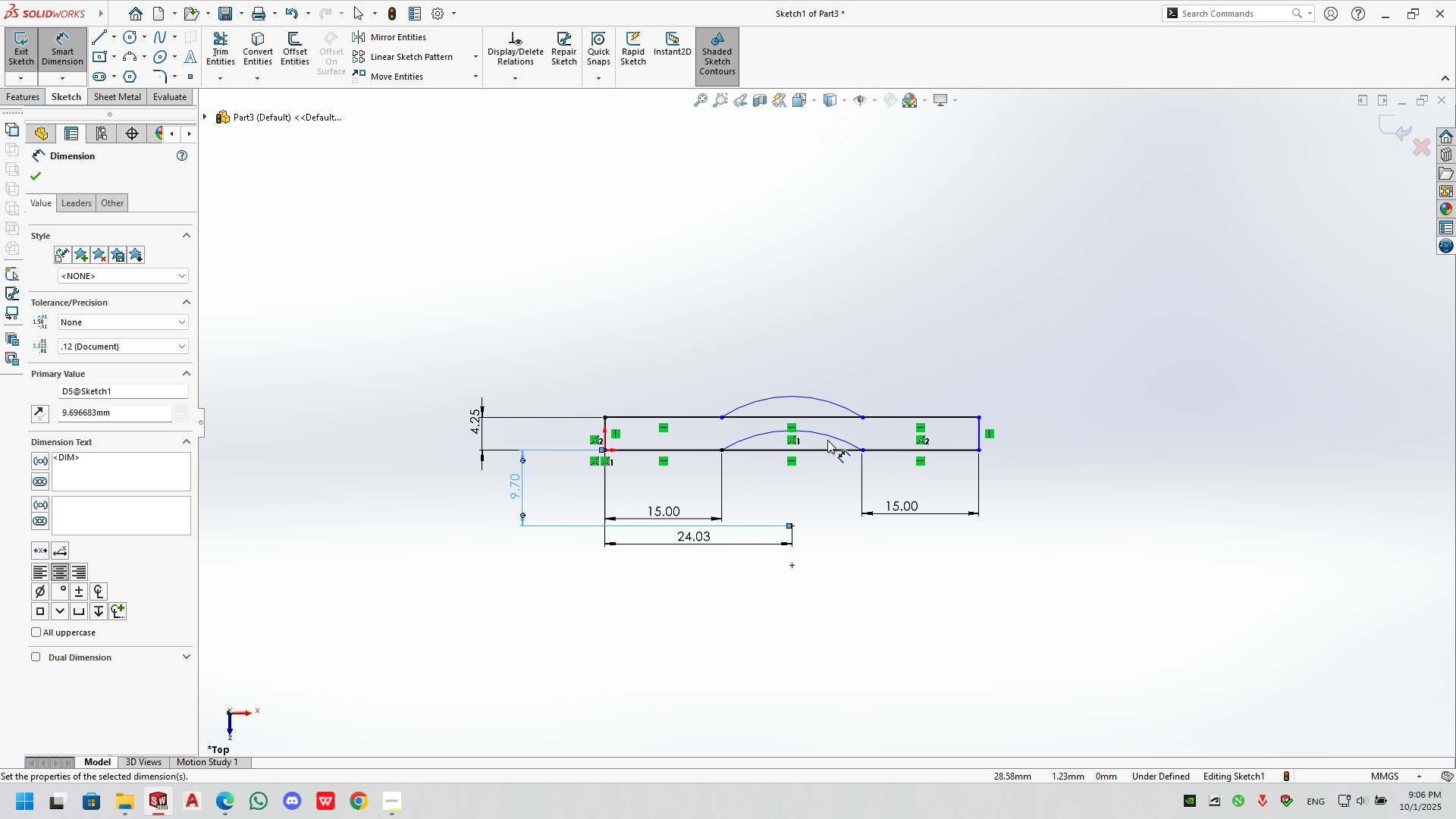 
left_click([828, 438])
 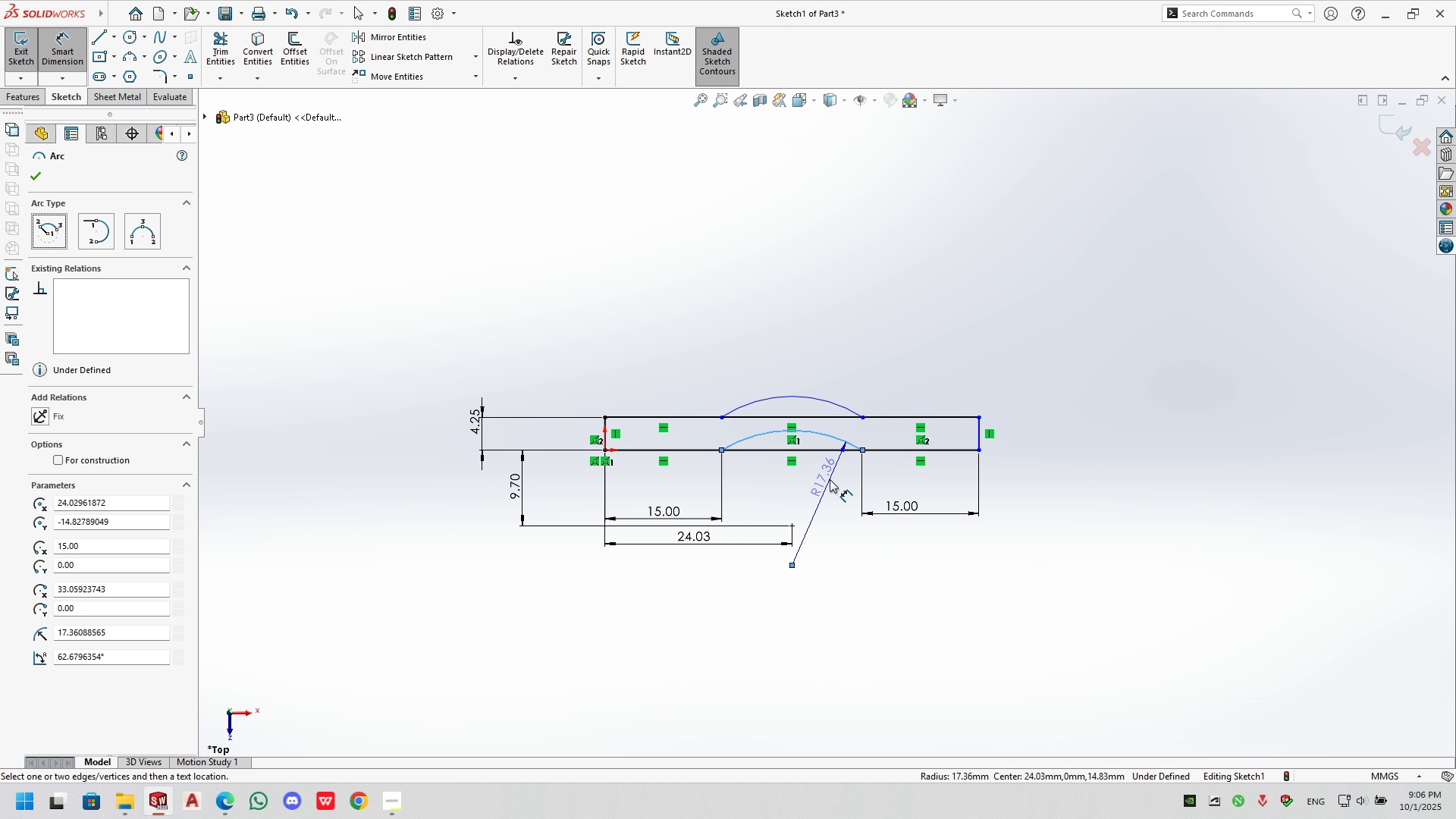 
left_click([830, 479])
 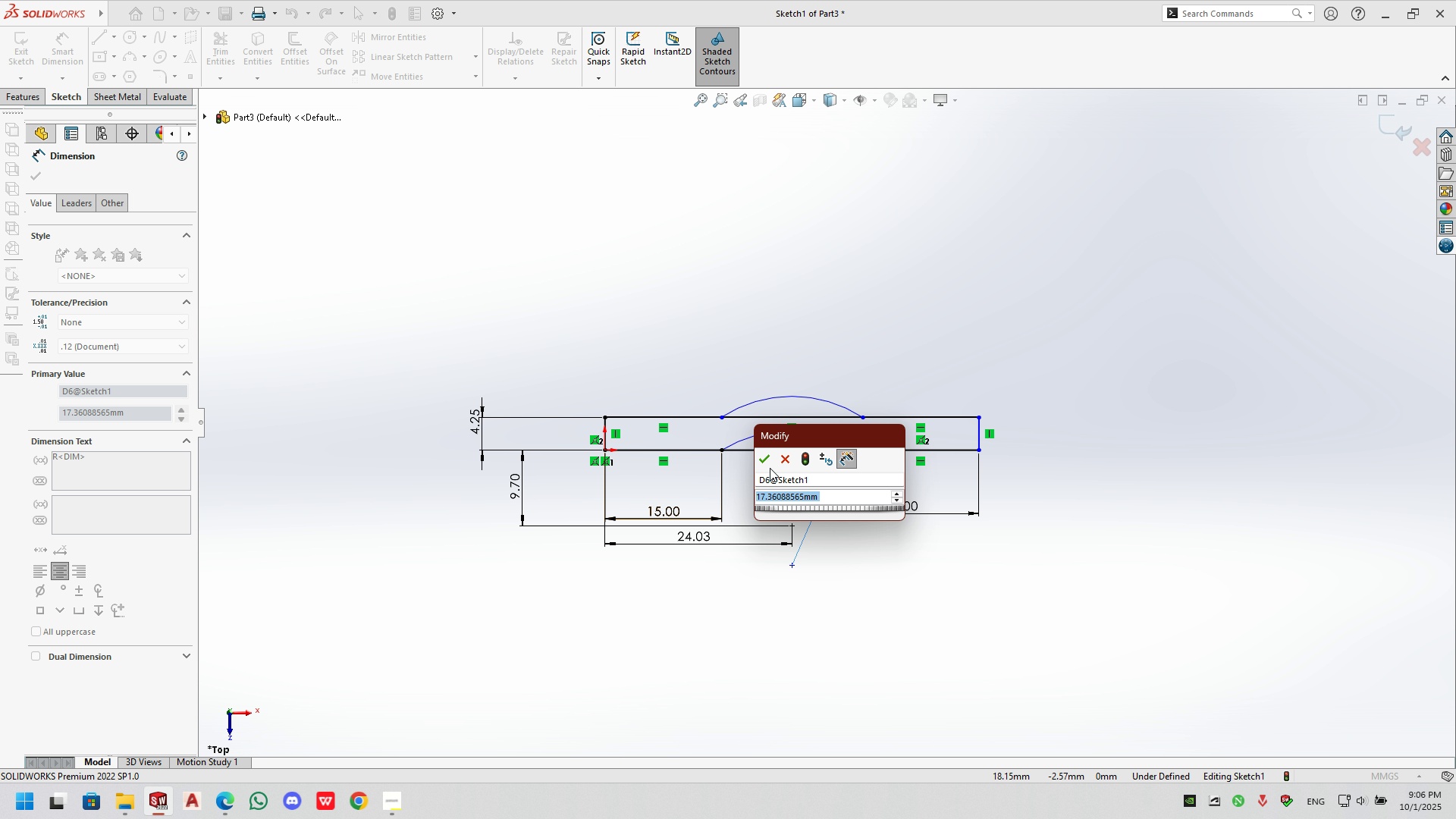 
left_click([765, 463])
 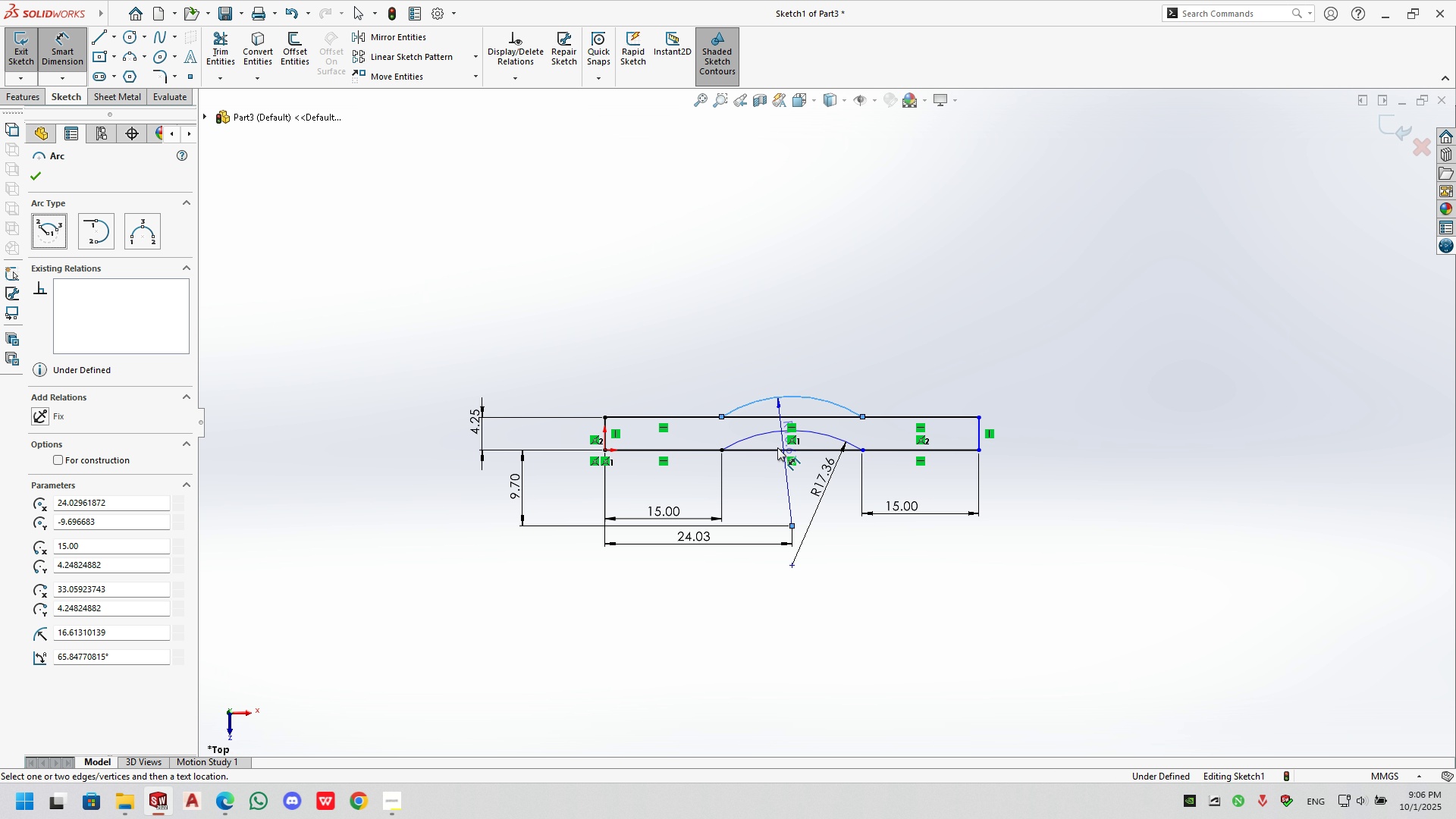 
left_click([756, 457])
 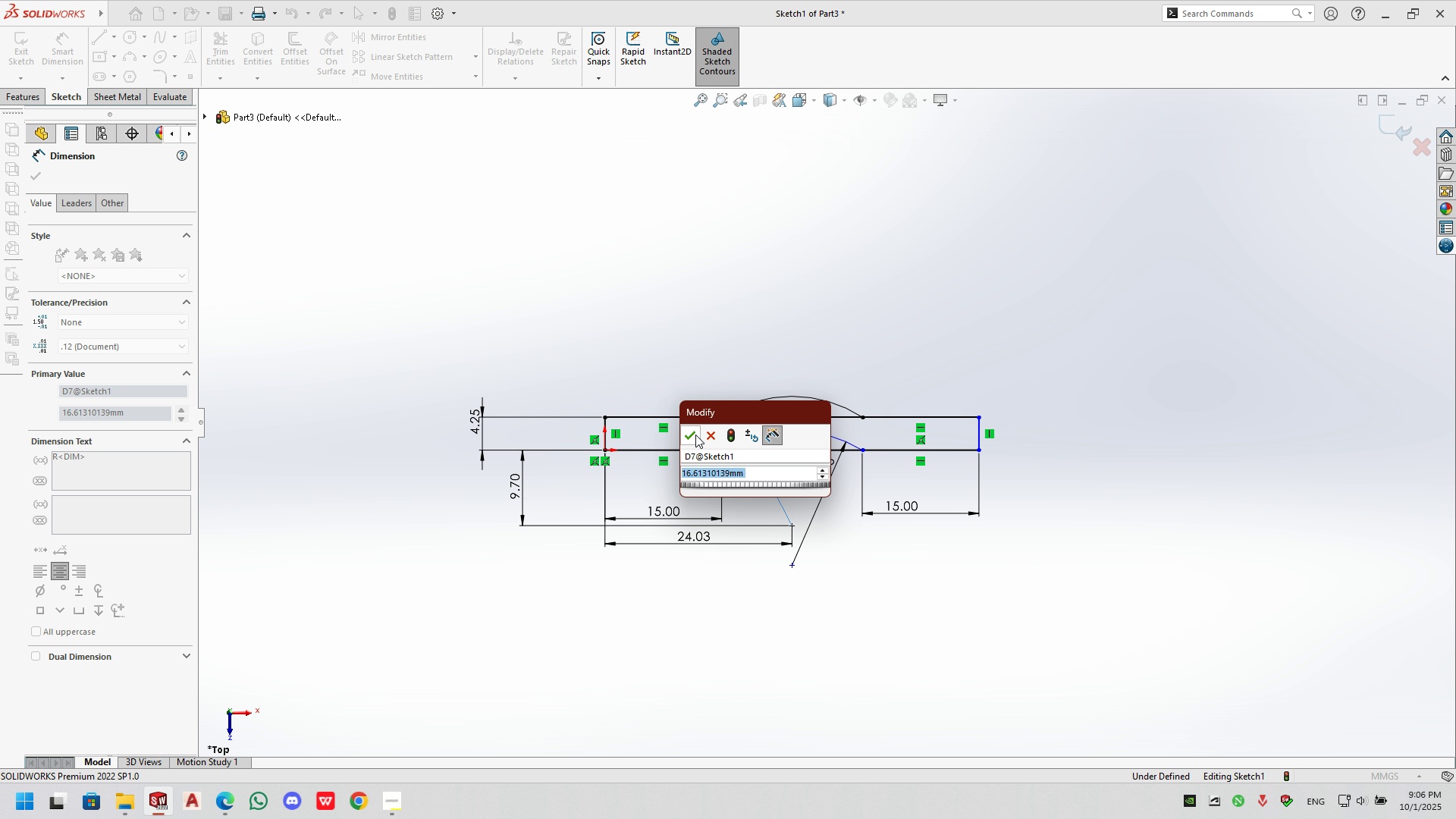 
left_click([694, 435])
 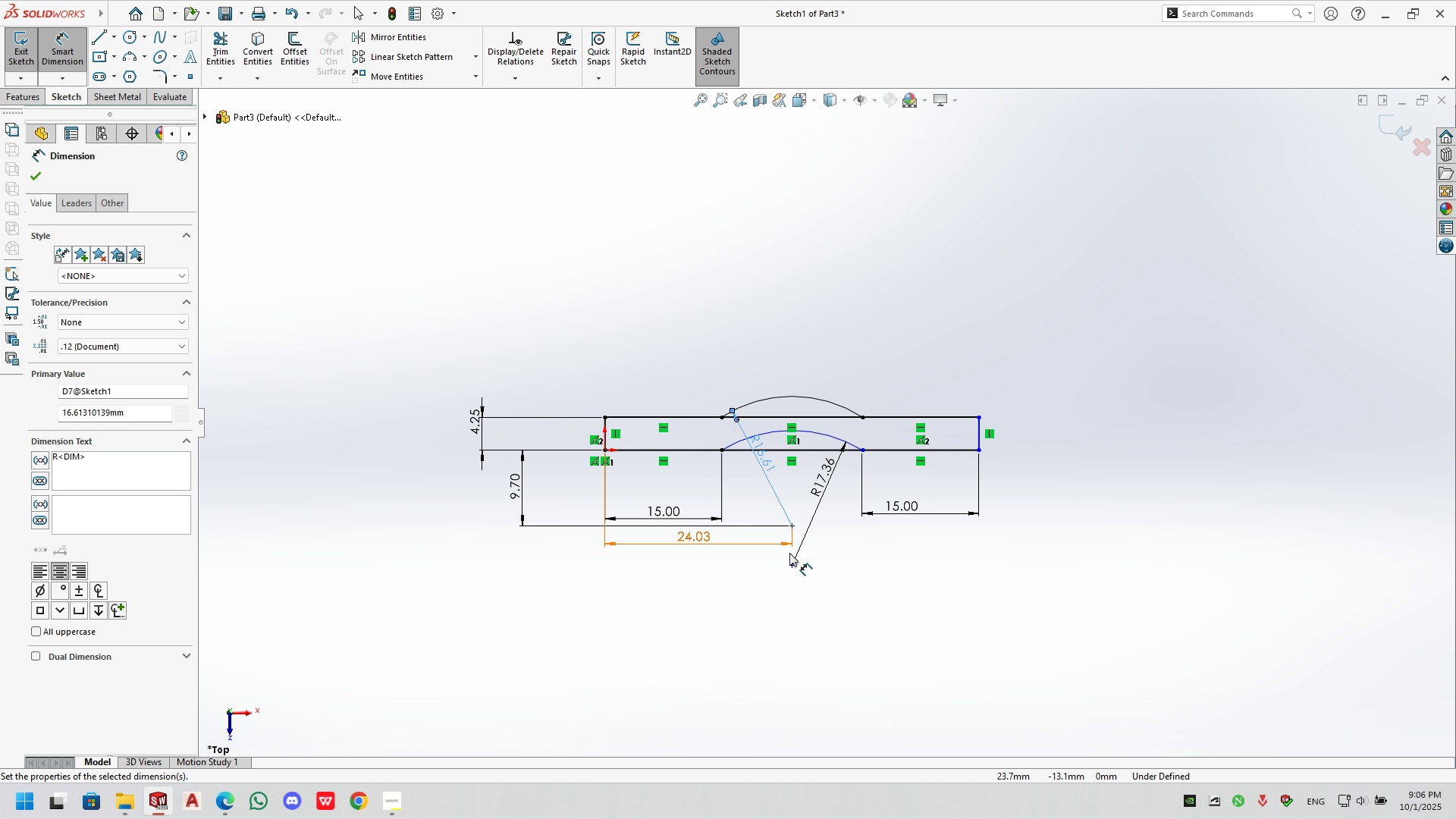 
left_click([791, 566])
 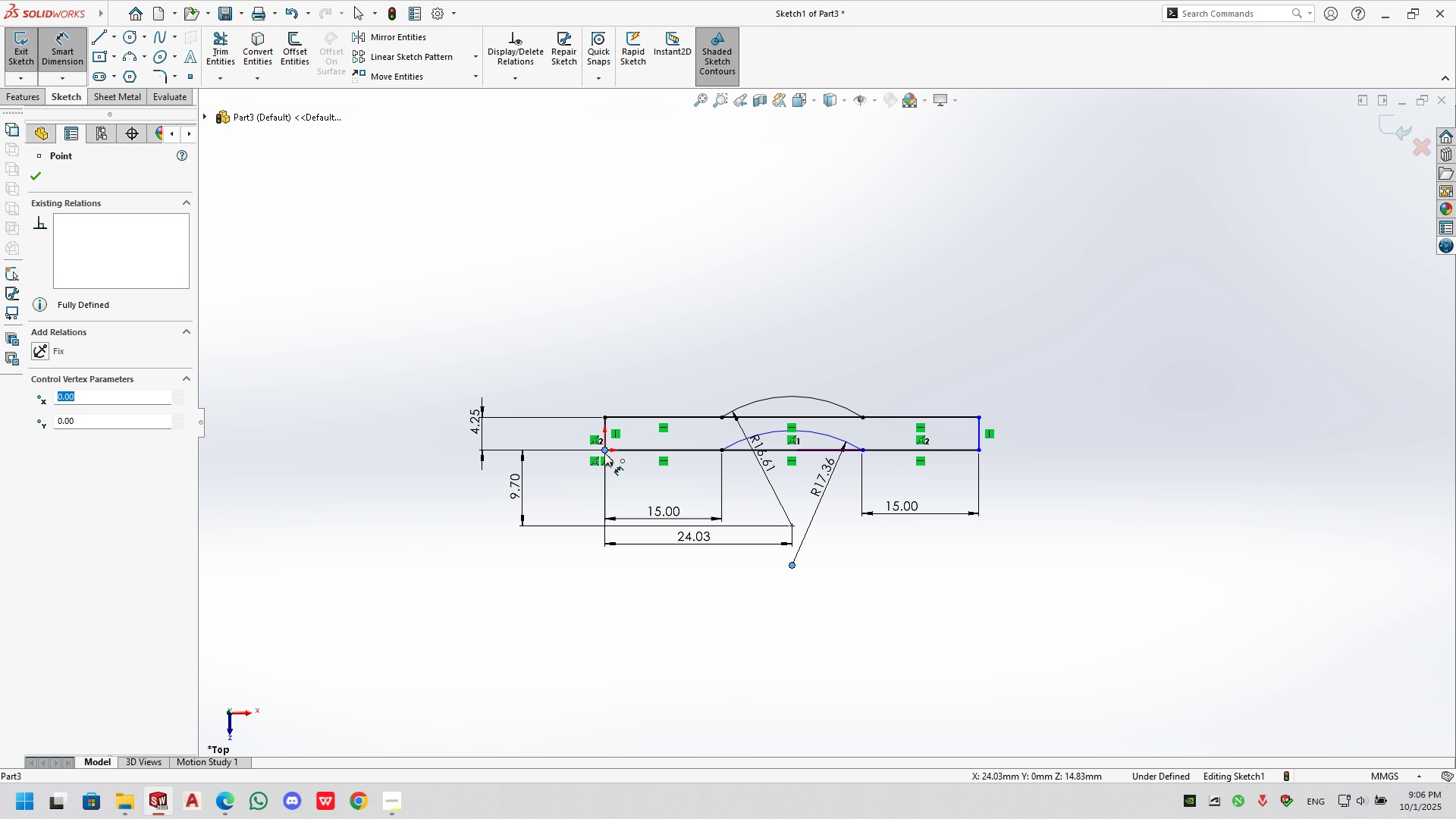 
left_click([604, 453])
 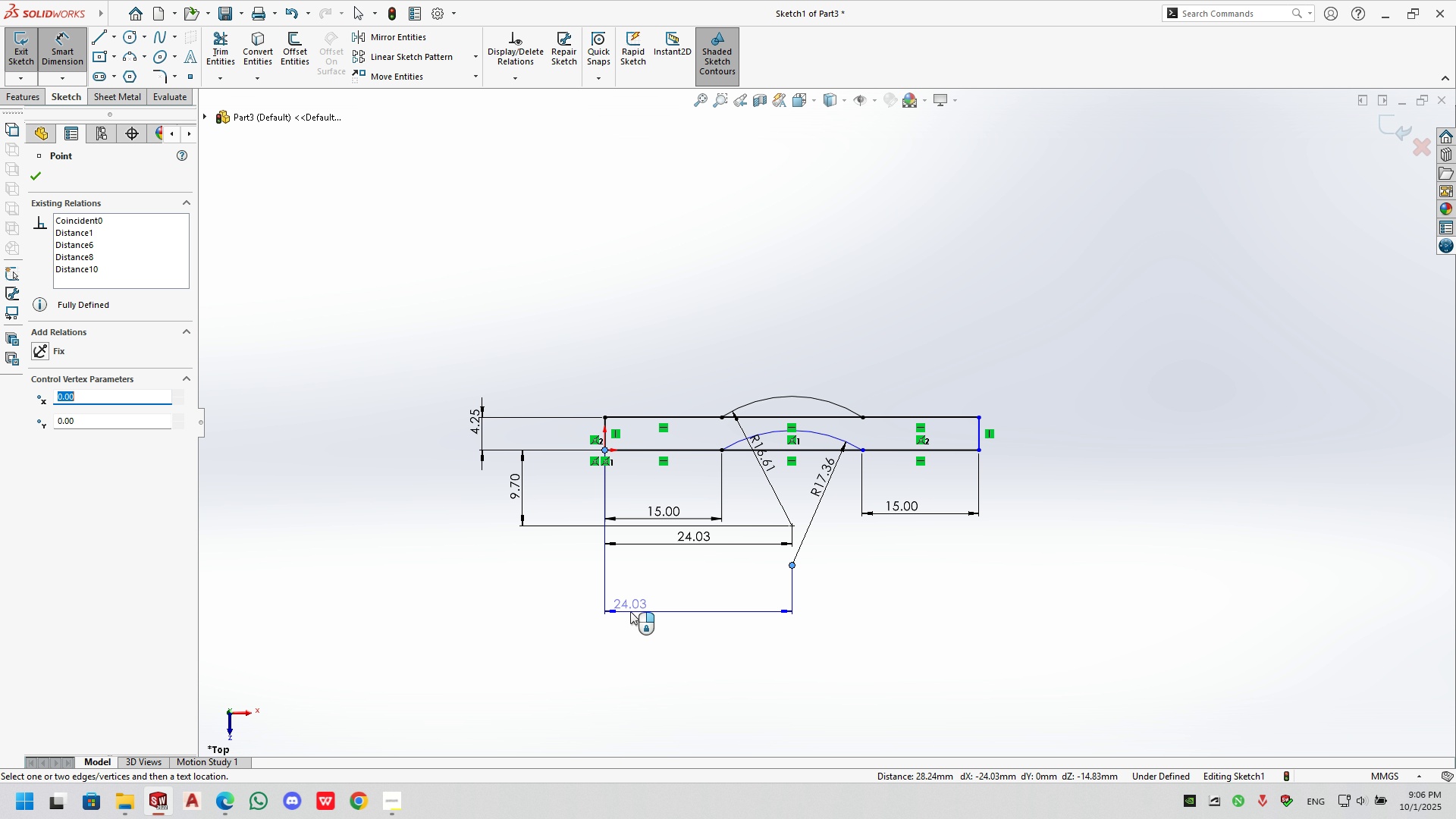 
left_click([630, 611])
 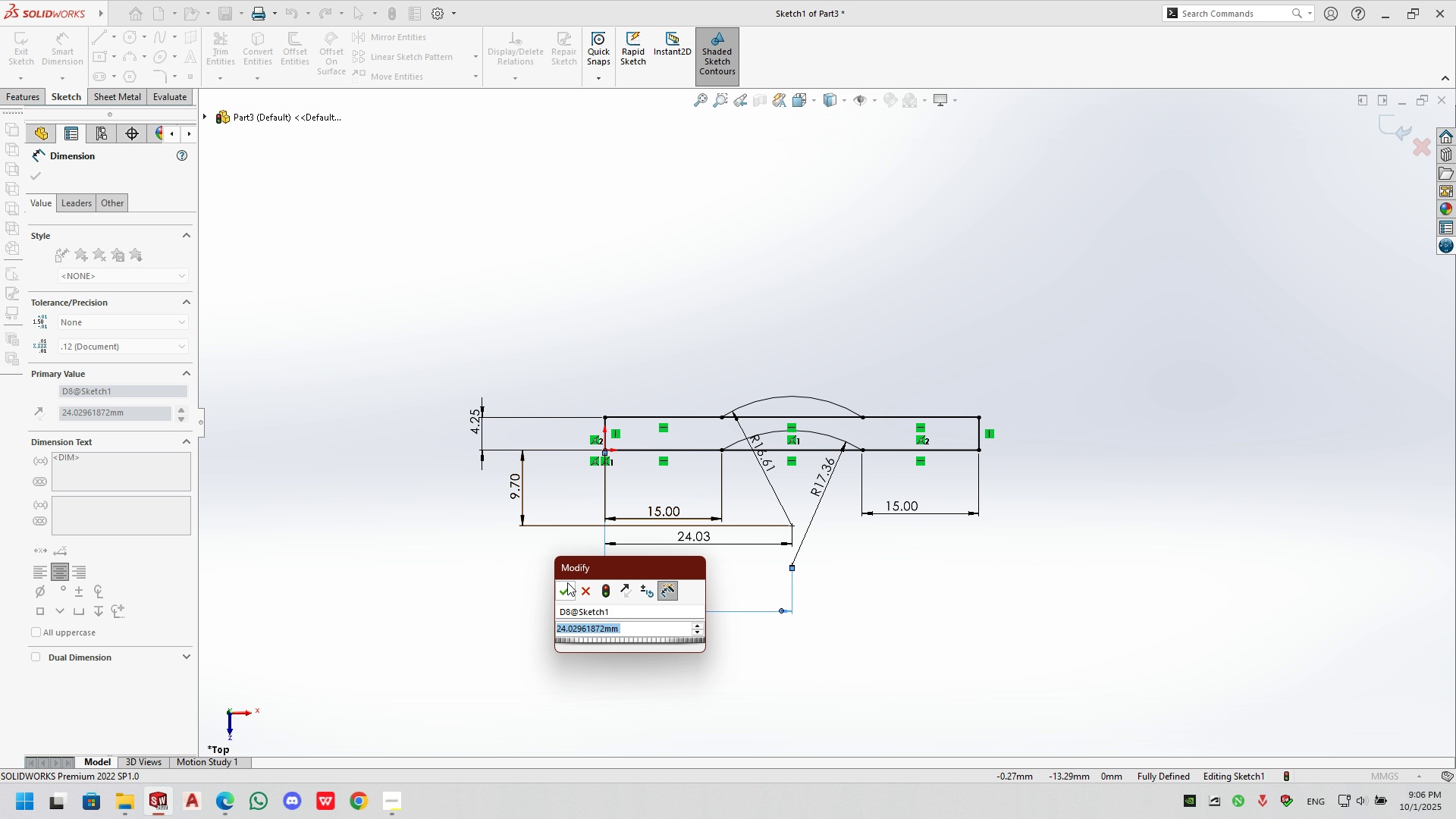 
left_click([563, 589])
 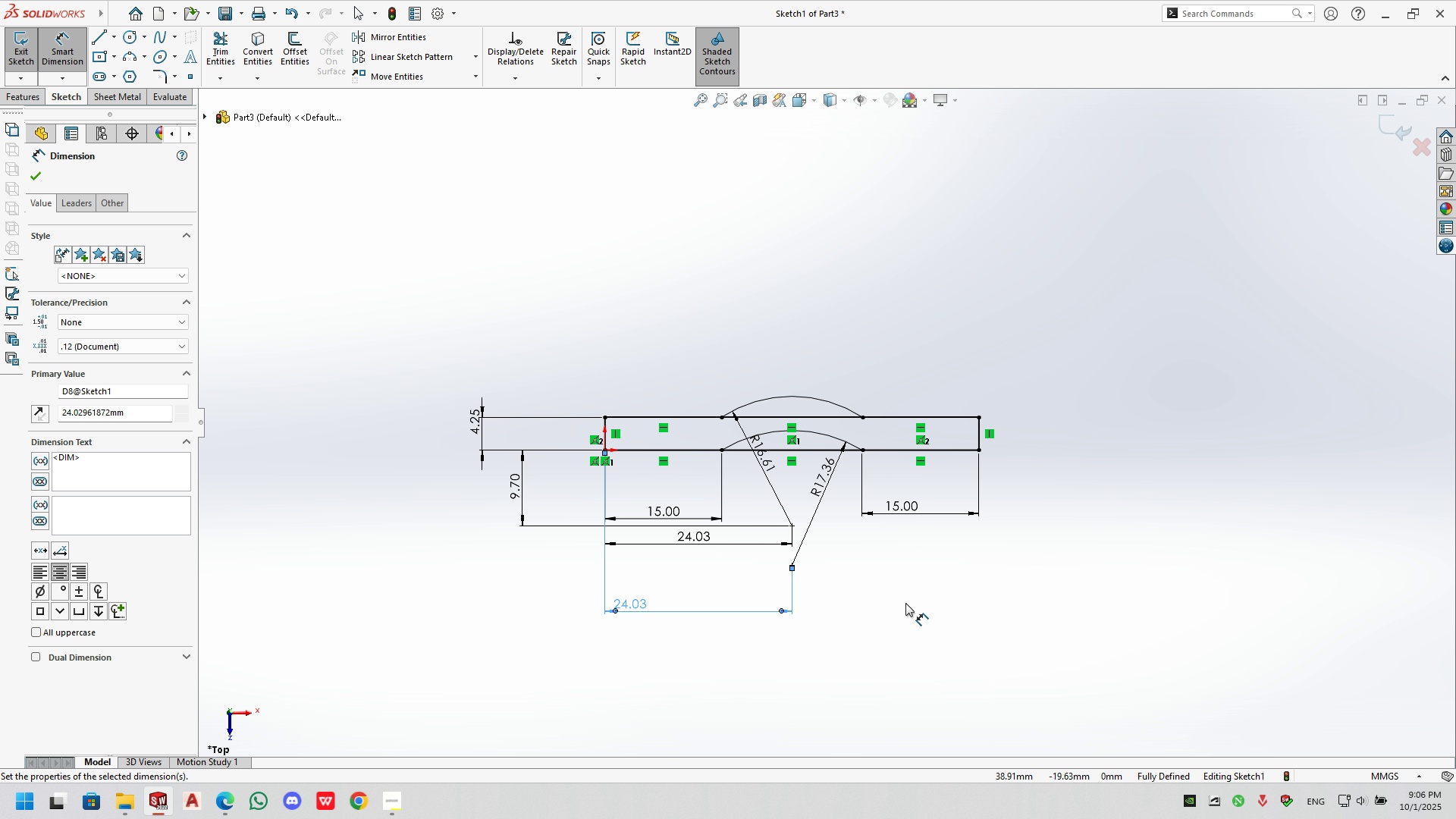 
key(Escape)
 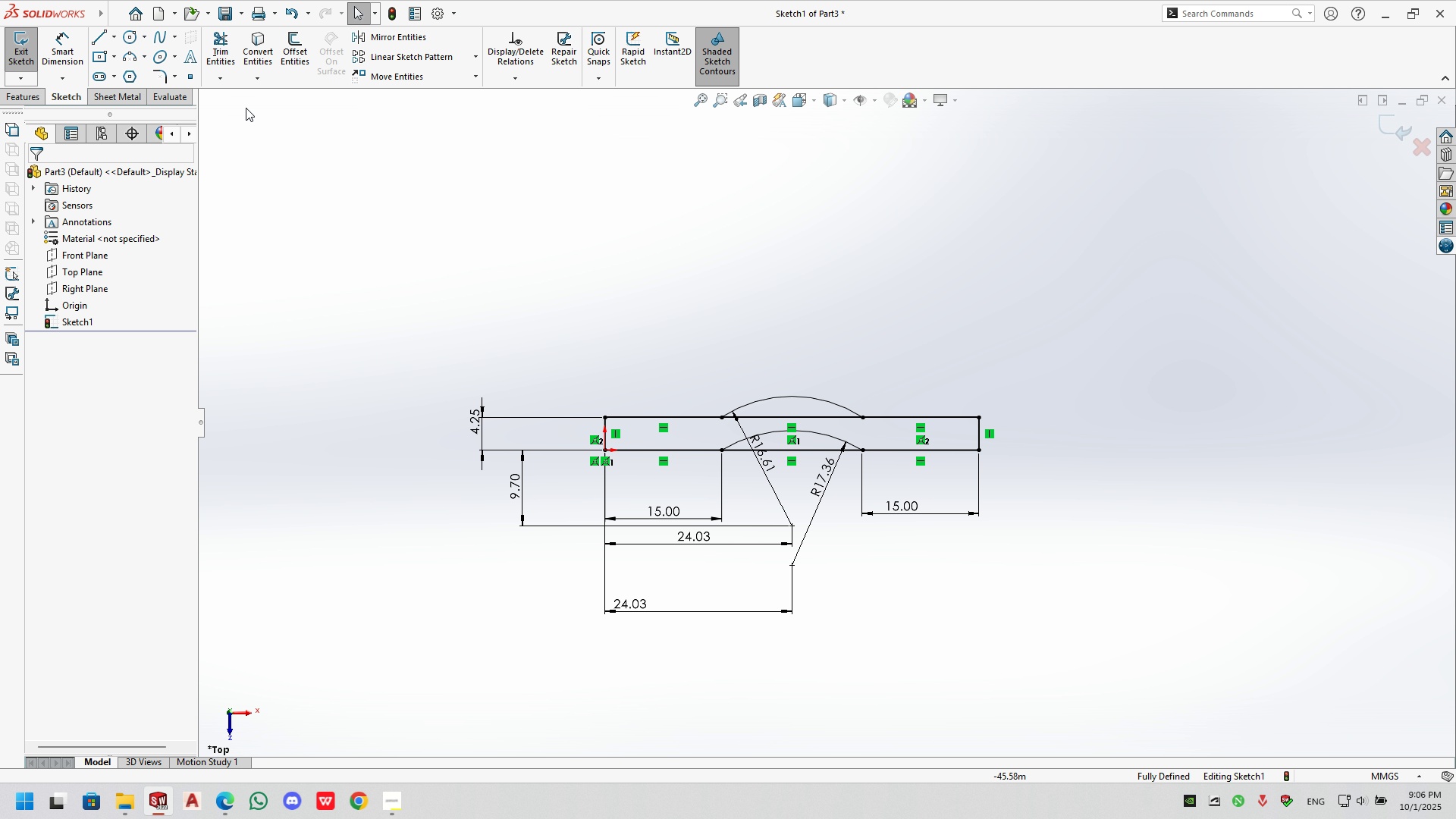 
key(Escape)
 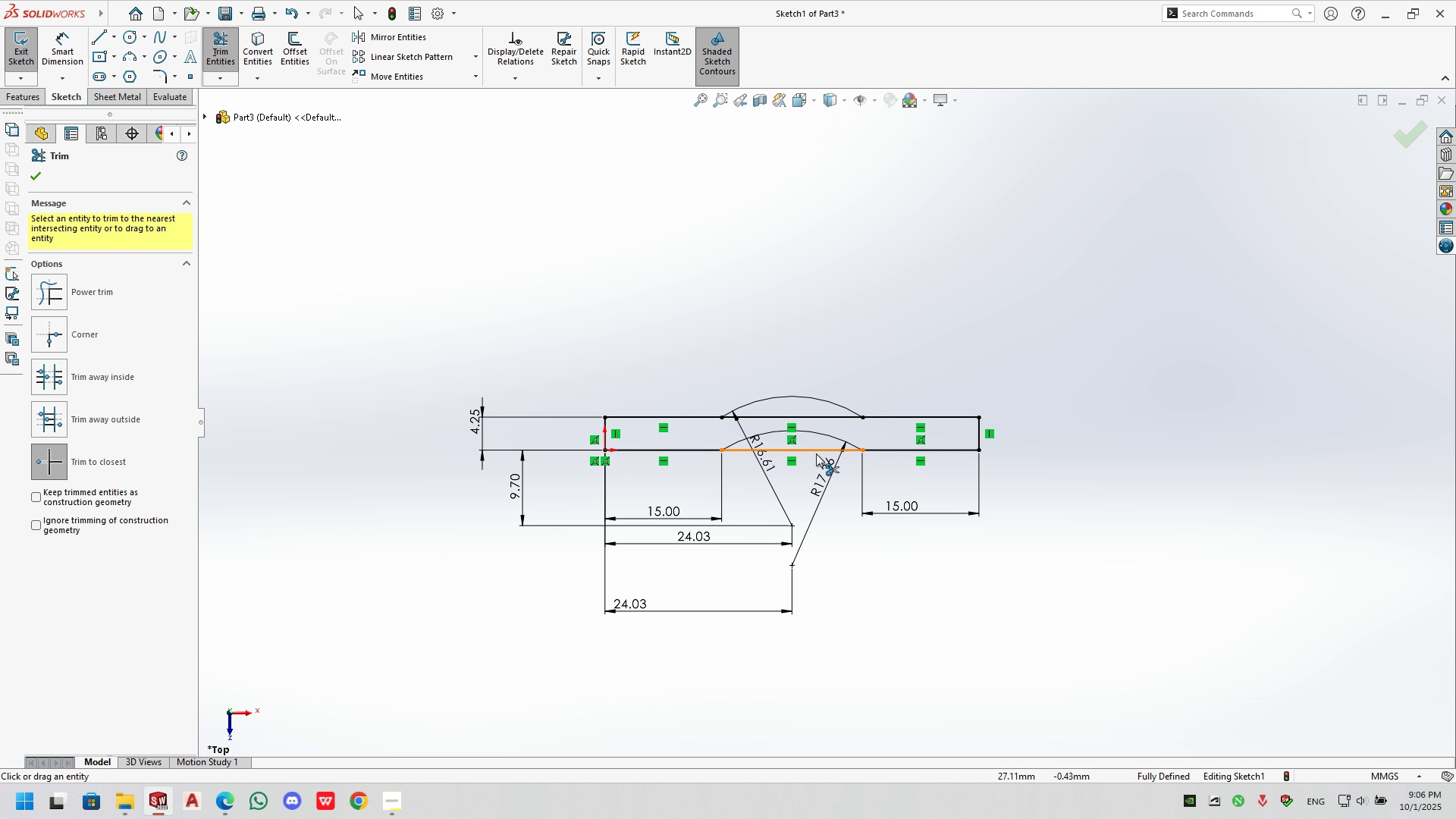 
left_click([818, 450])
 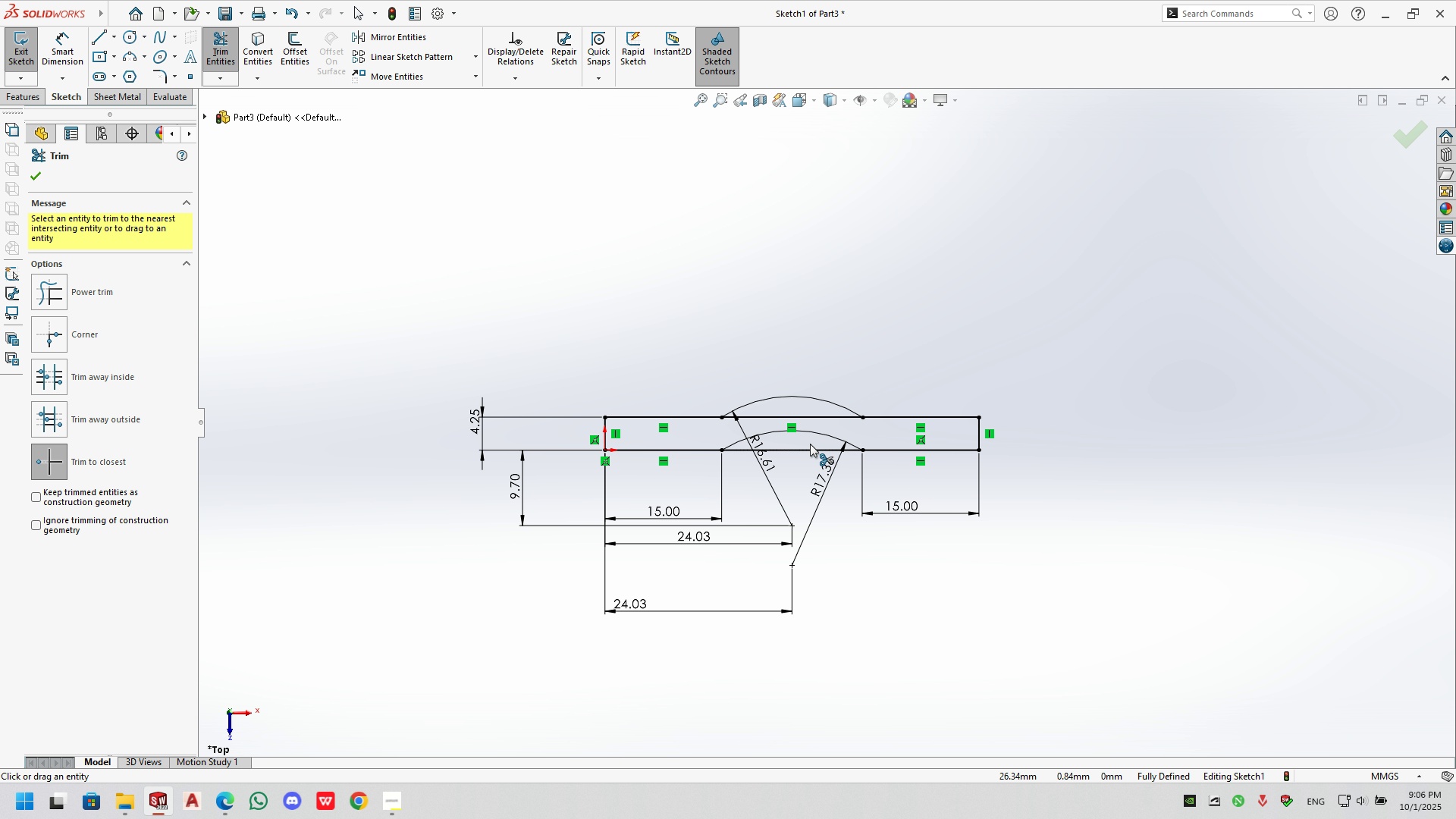 
left_click_drag(start_coordinate=[802, 460], to_coordinate=[808, 444])
 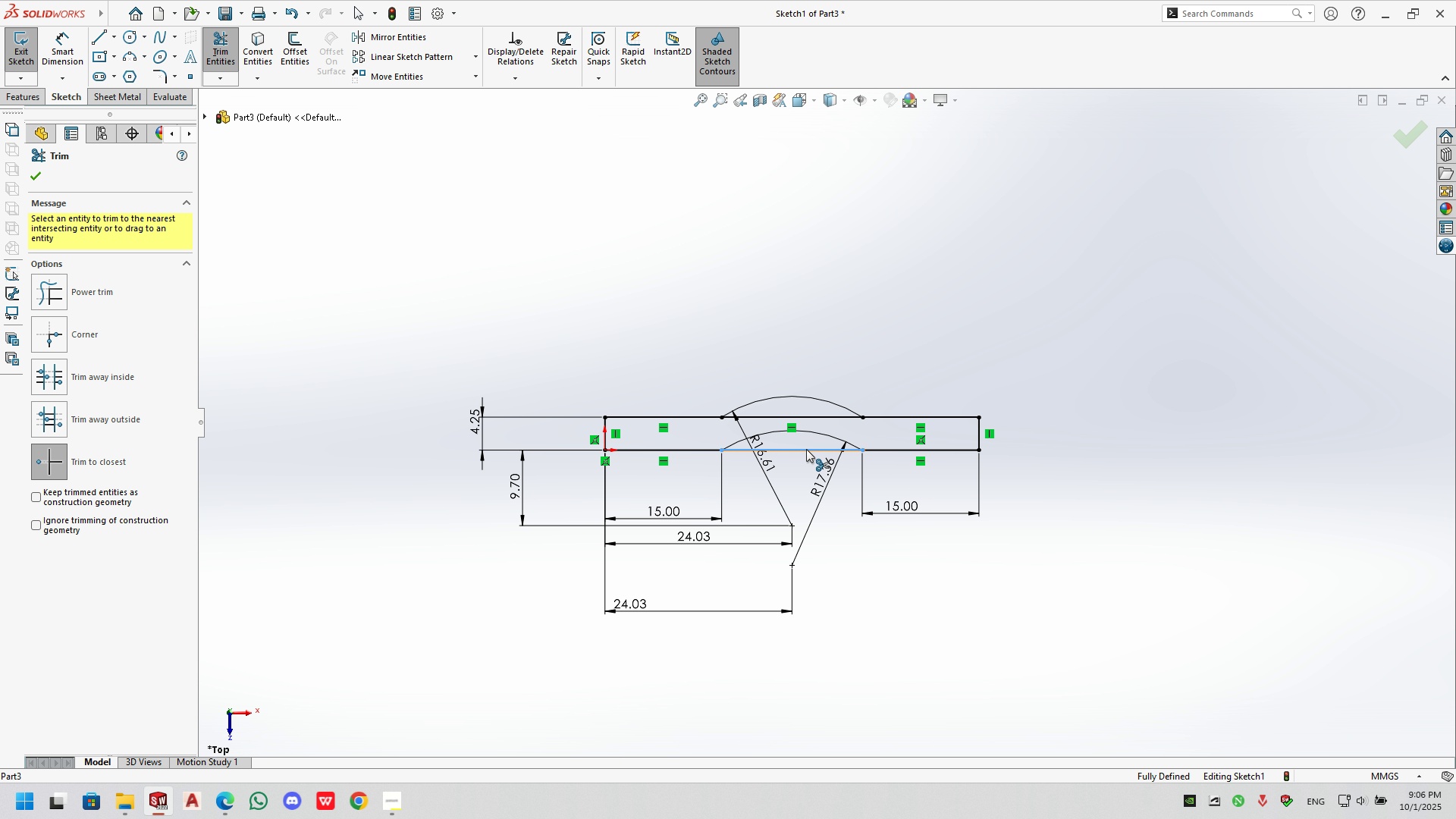 
left_click([806, 449])
 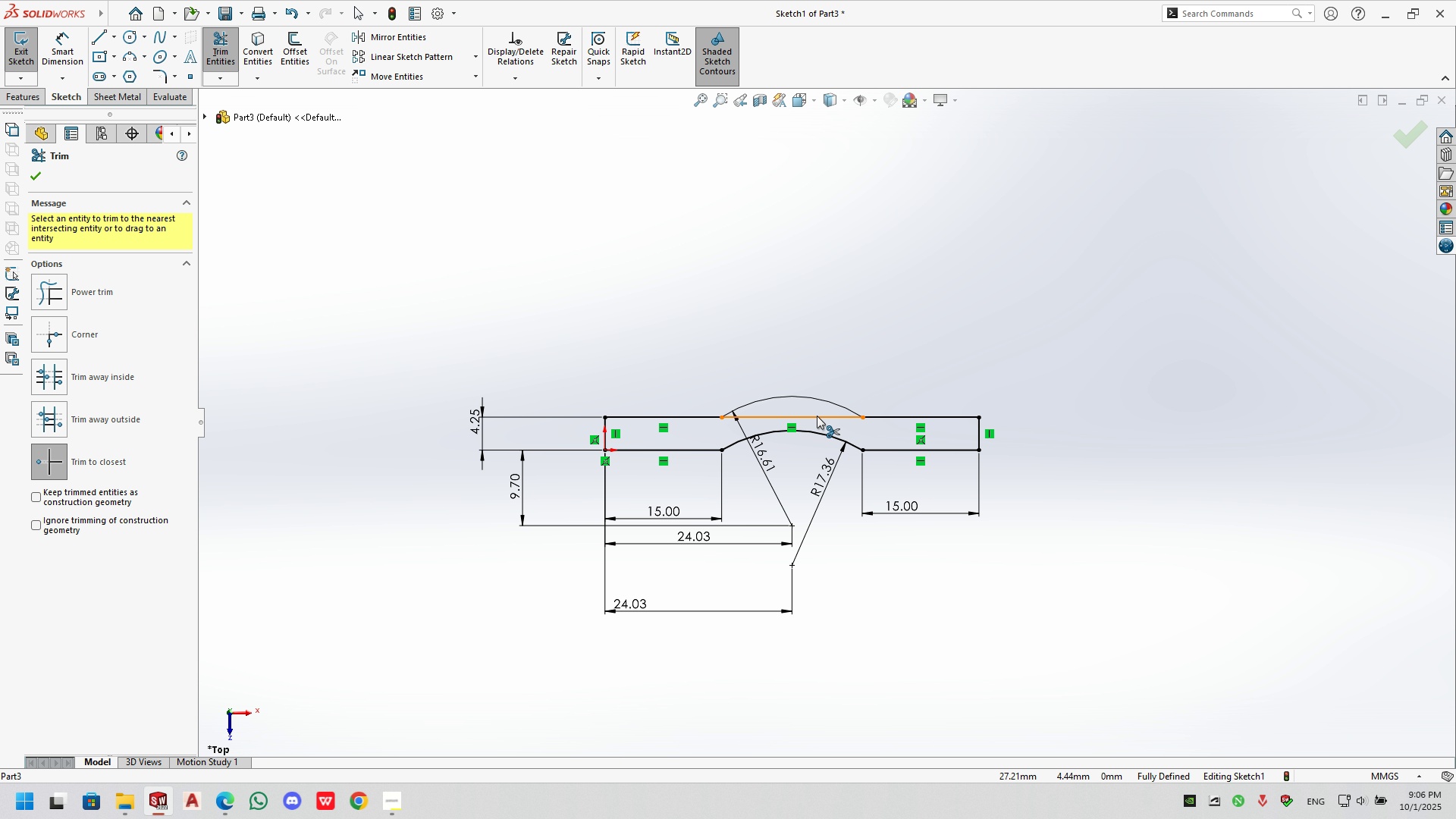 
left_click([817, 416])
 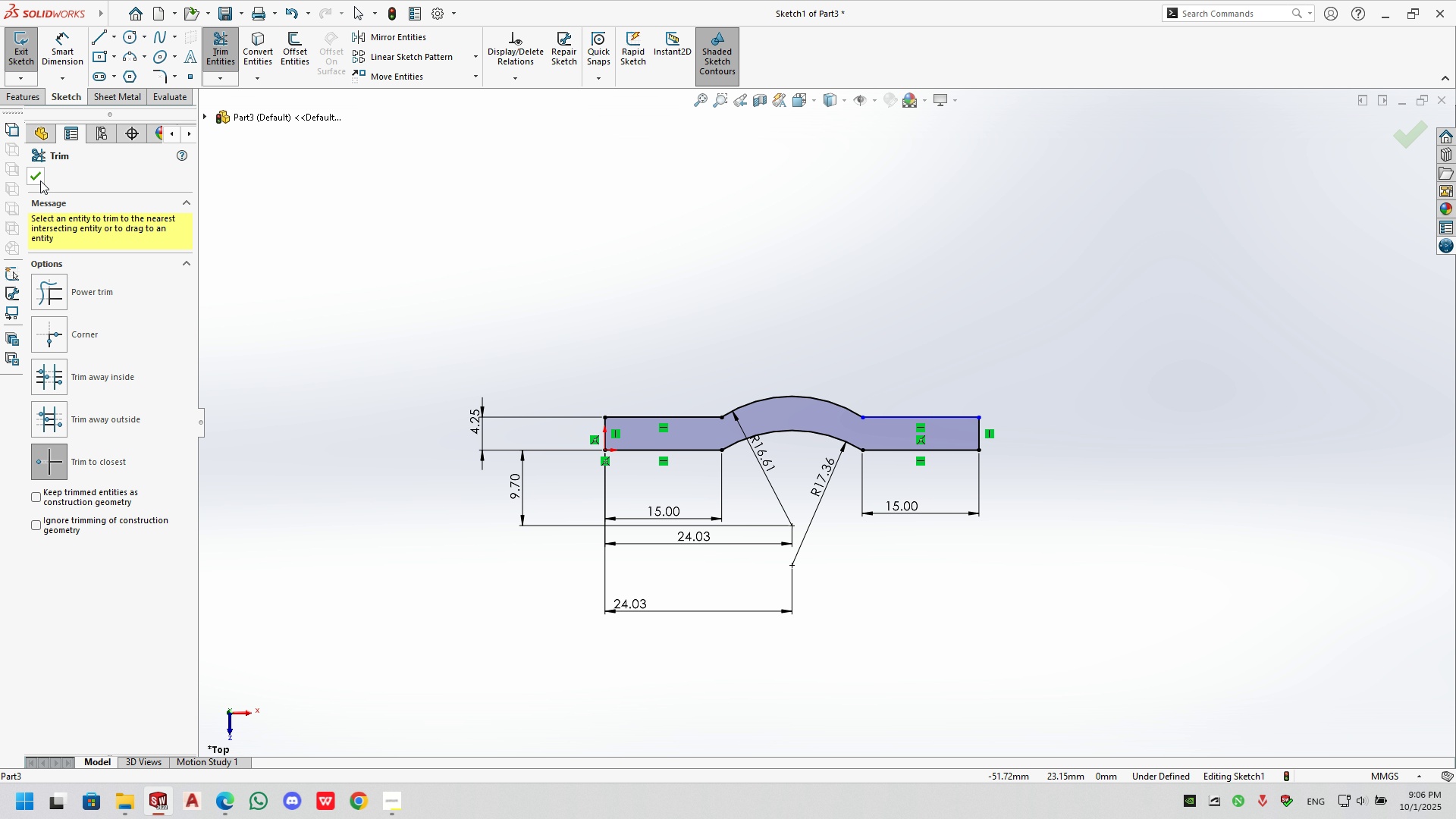 
double_click([32, 172])
 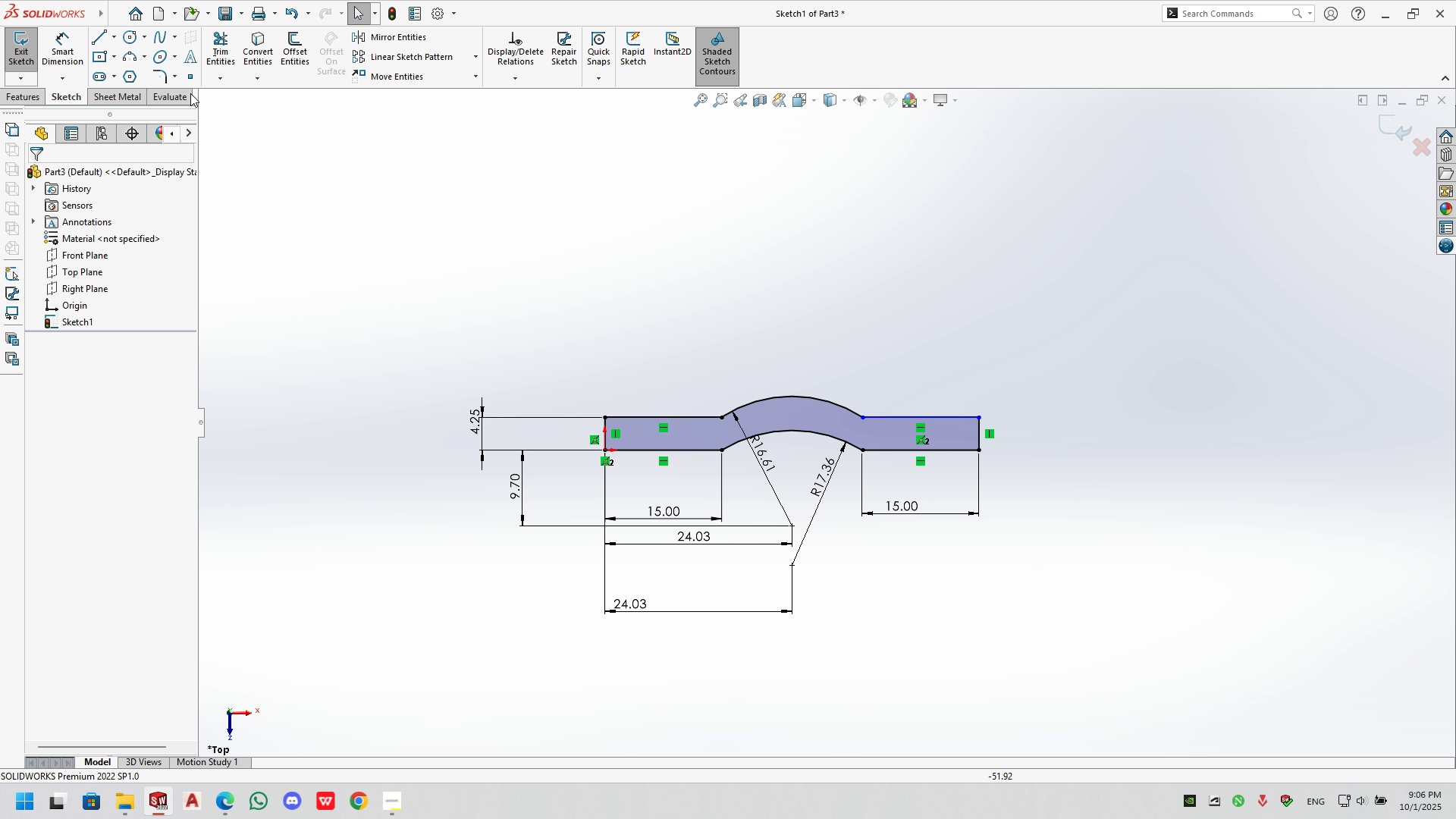 
left_click([66, 61])
 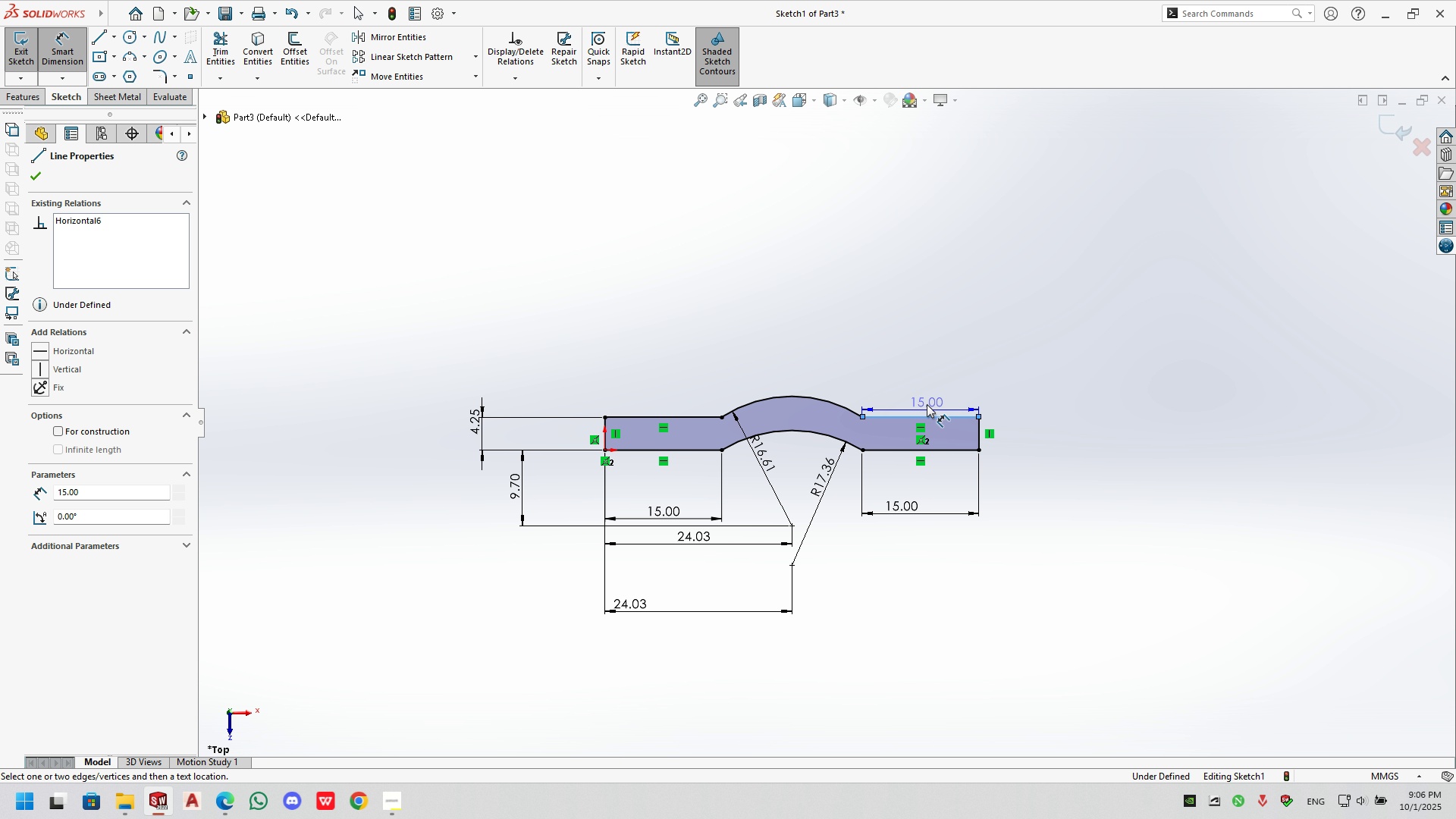 
double_click([926, 393])
 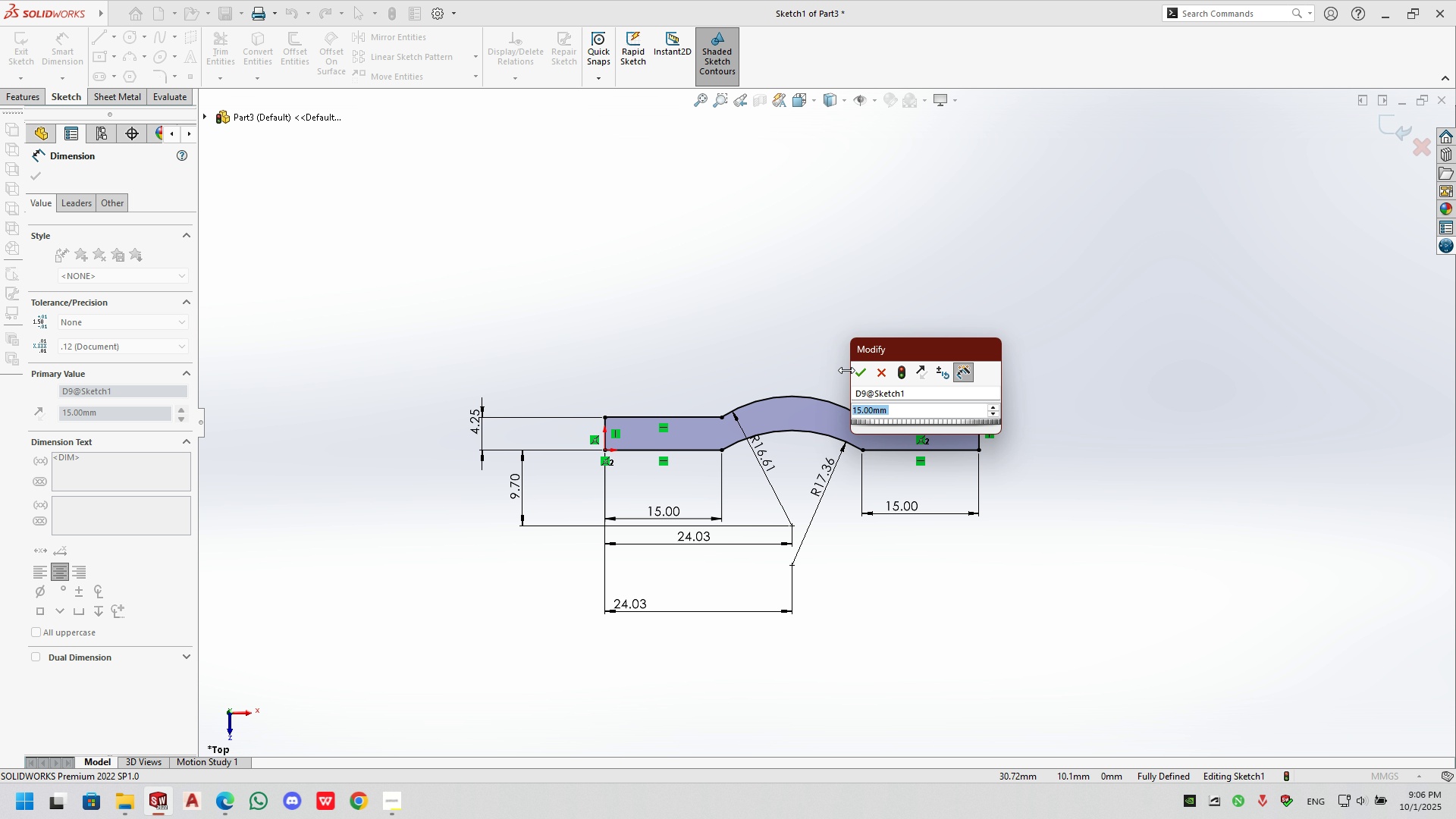 
left_click([859, 374])
 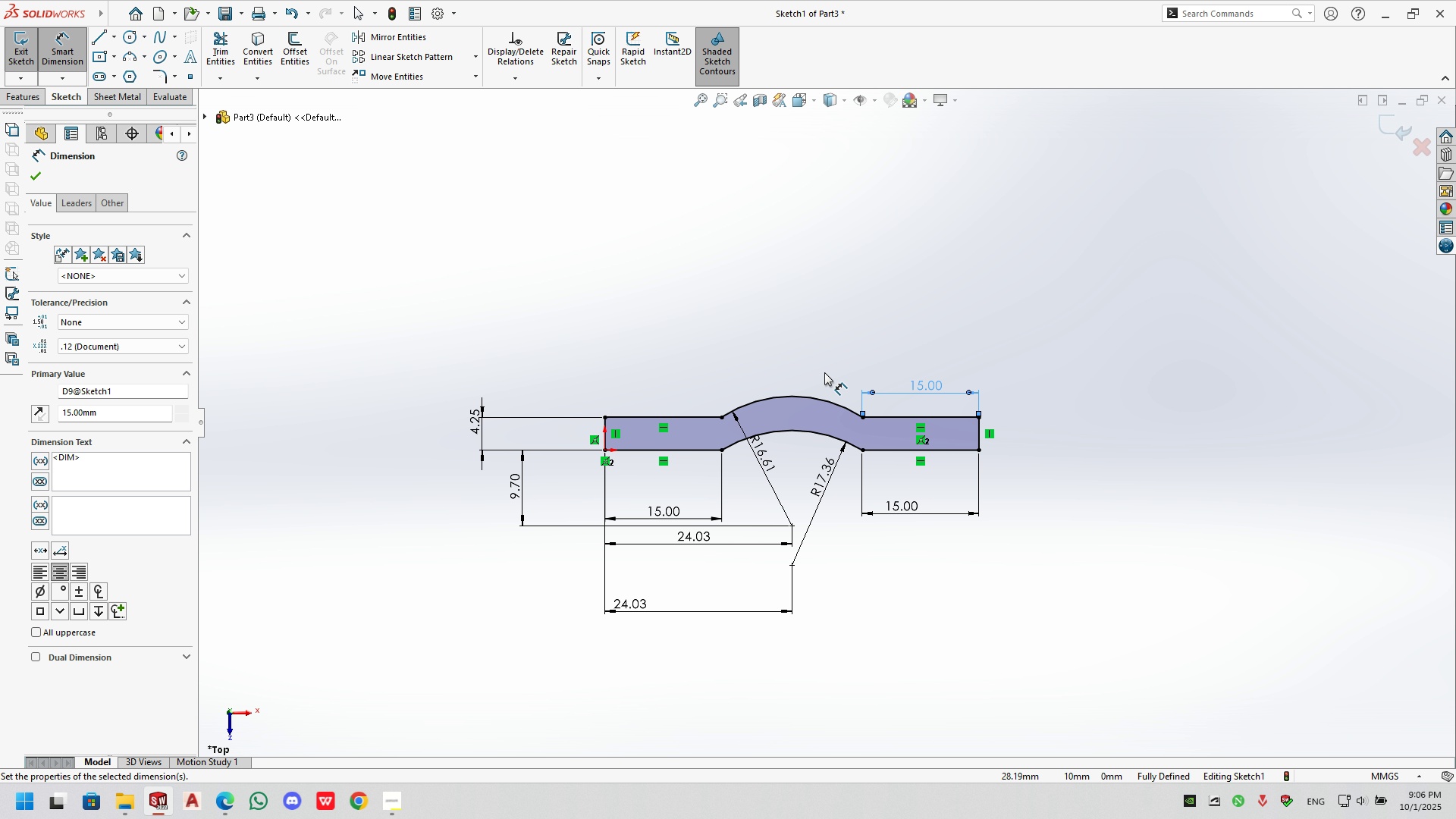 
key(Escape)
 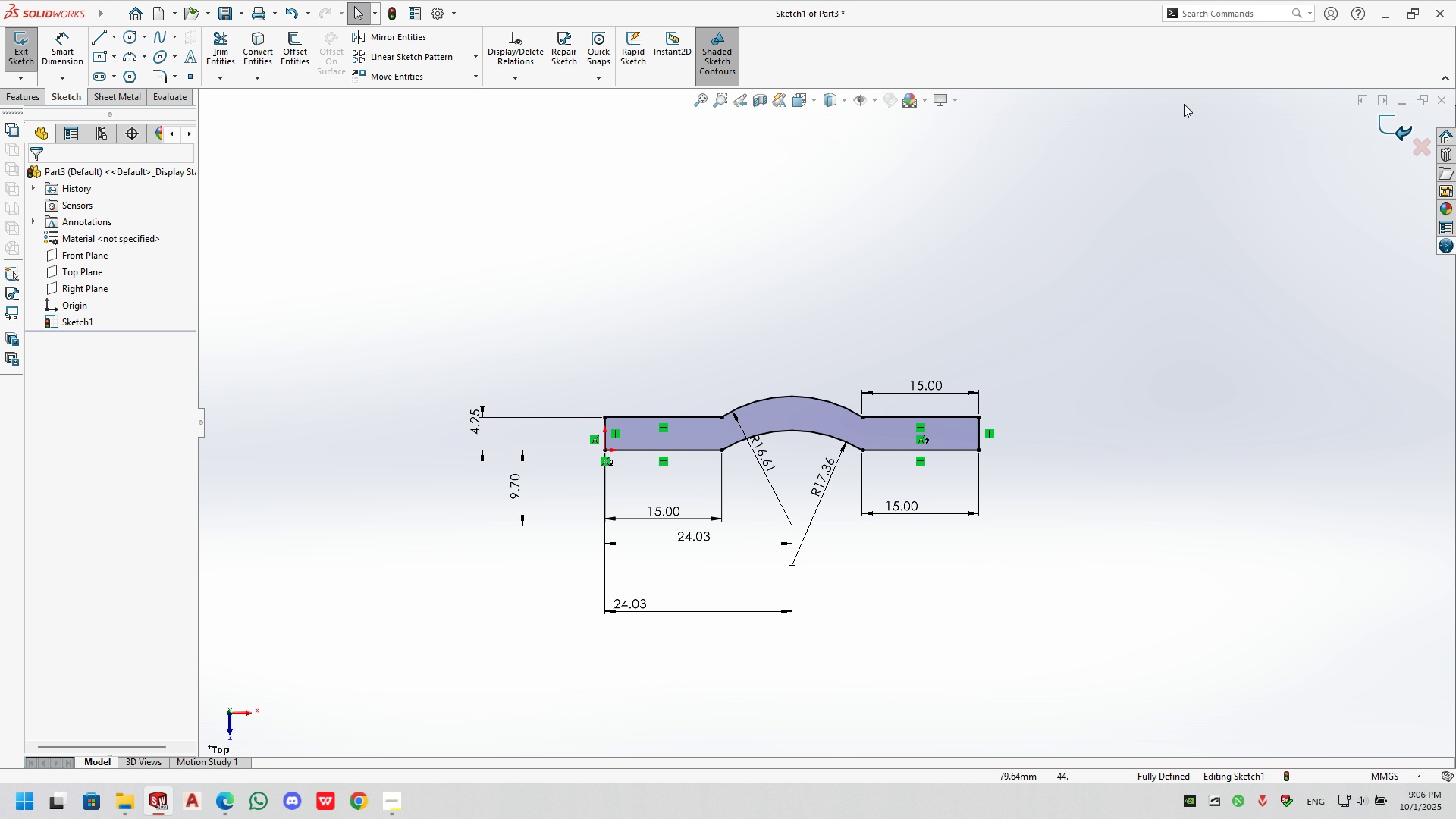 
left_click([42, 95])
 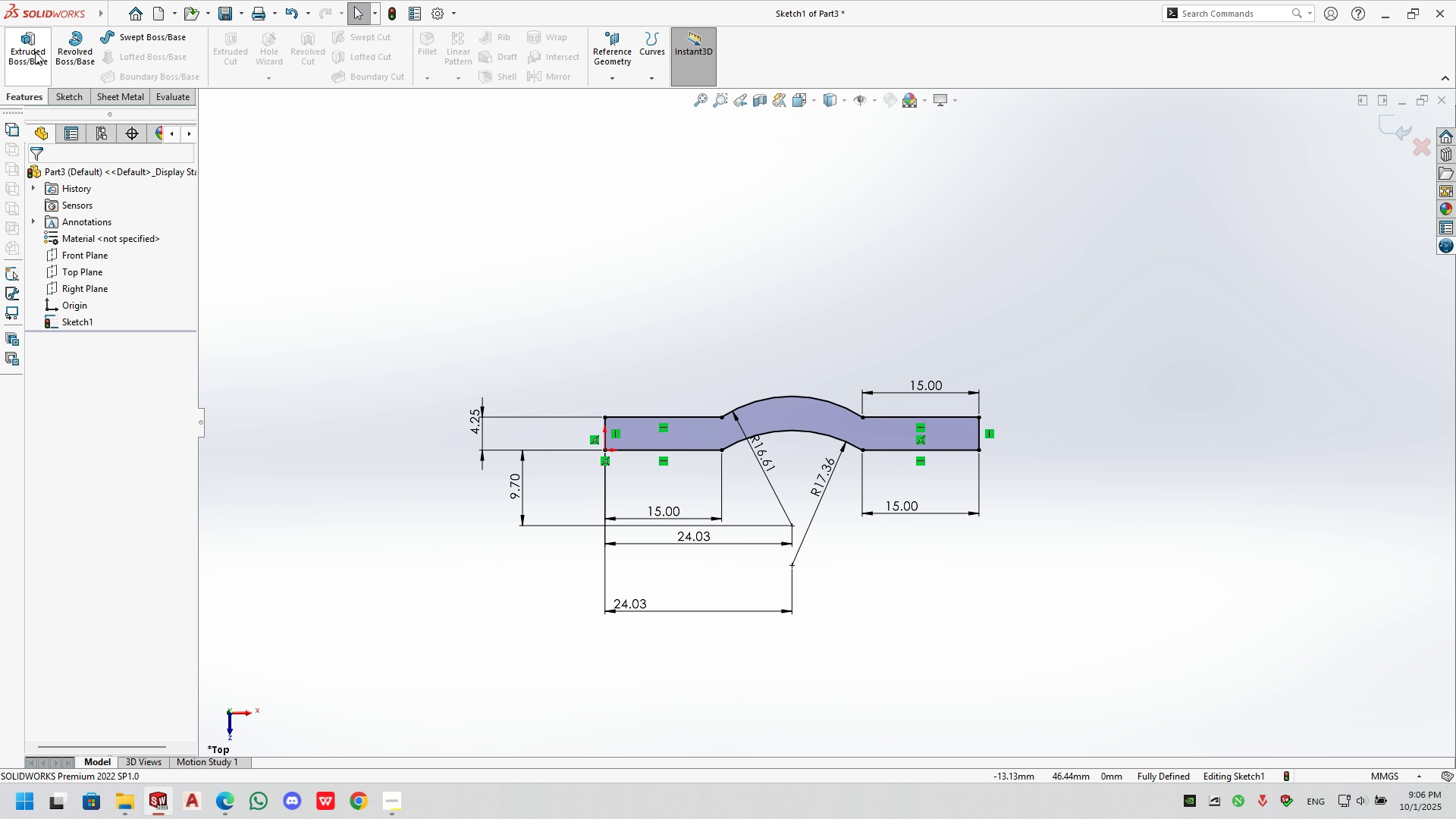 
left_click([35, 52])
 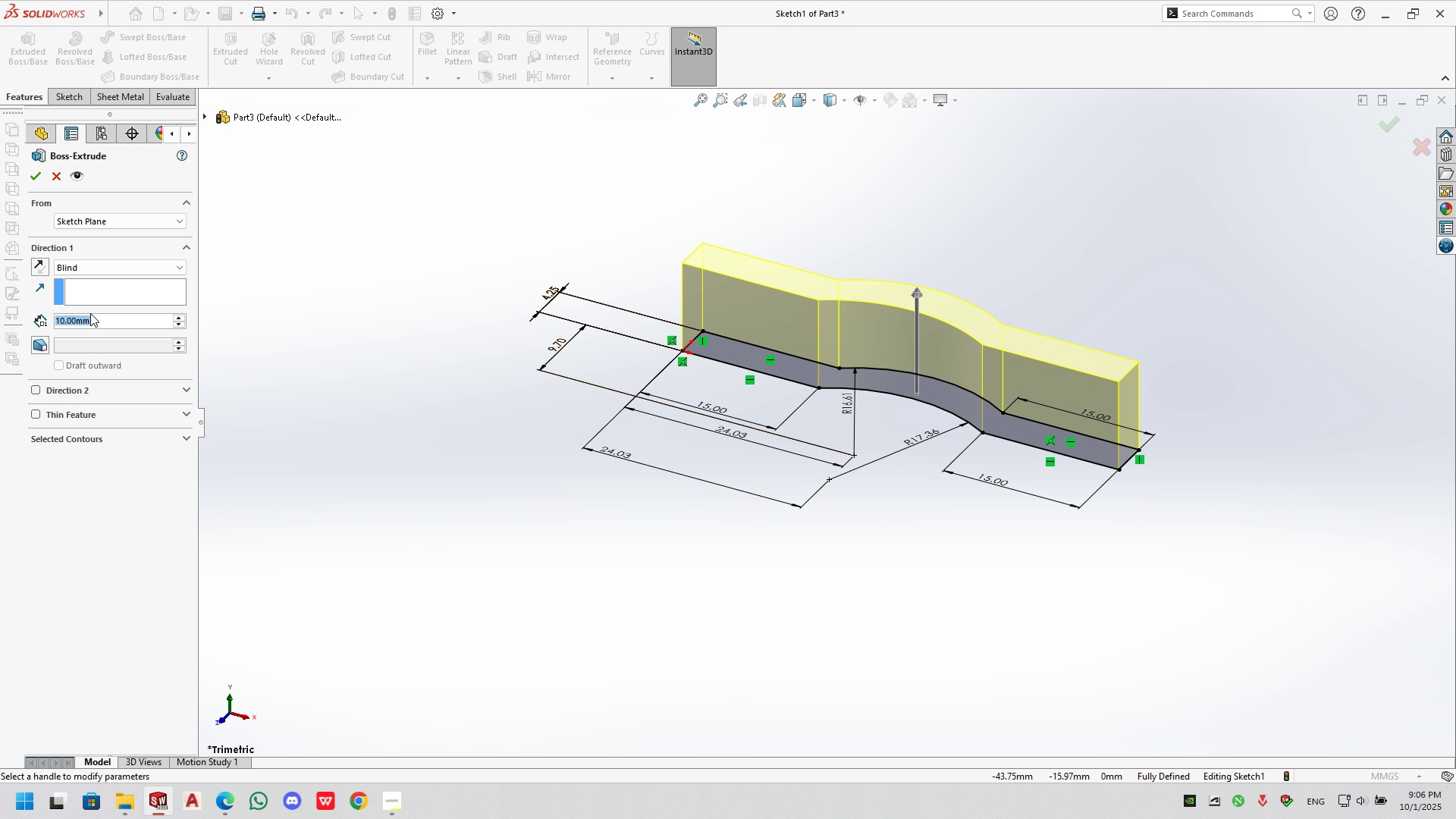 
wait(6.93)
 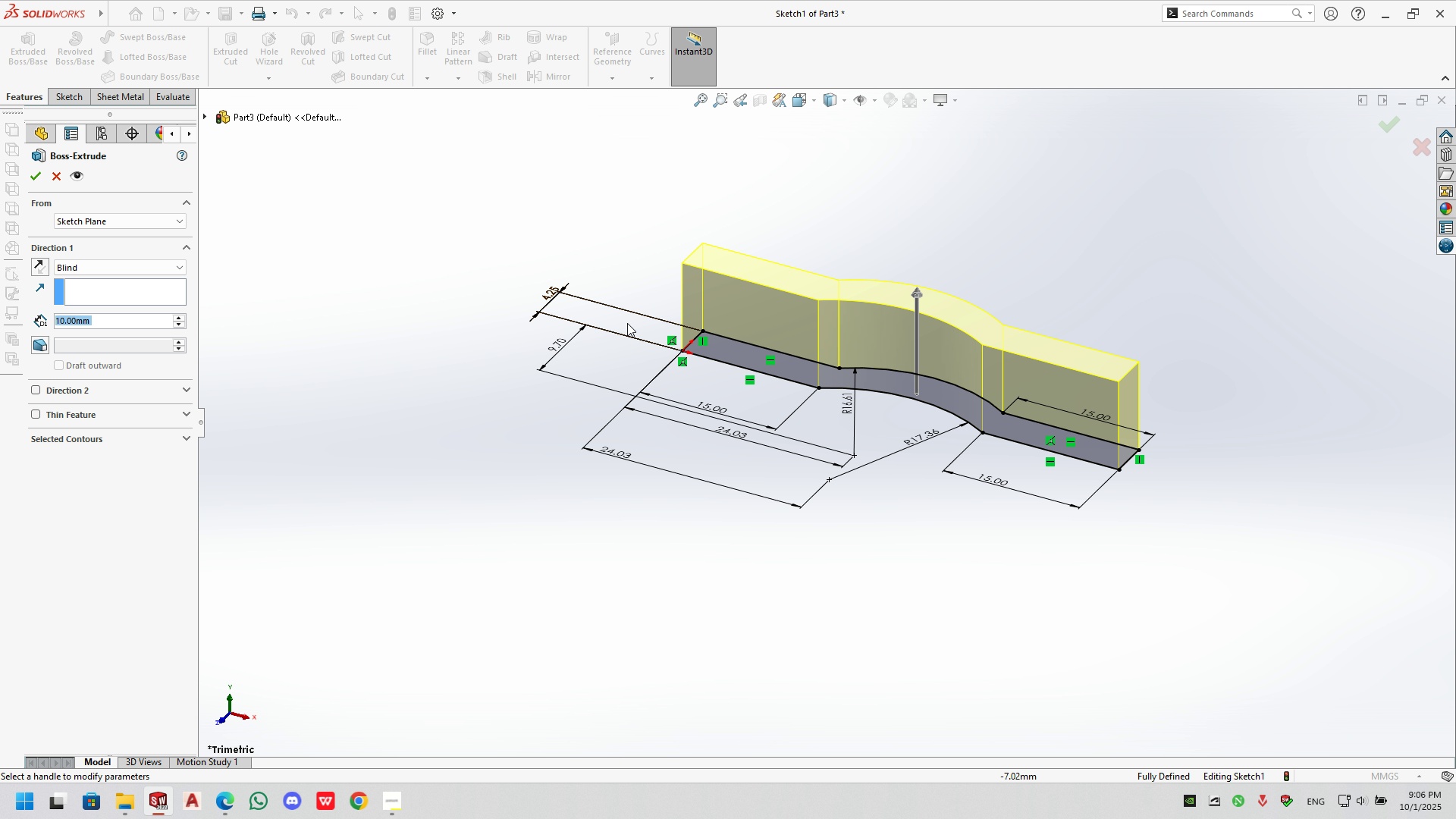 
key(Numpad2)
 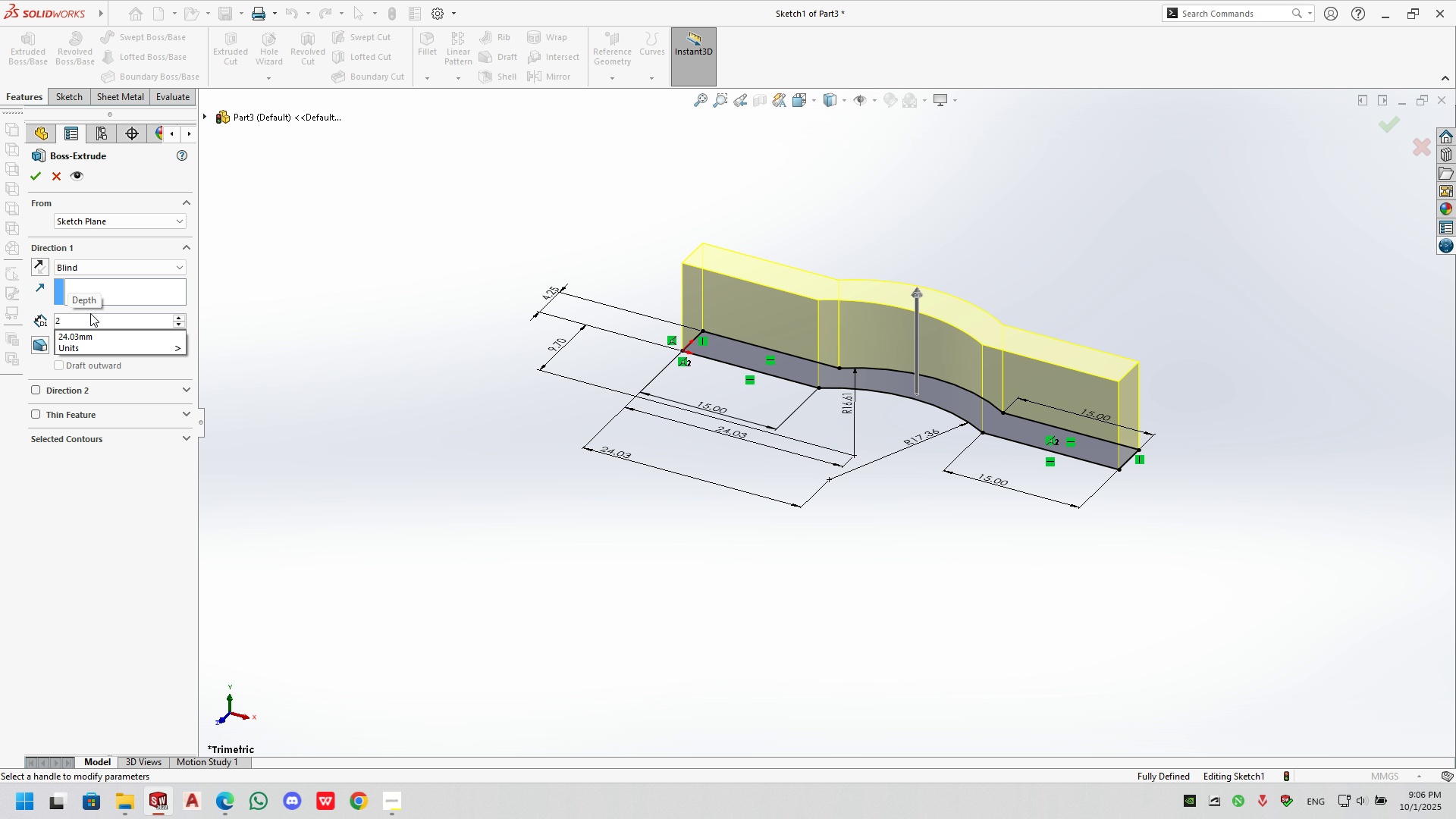 
key(Numpad5)
 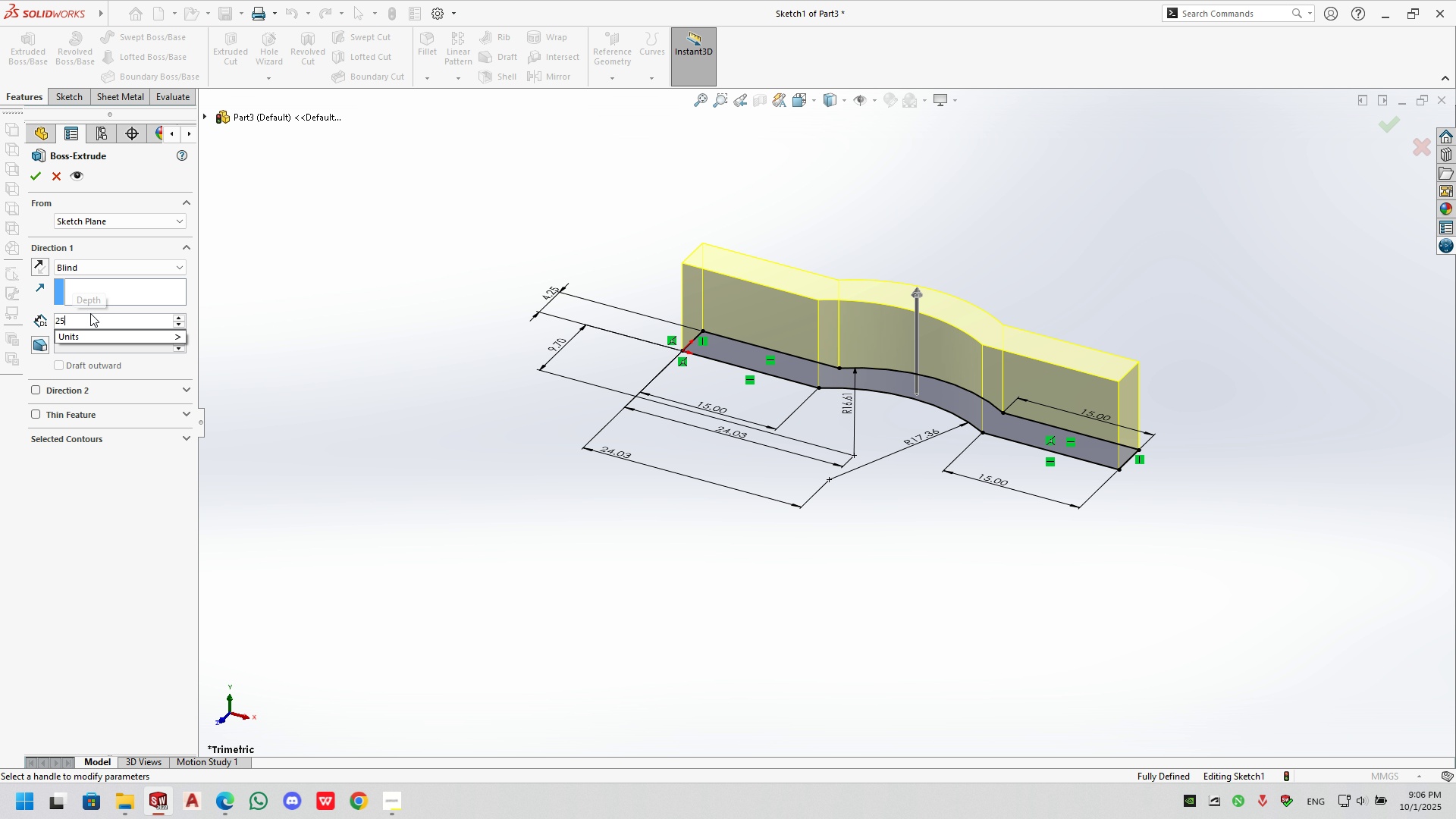 
key(NumpadEnter)
 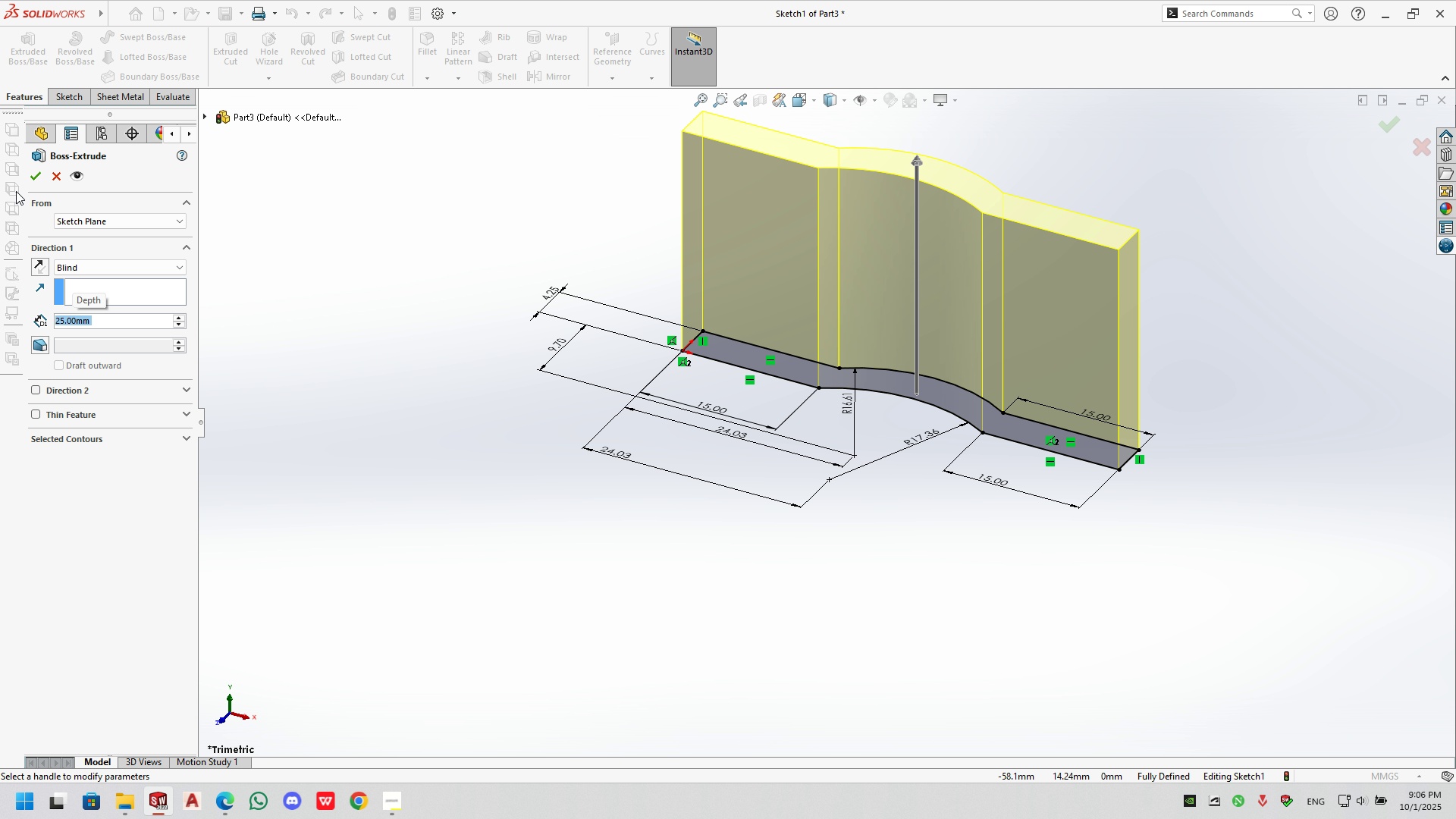 
left_click([34, 178])
 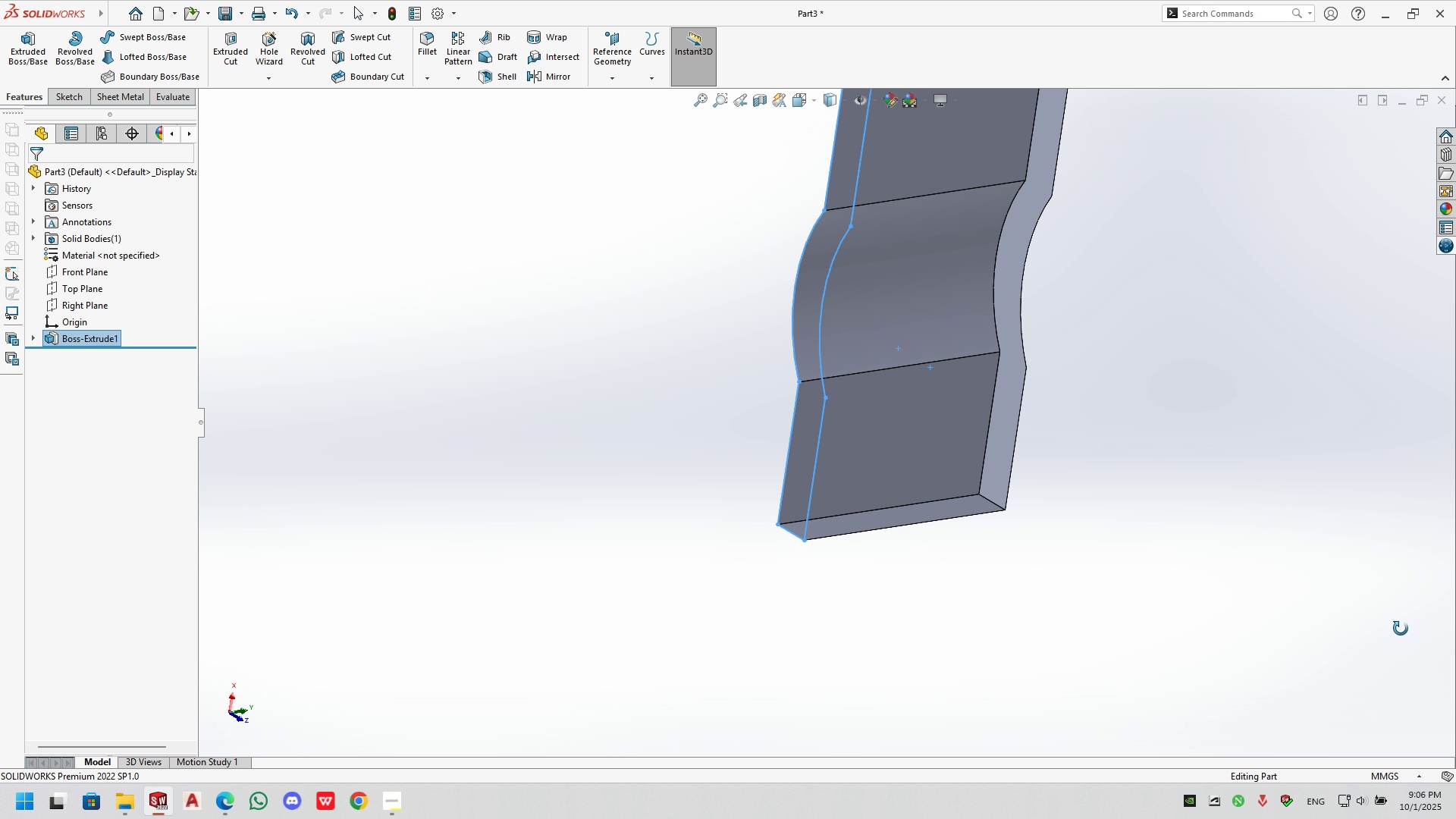 
scroll: coordinate [886, 276], scroll_direction: up, amount: 1.0
 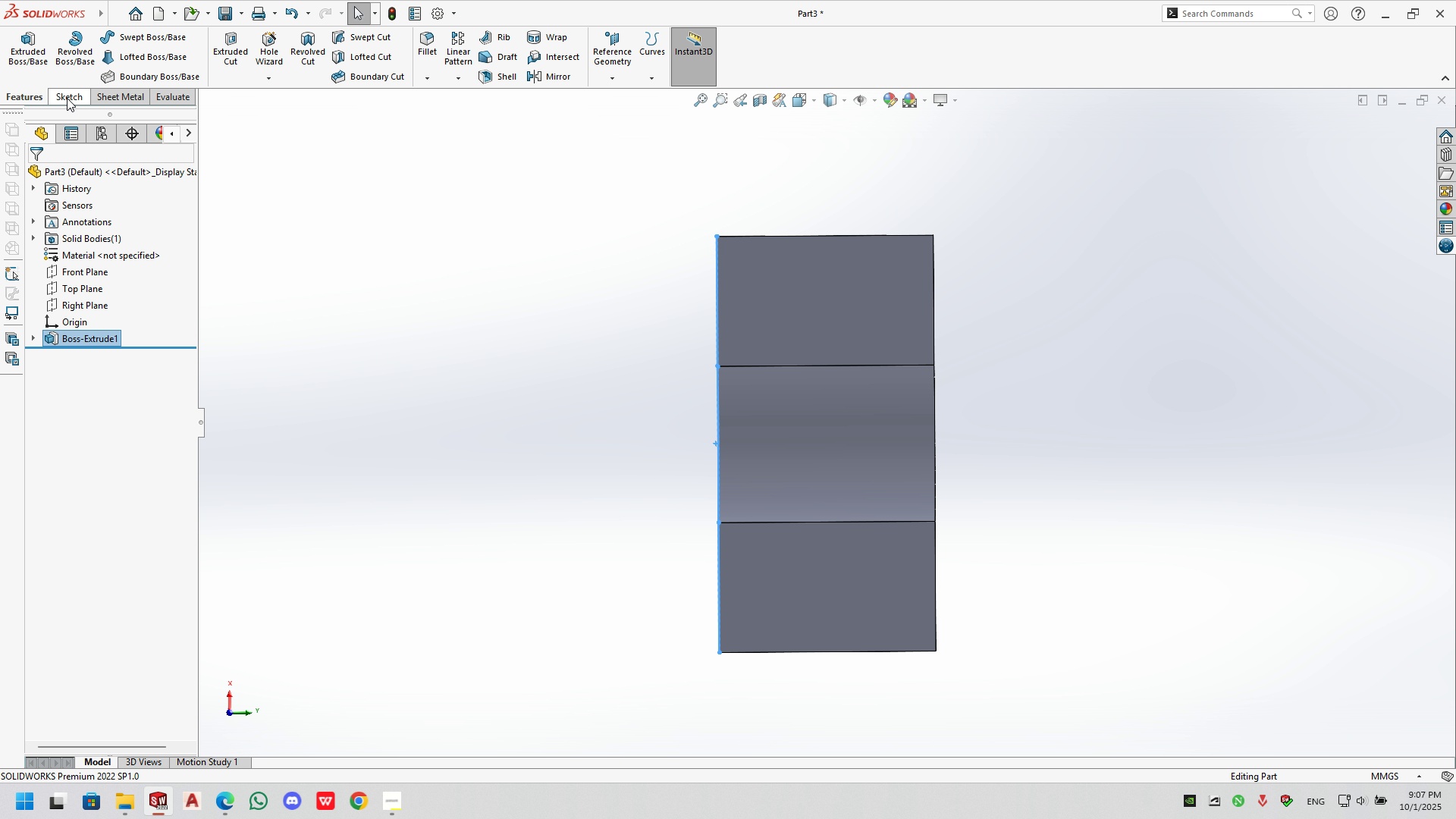 
wait(5.42)
 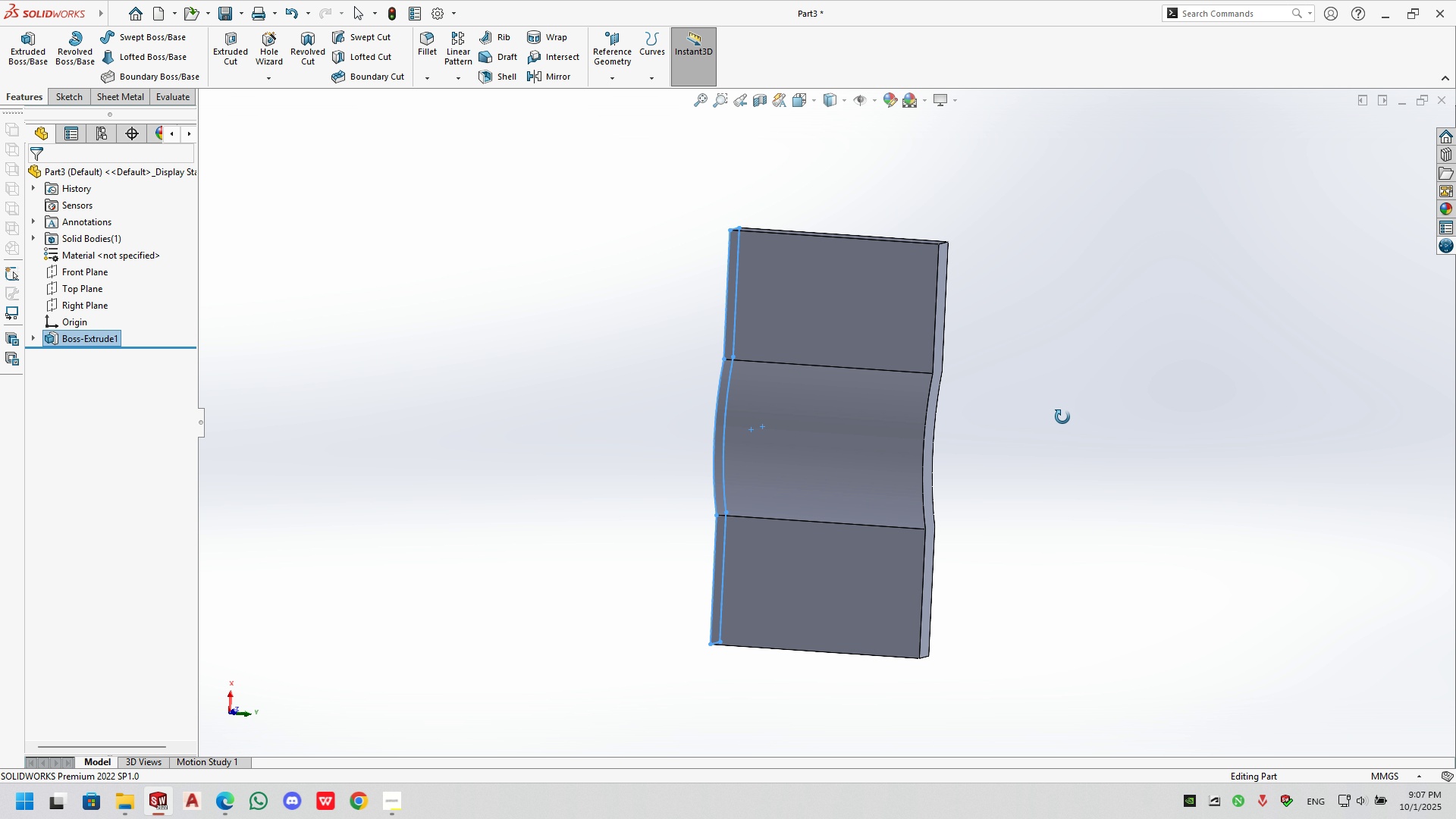 
left_click([74, 96])
 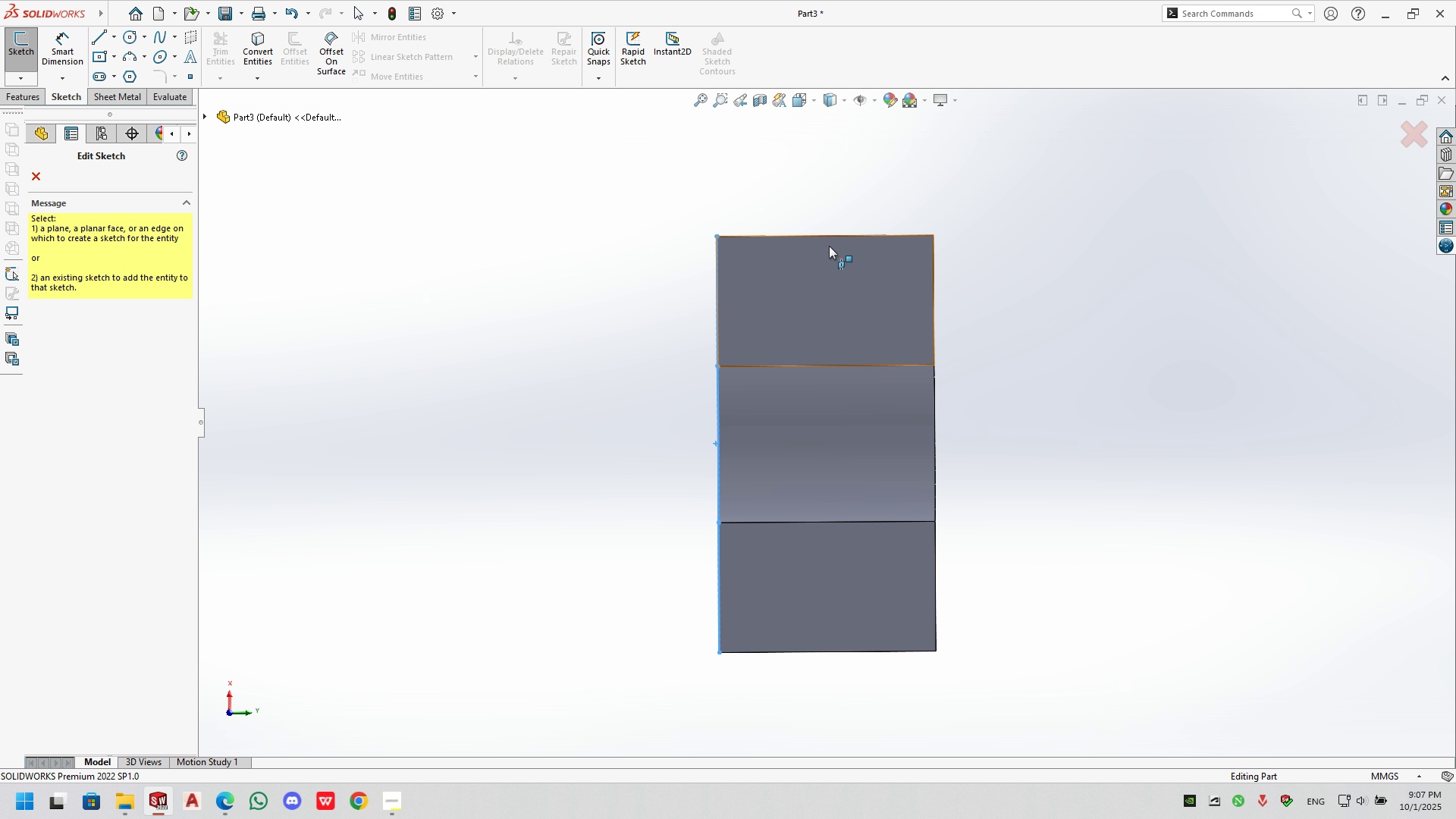 
left_click([827, 294])
 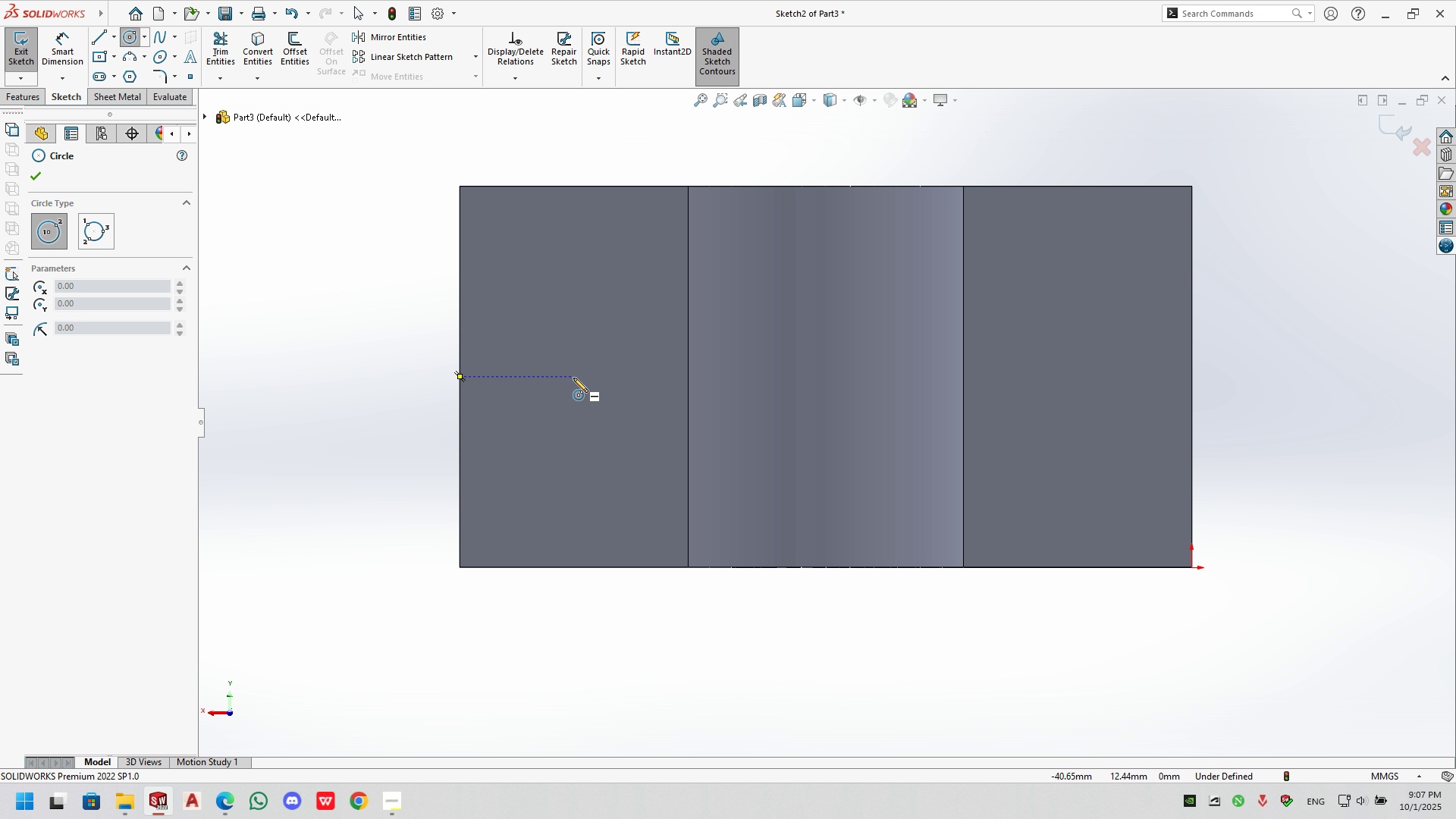 
wait(9.54)
 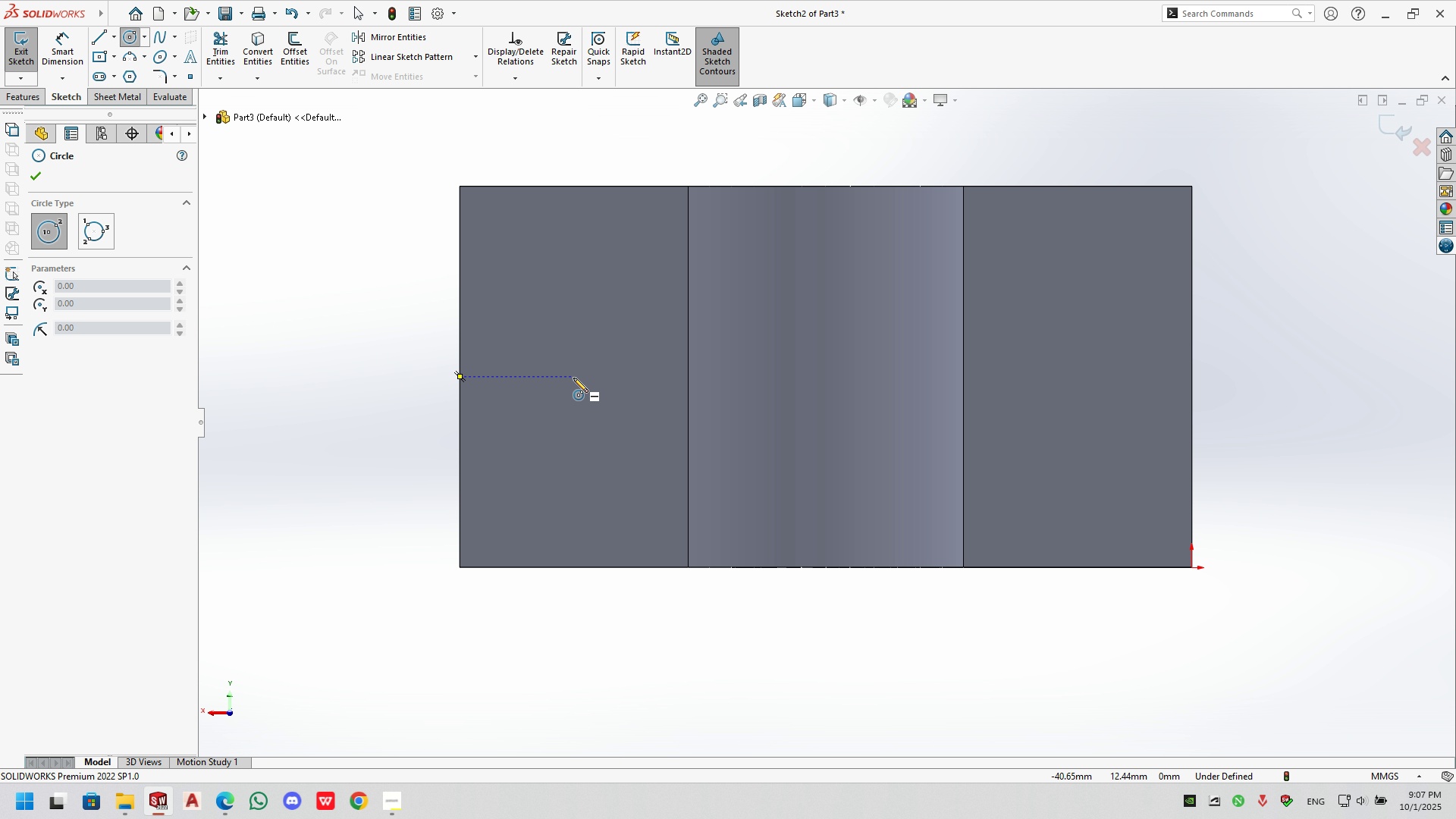 
left_click([573, 379])
 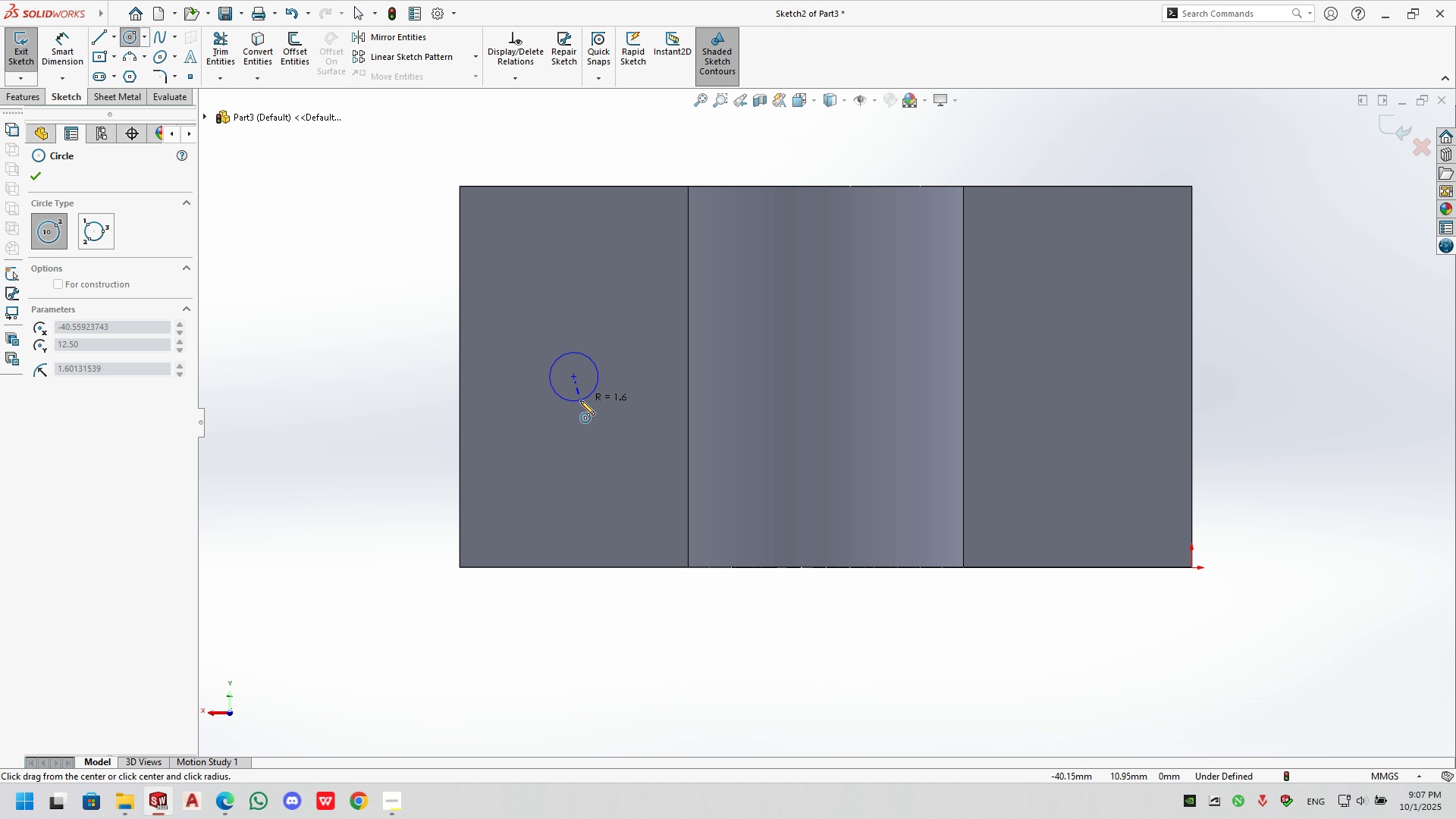 
left_click([580, 400])
 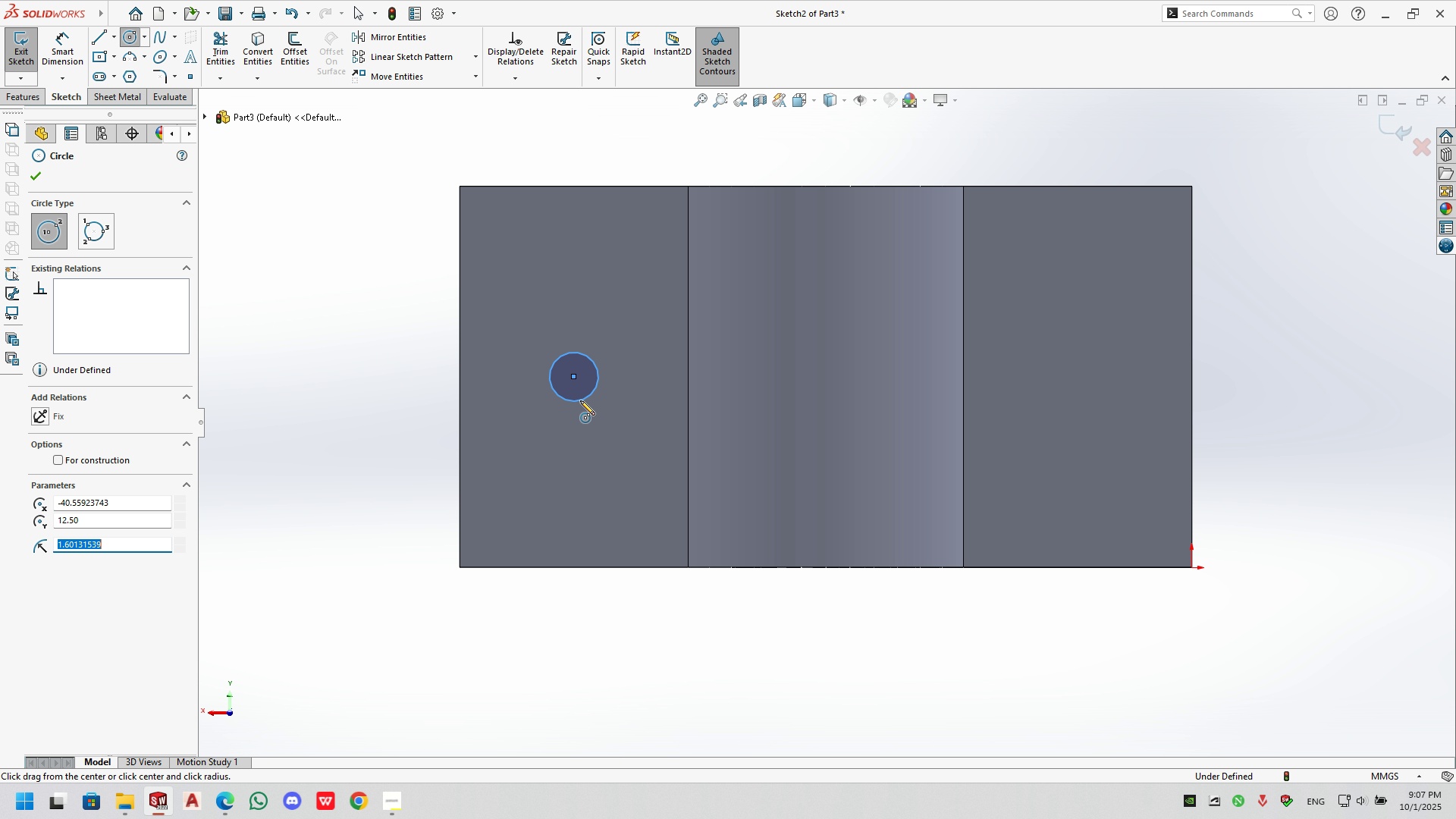 
key(Numpad3)
 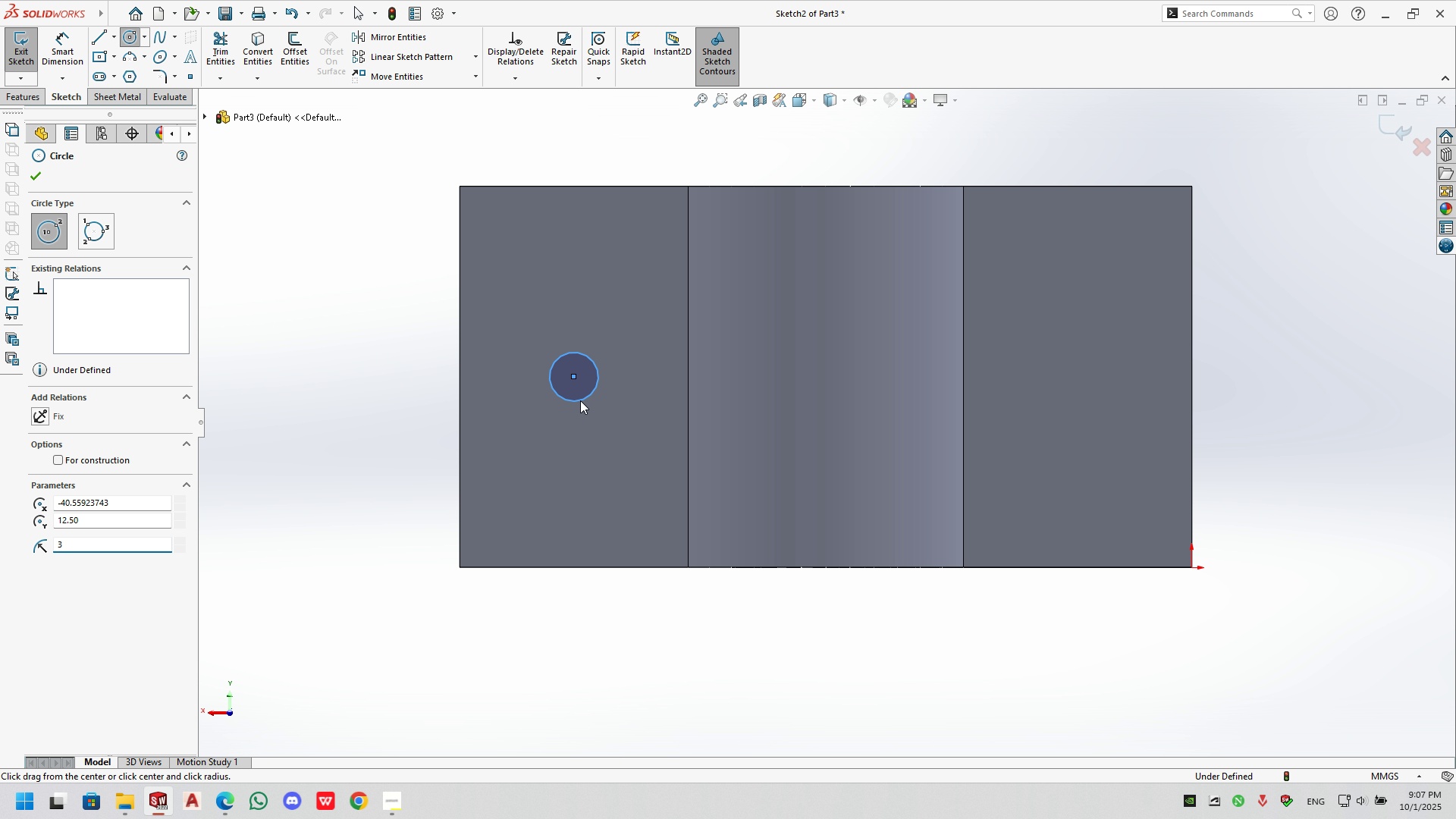 
key(NumpadEnter)
 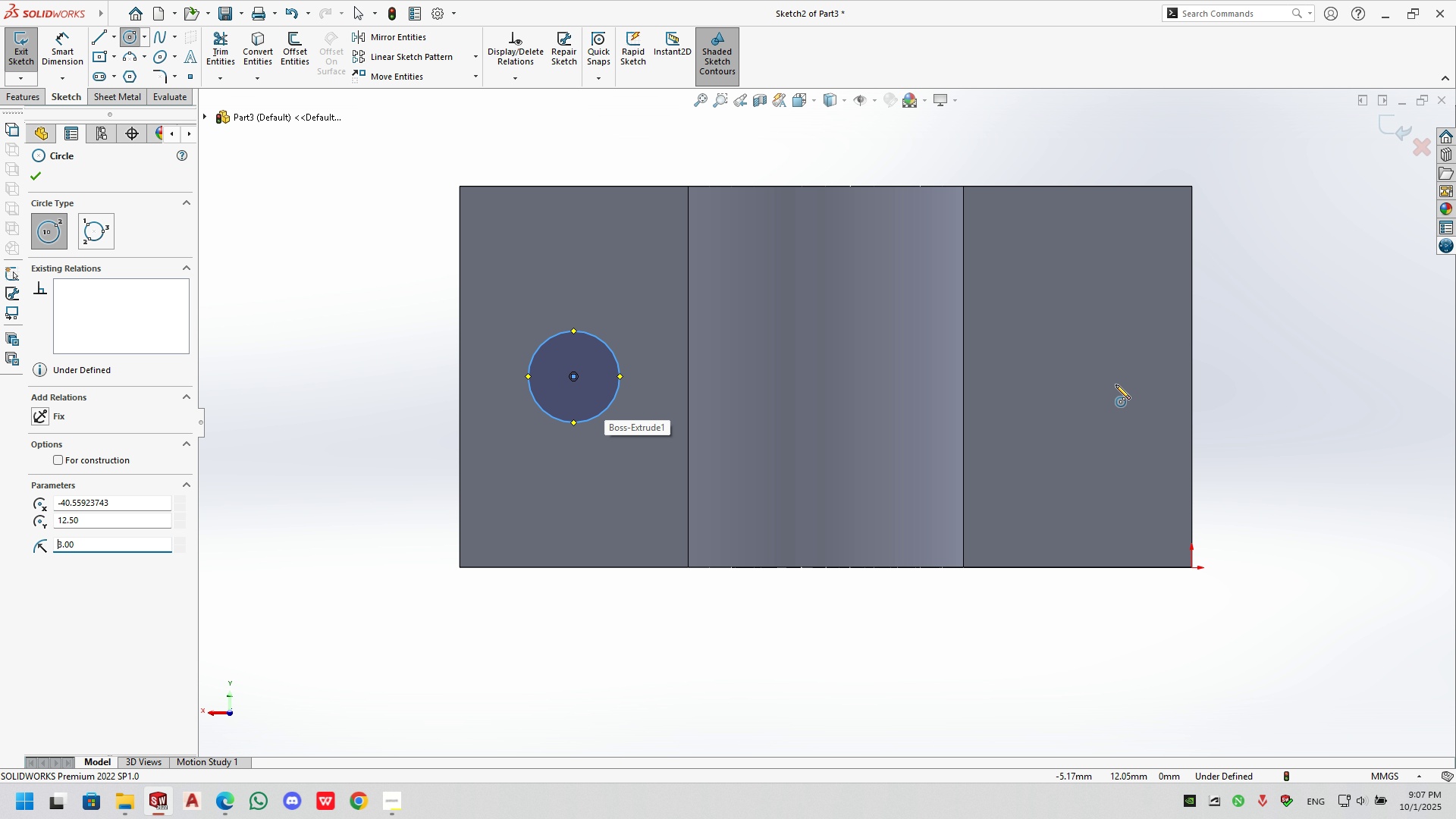 
wait(9.37)
 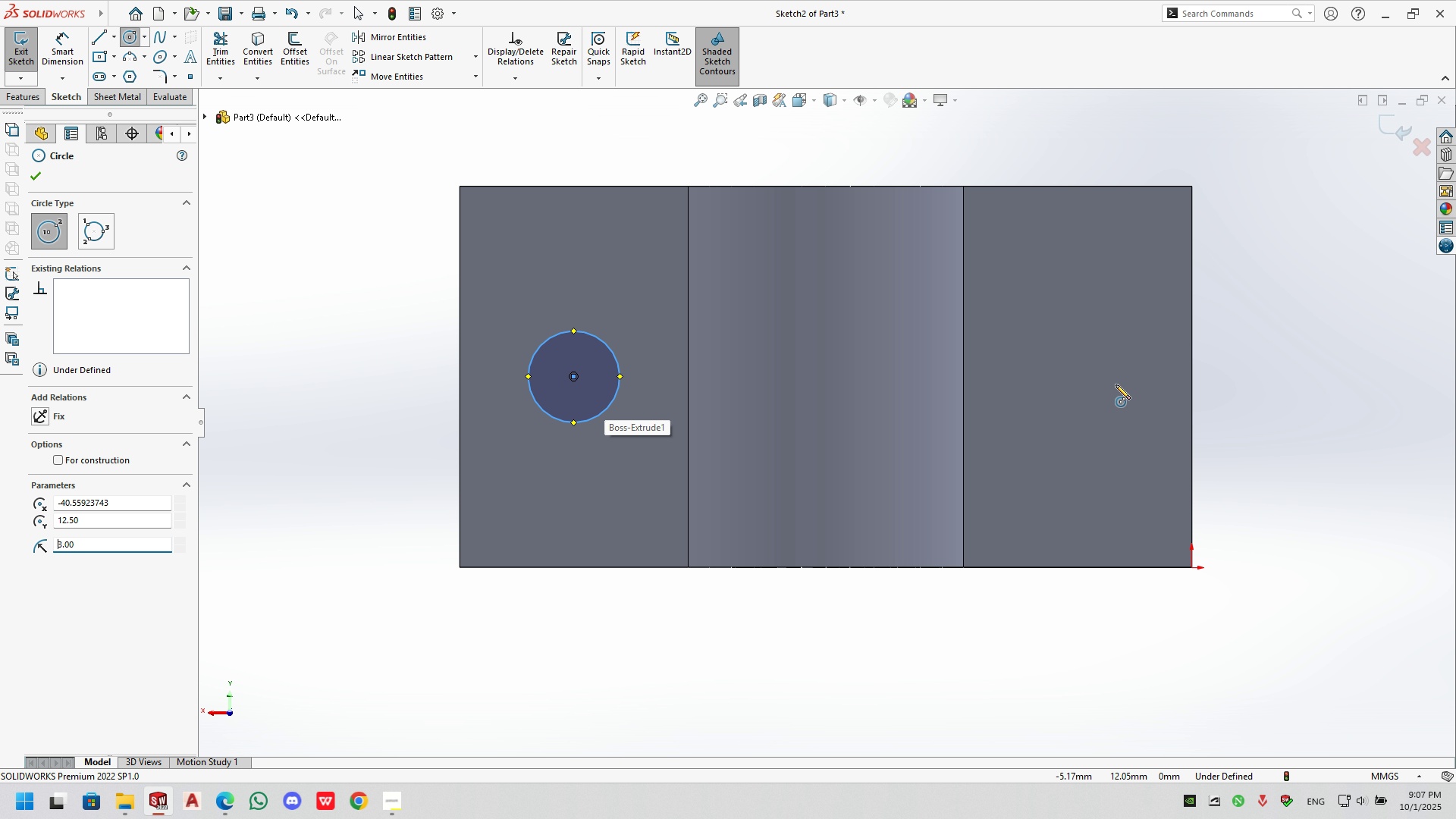 
double_click([1087, 400])
 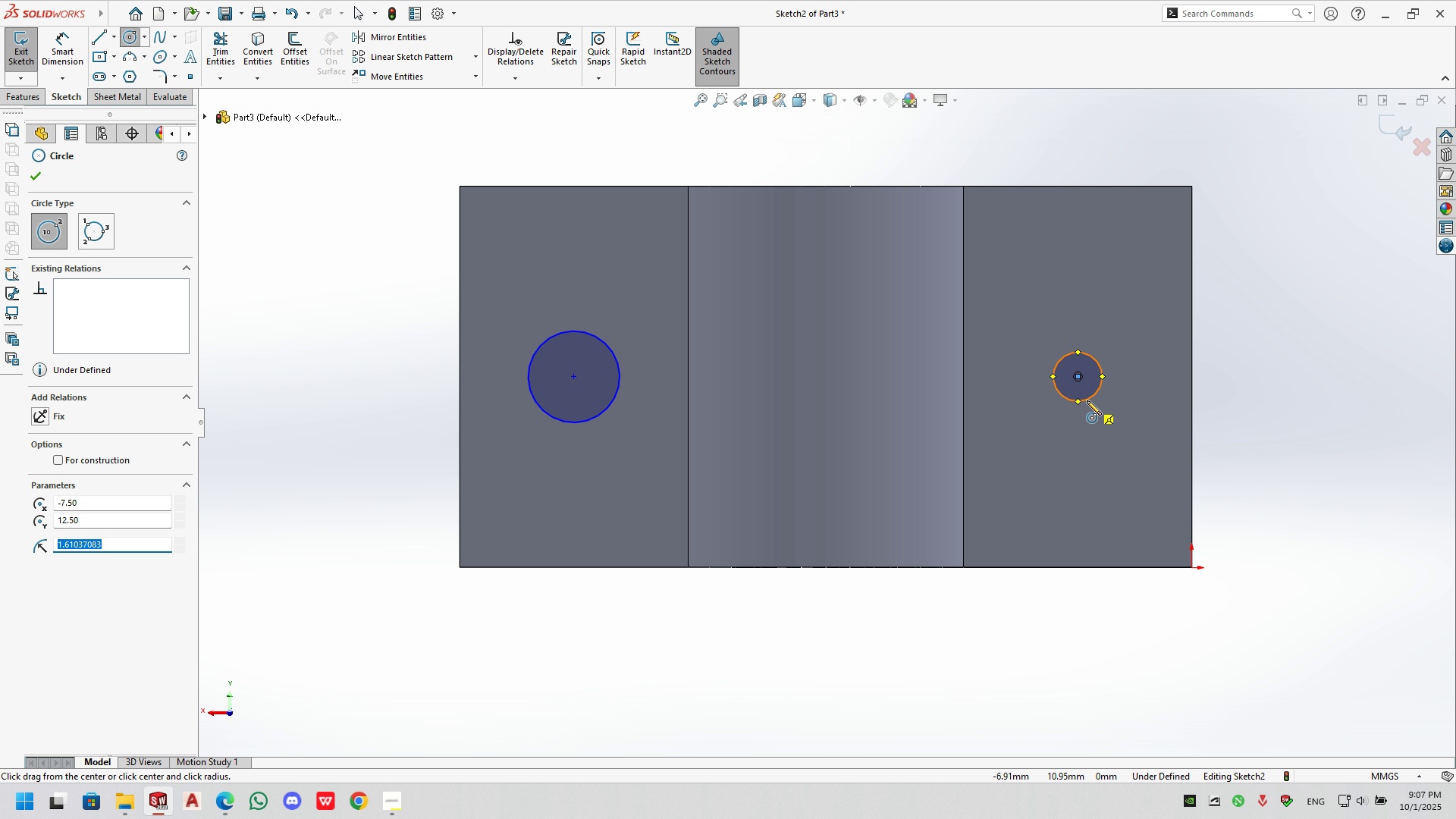 
key(Numpad3)
 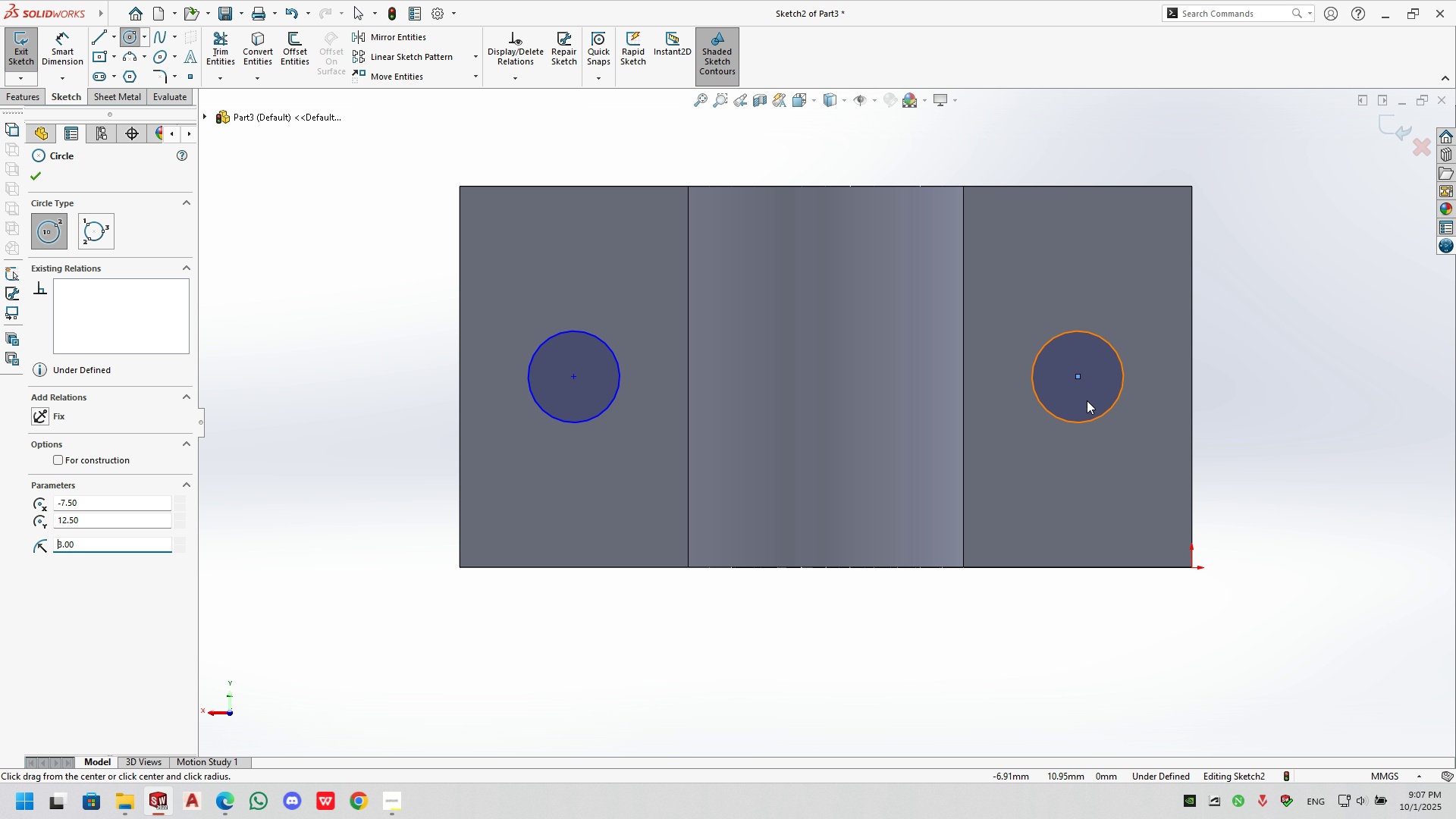 
key(NumpadEnter)
 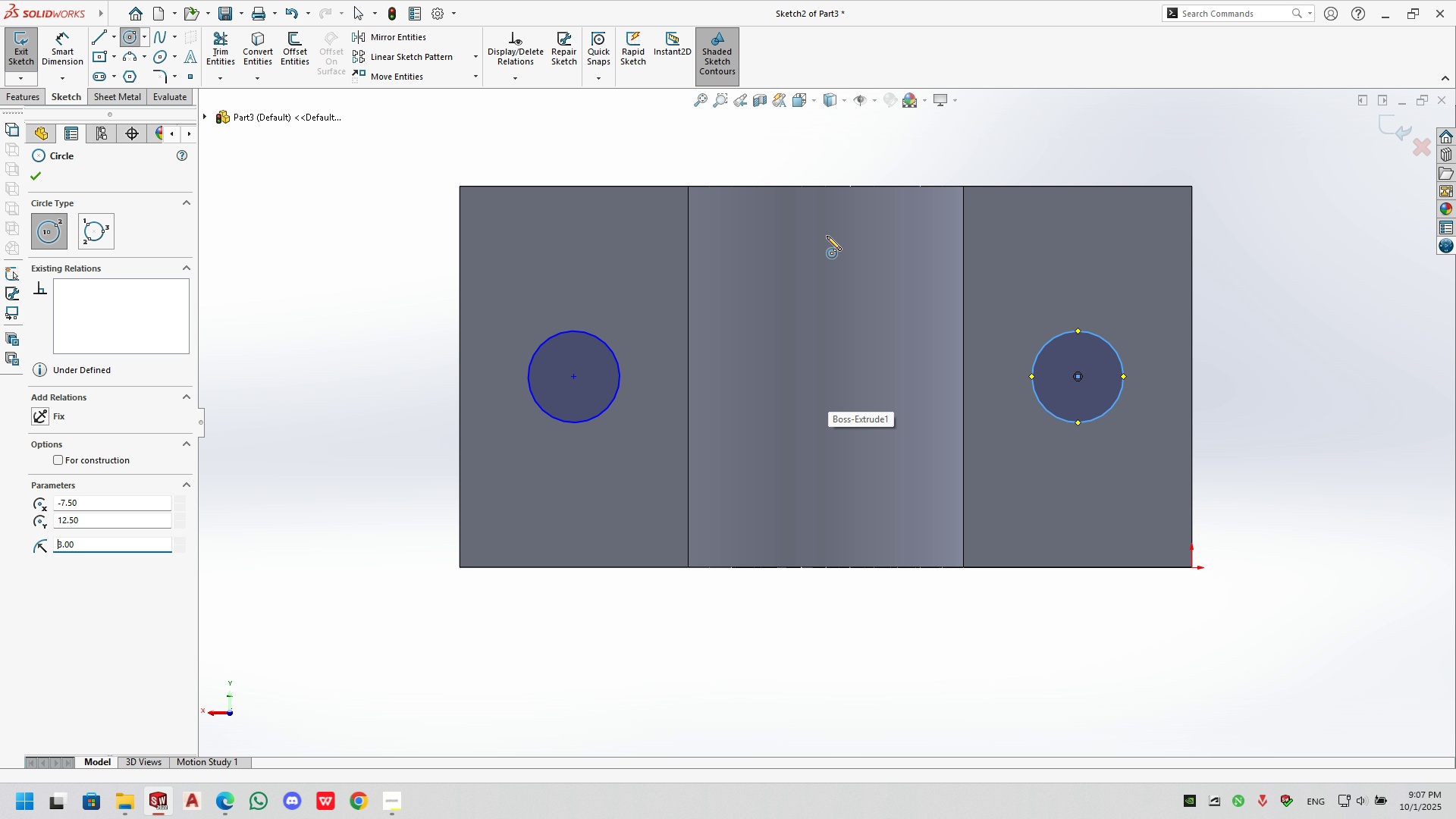 
wait(13.16)
 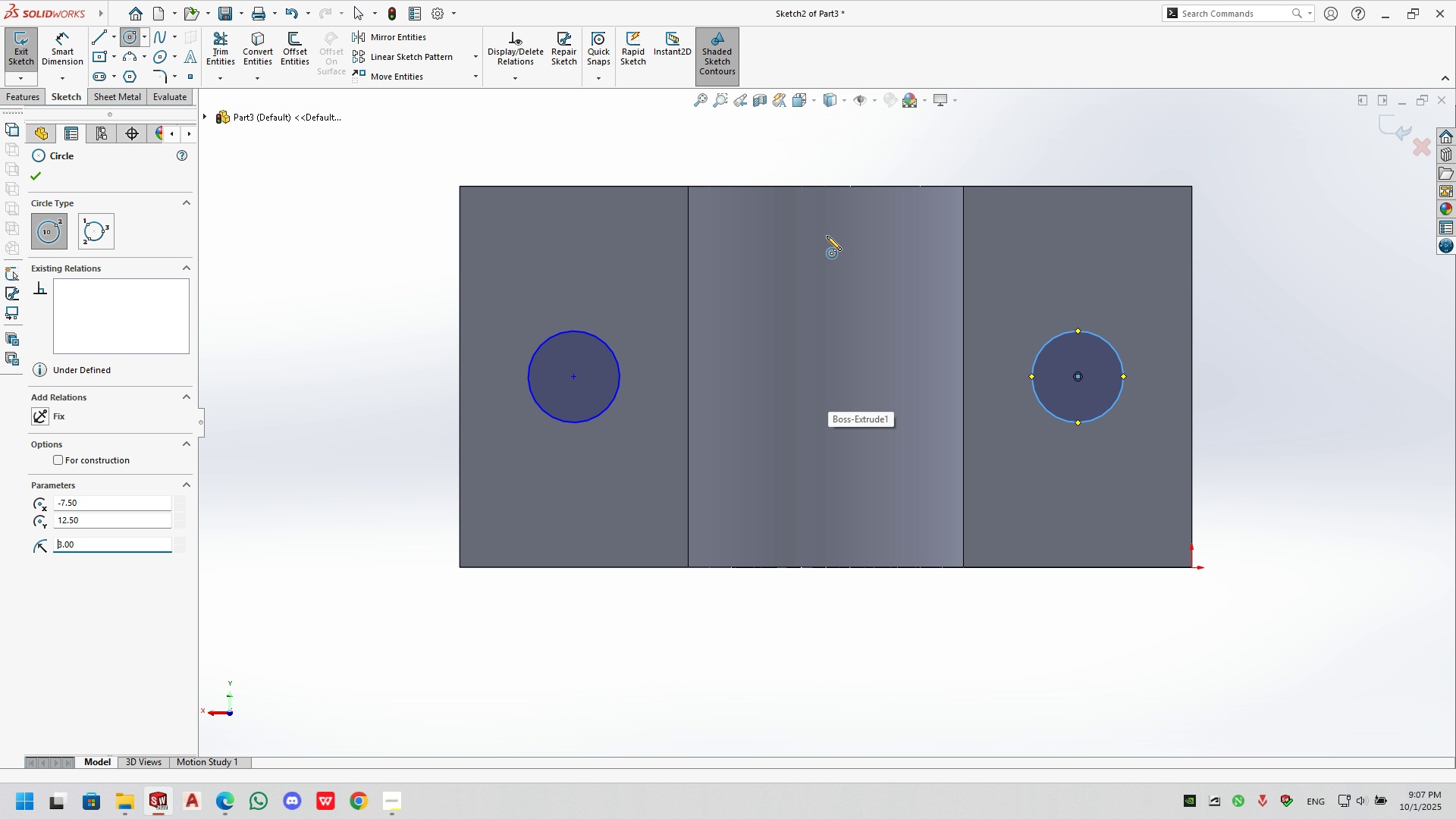 
left_click([827, 381])
 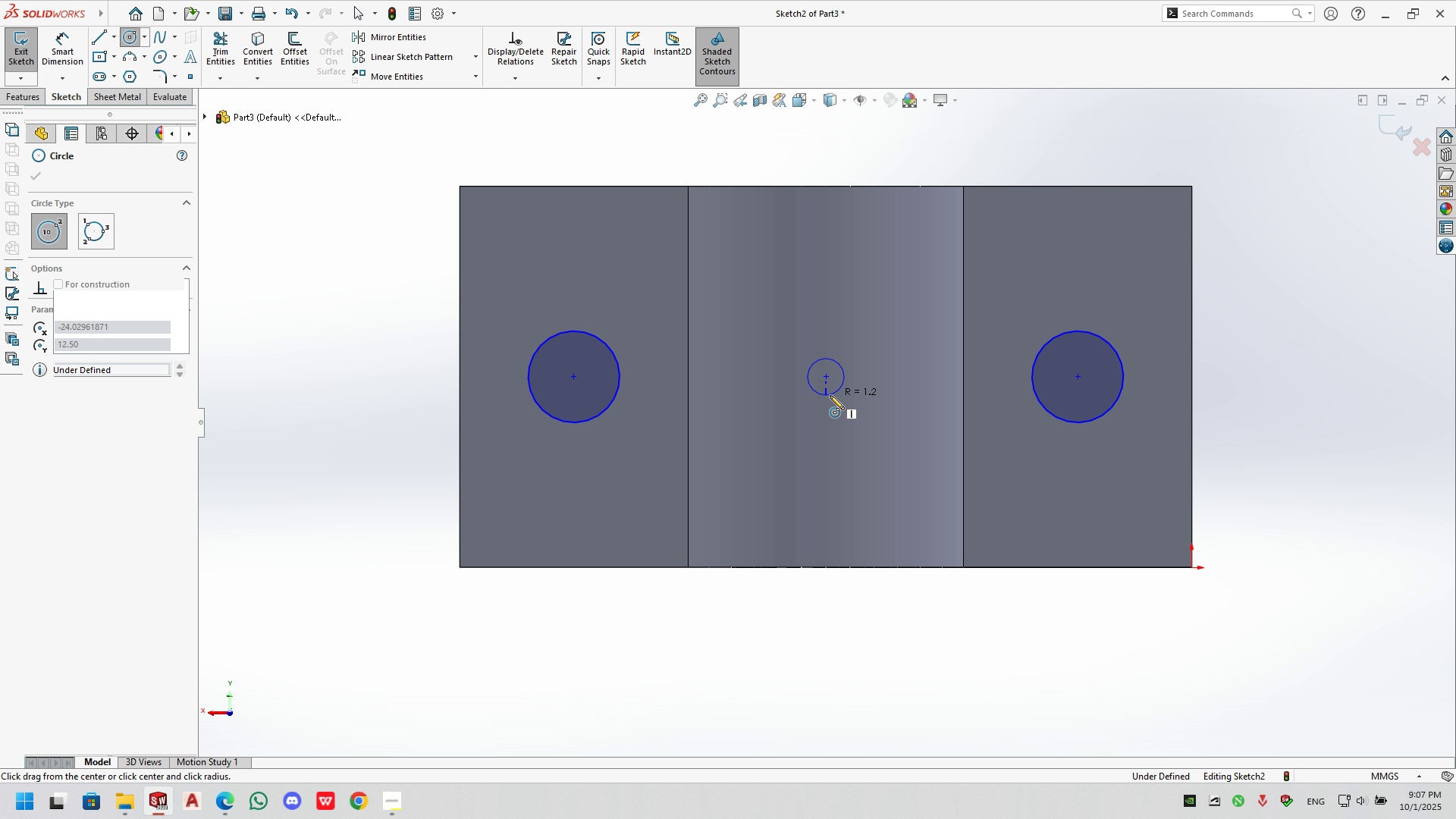 
left_click([830, 395])
 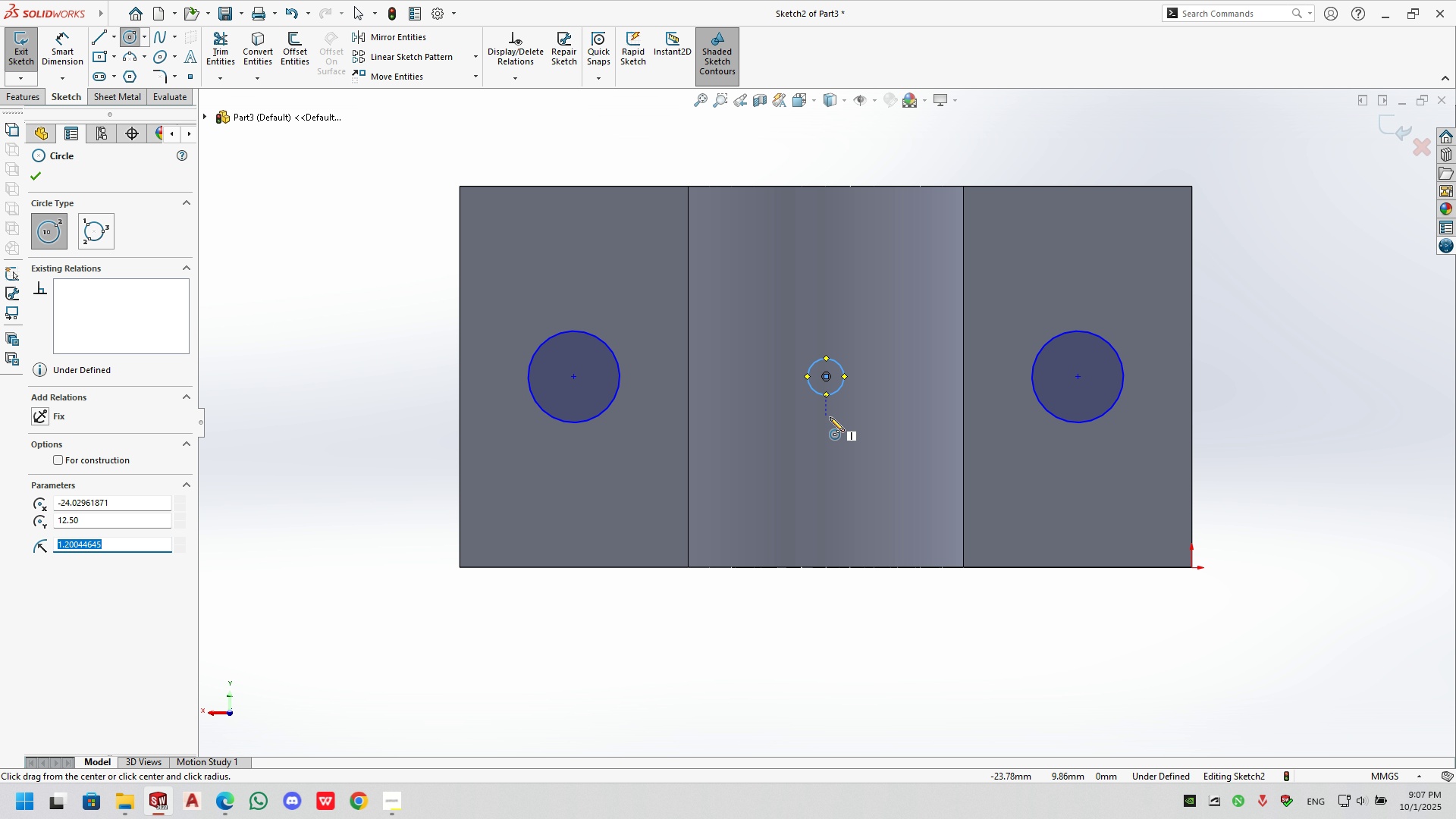 
key(Numpad3)
 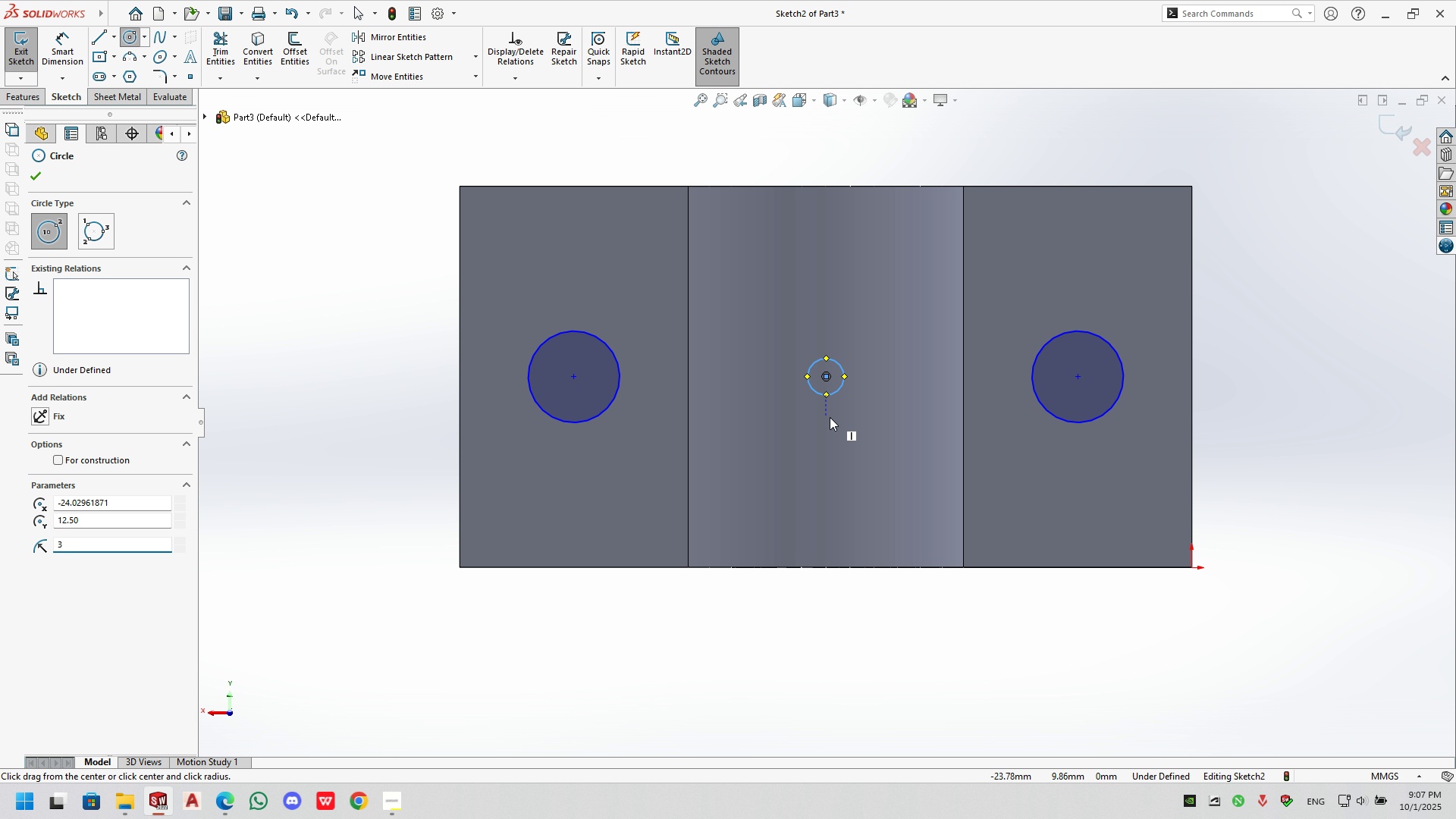 
key(NumpadEnter)
 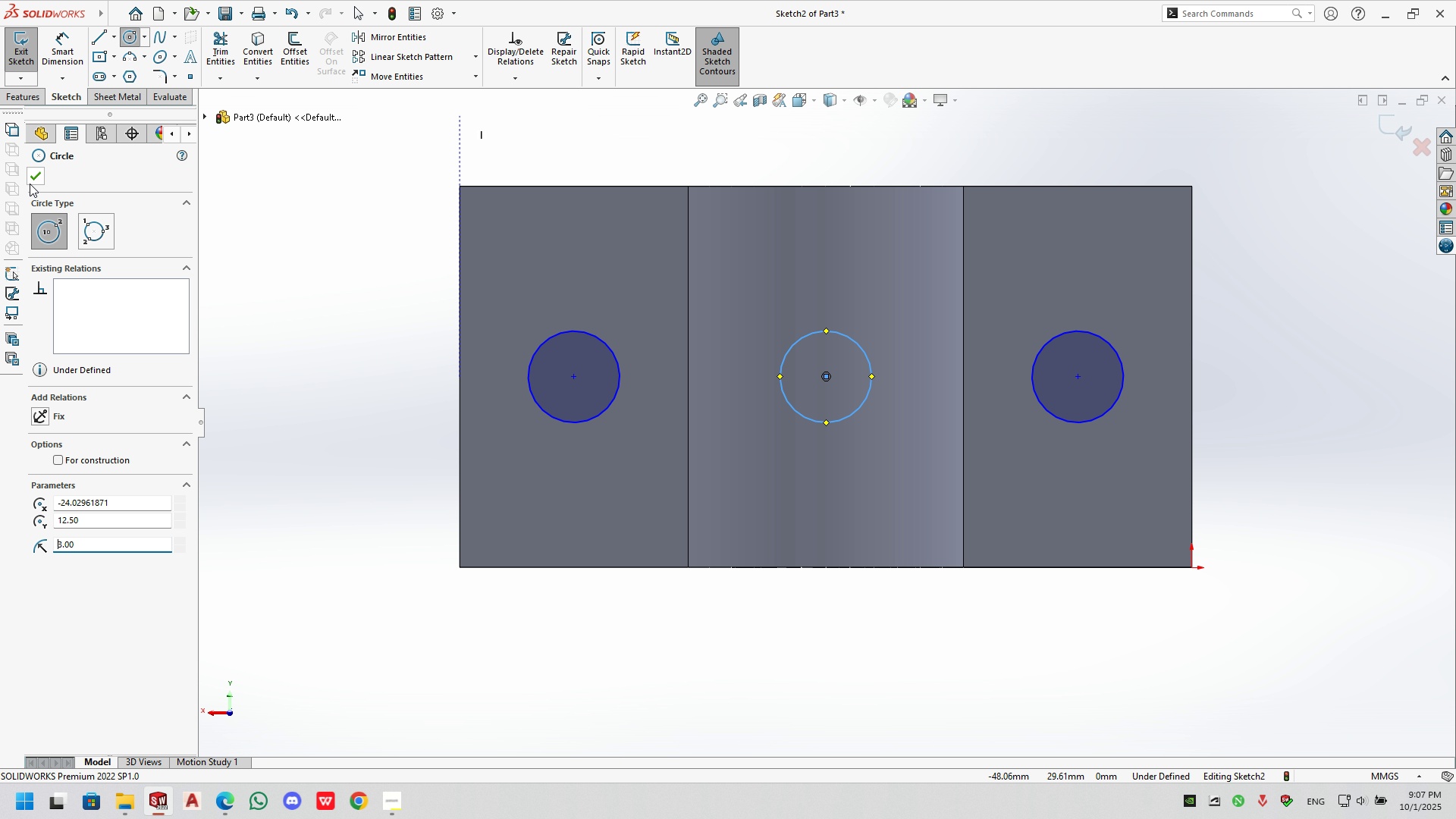 
left_click([30, 182])
 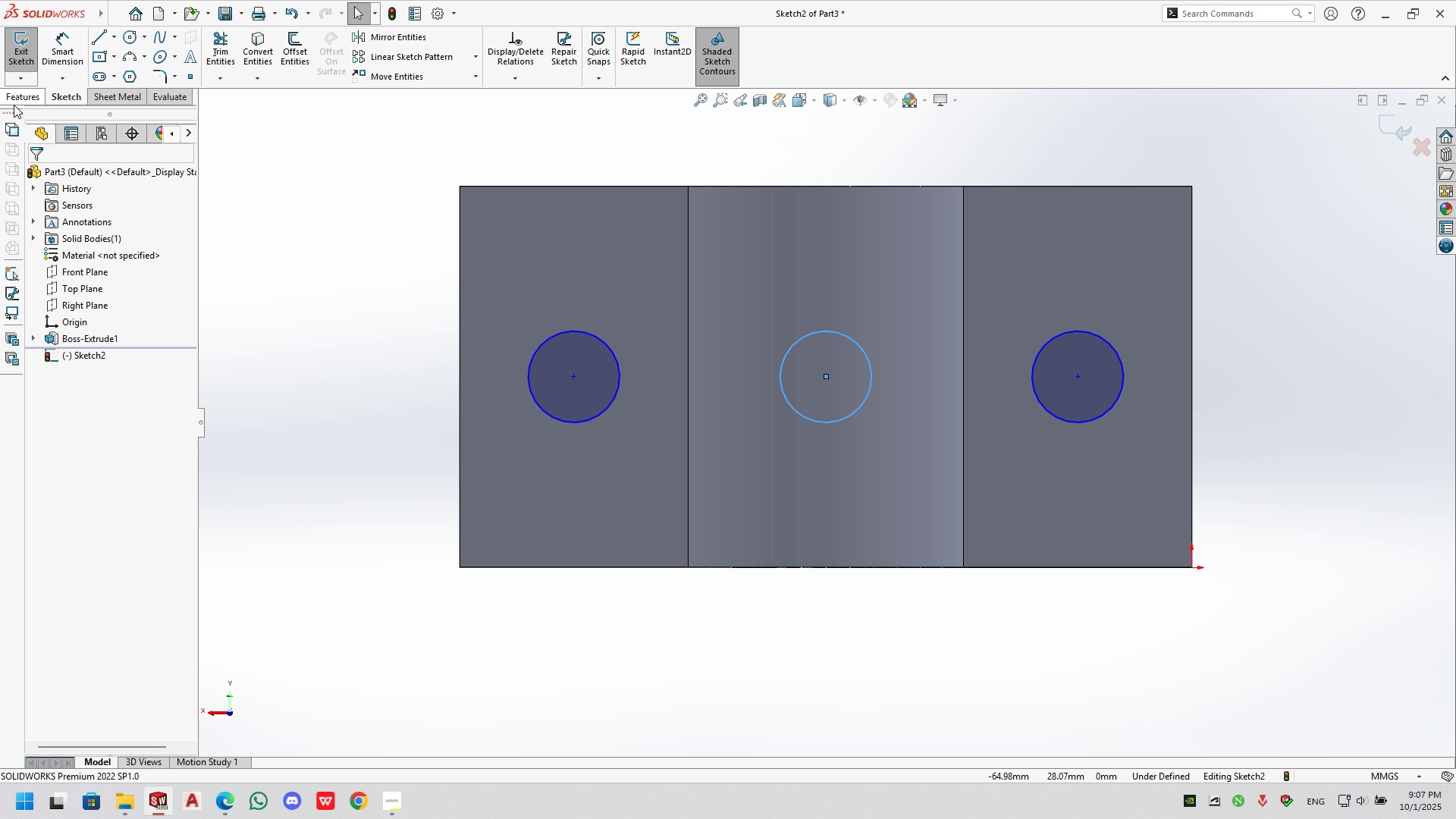 
left_click([14, 87])
 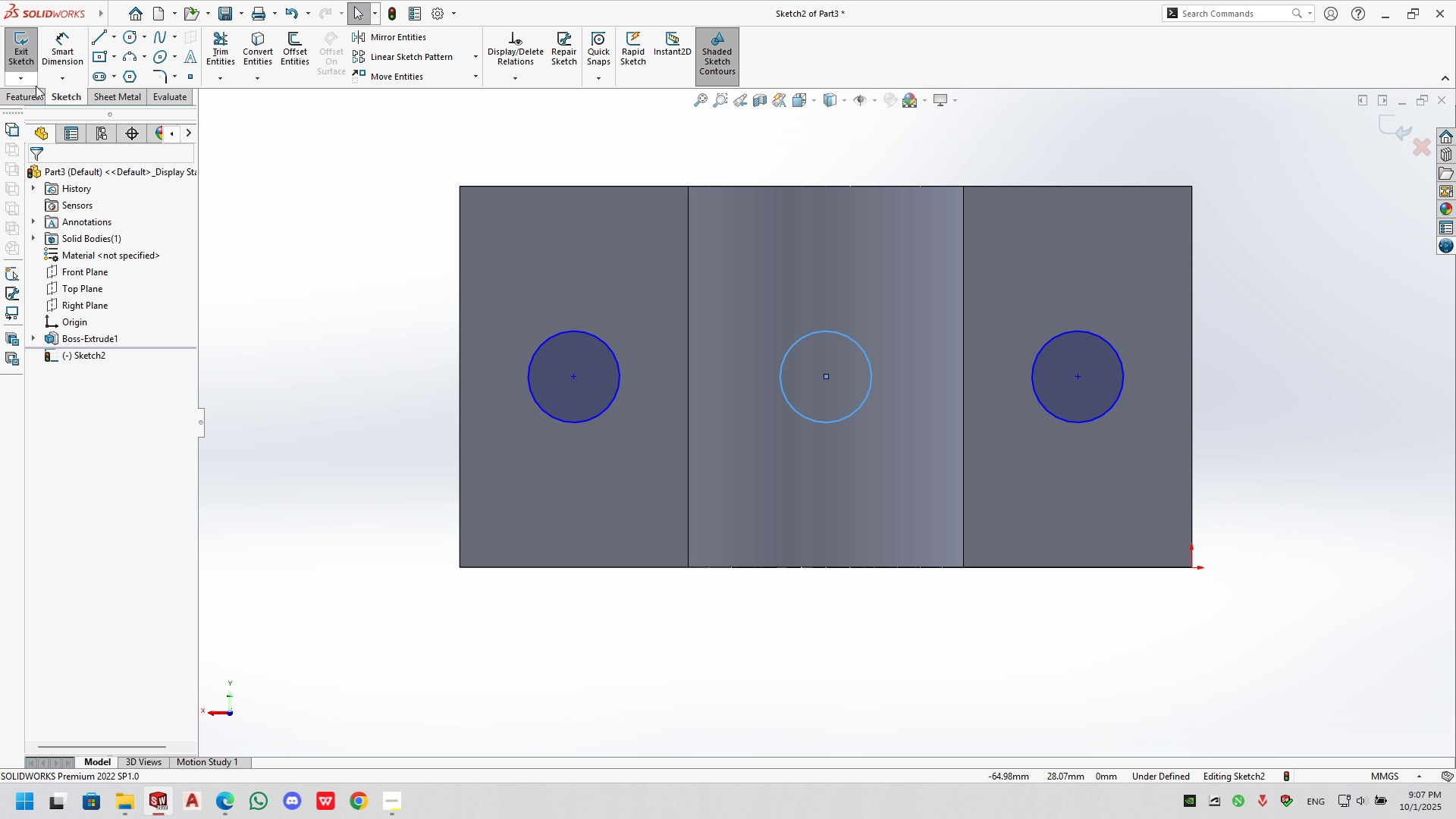 
left_click([26, 100])
 